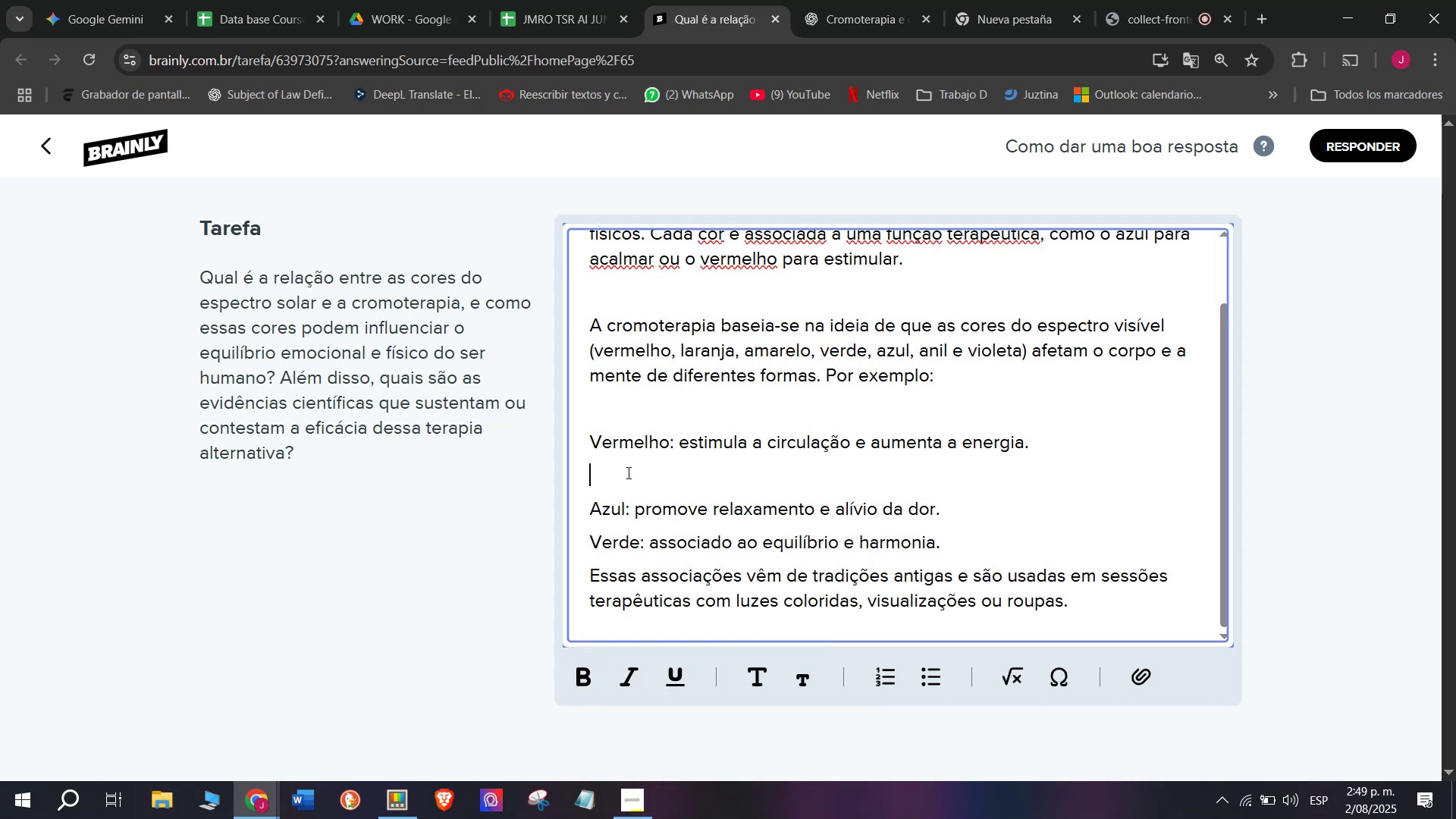 
key(Backspace)
 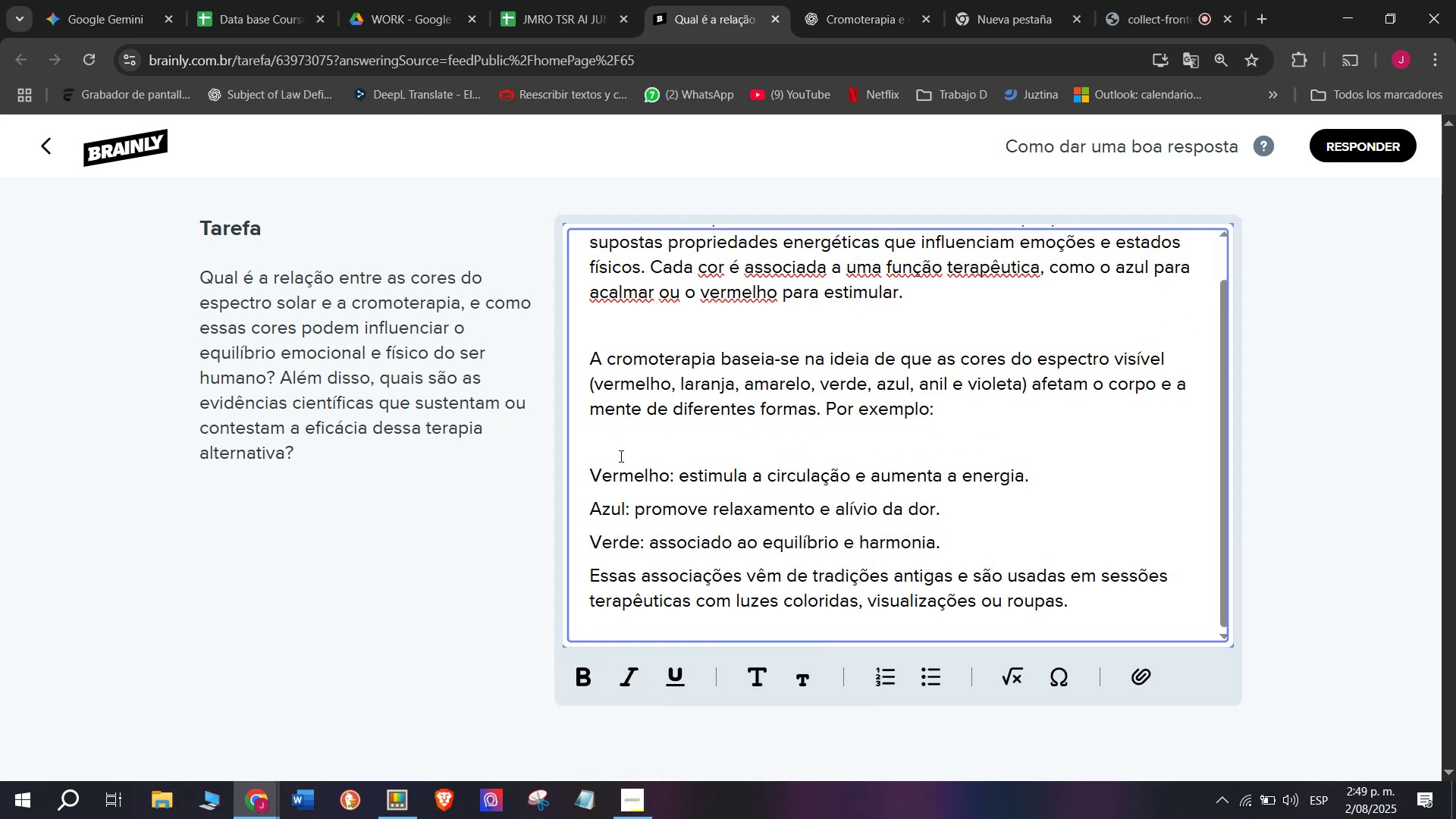 
left_click([620, 455])
 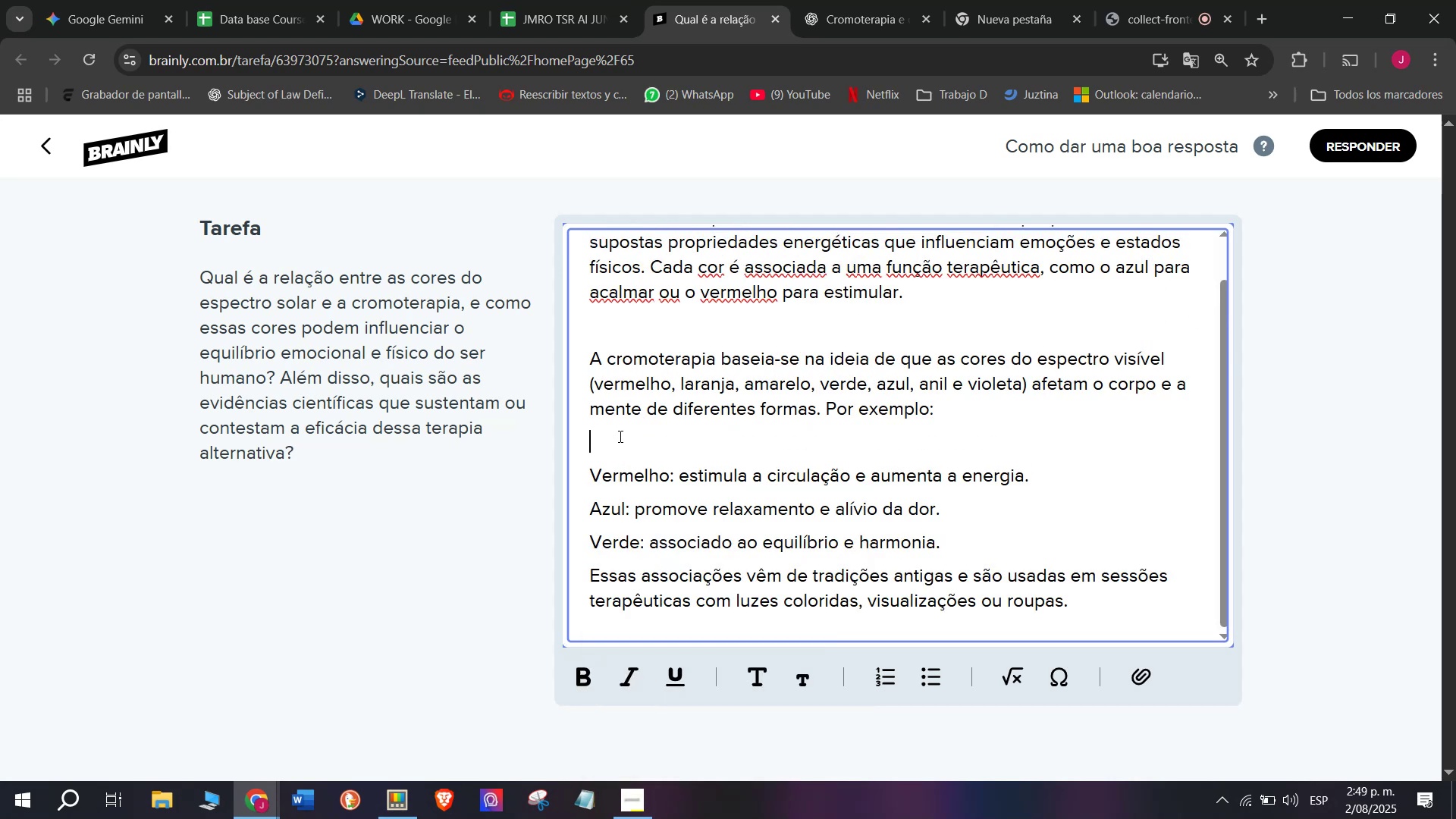 
key(Backspace)
 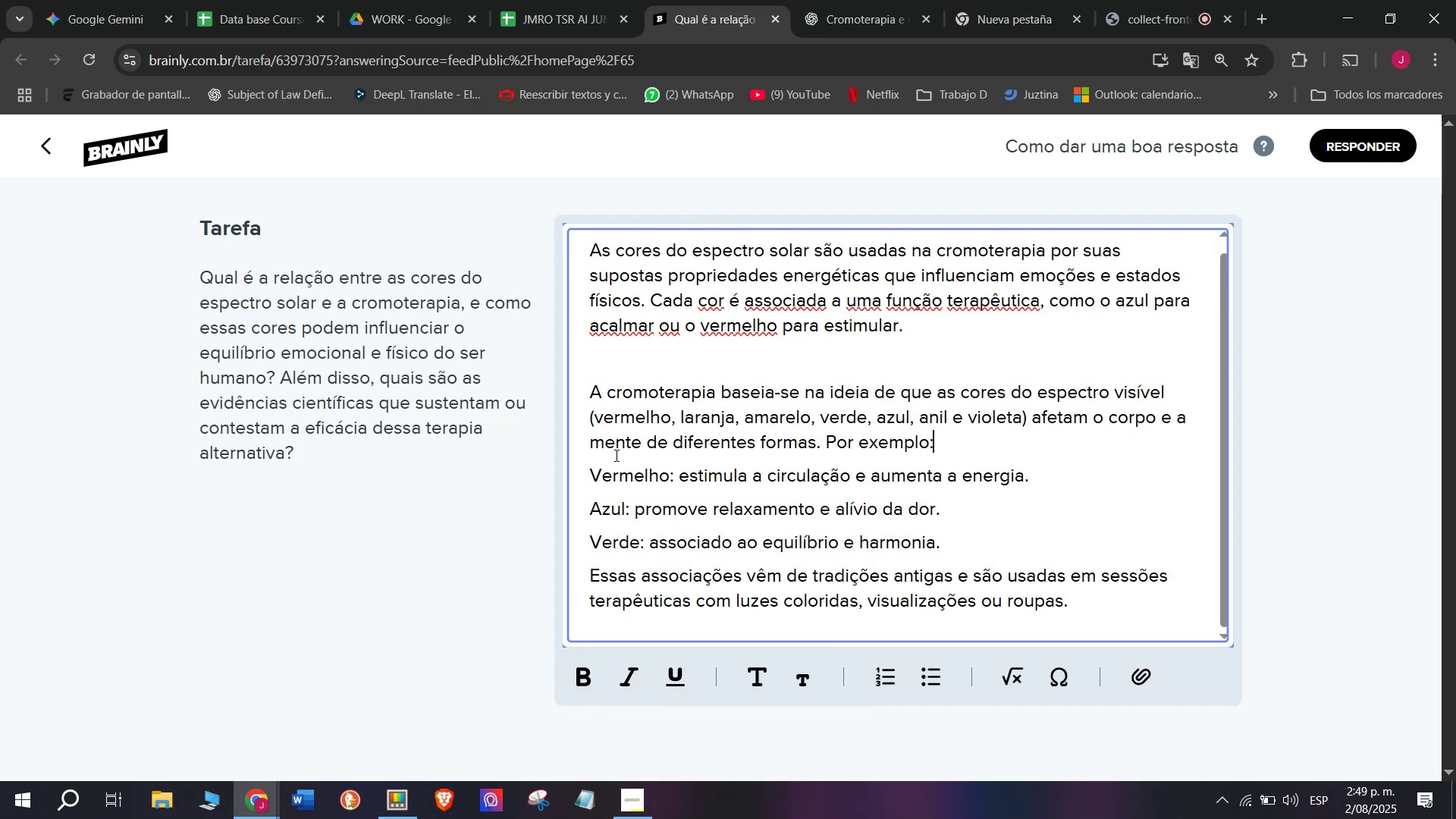 
left_click_drag(start_coordinate=[609, 467], to_coordinate=[642, 598])
 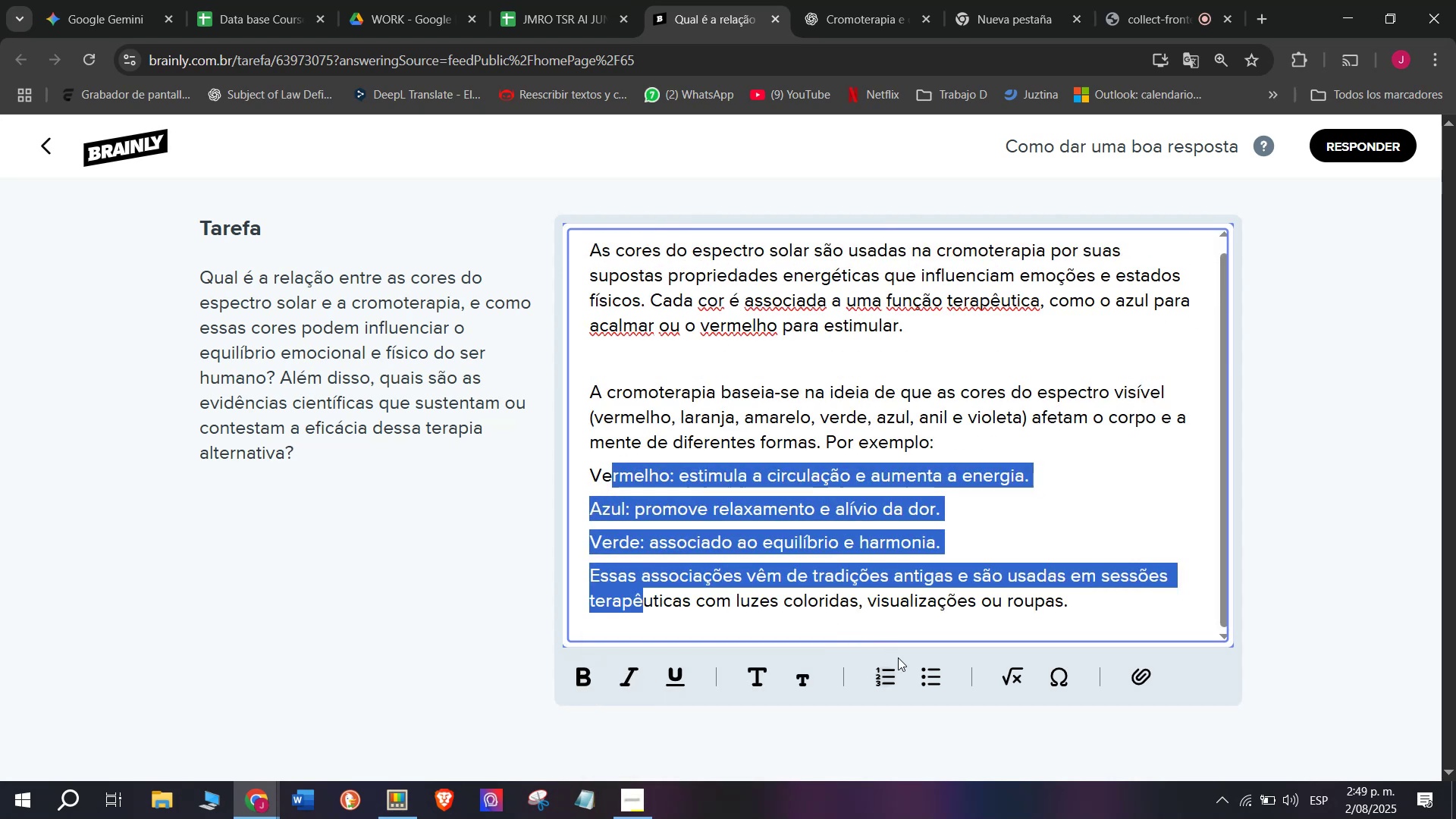 
left_click([932, 676])
 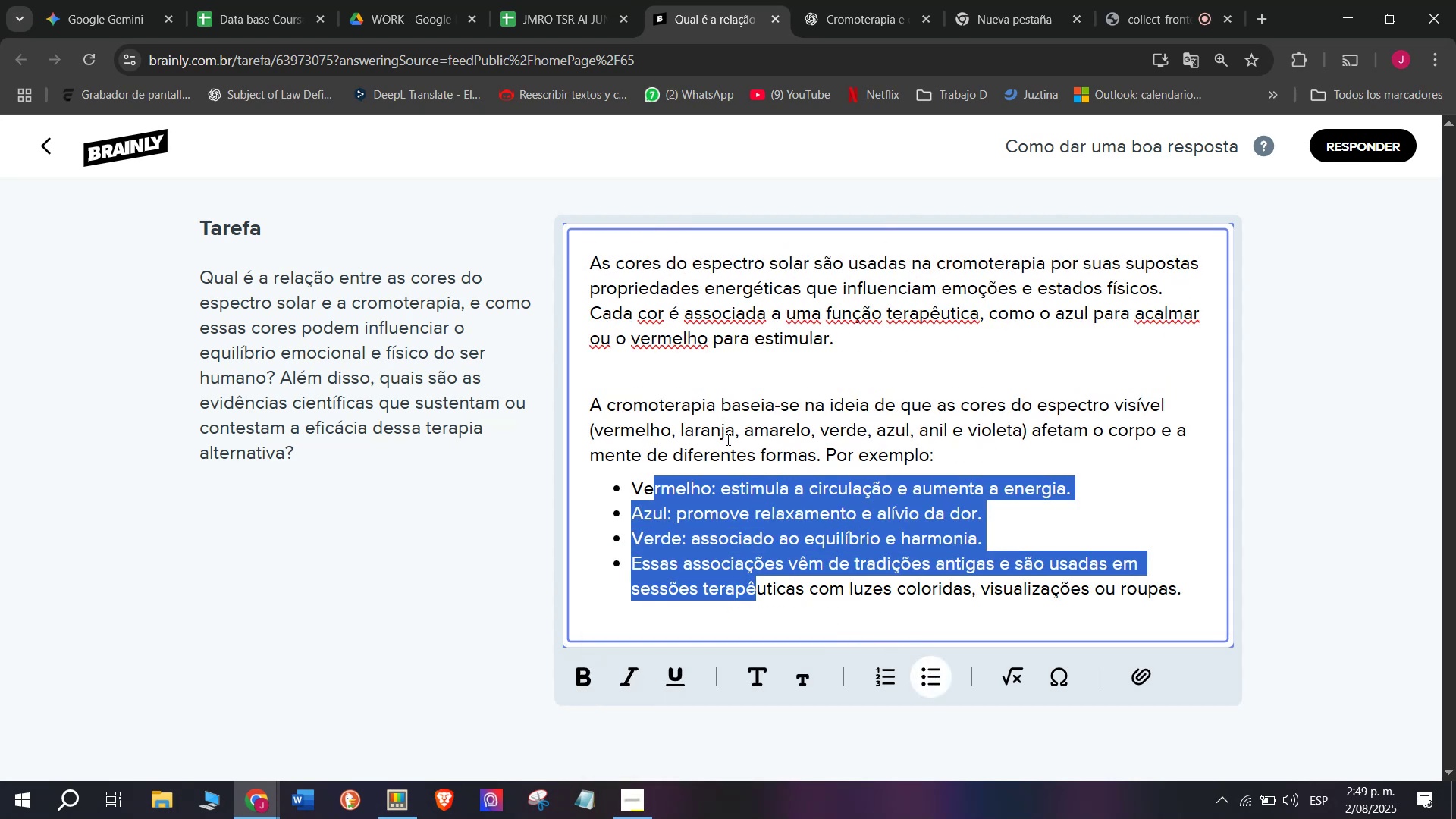 
left_click([720, 424])
 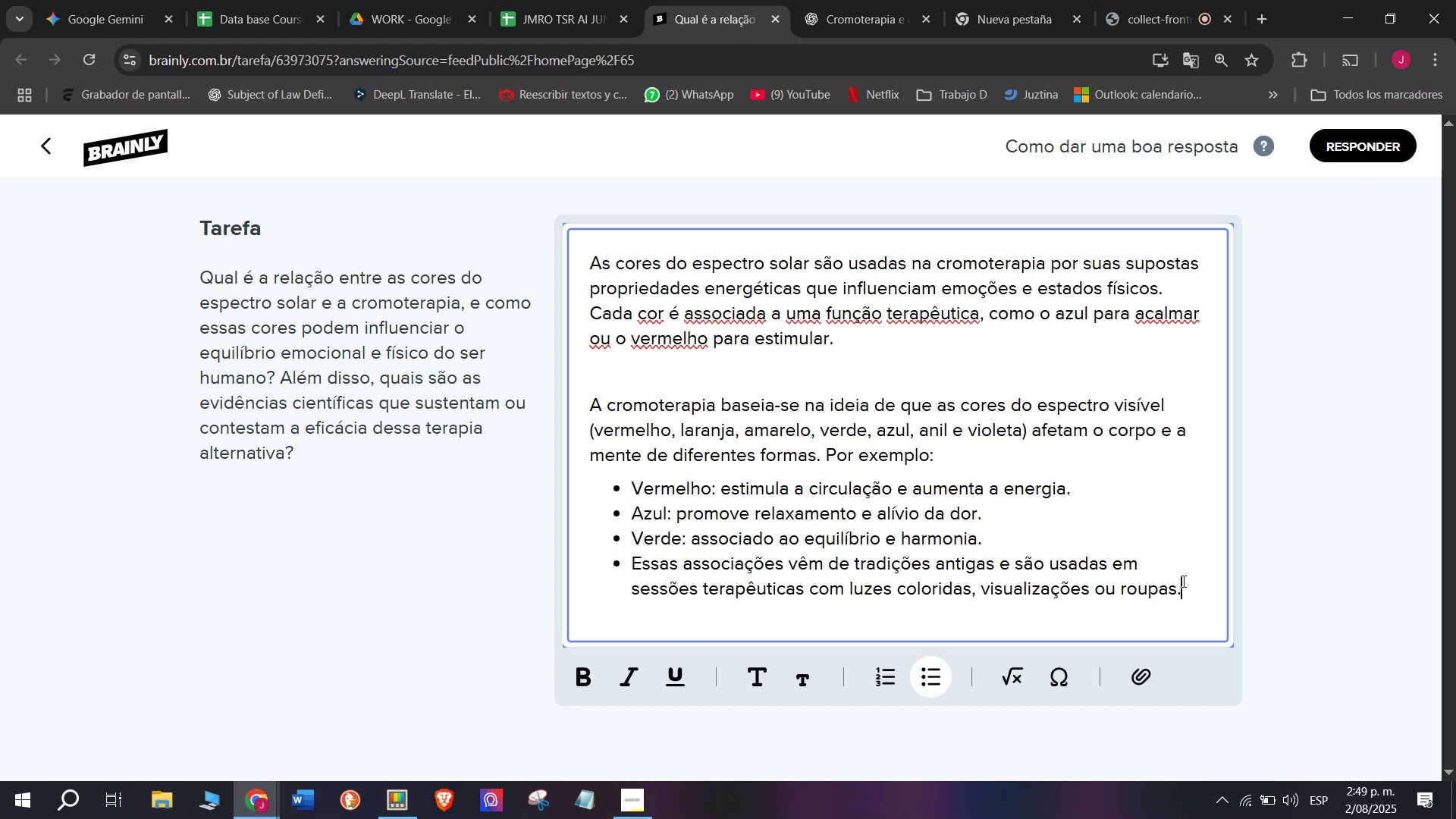 
key(Enter)
 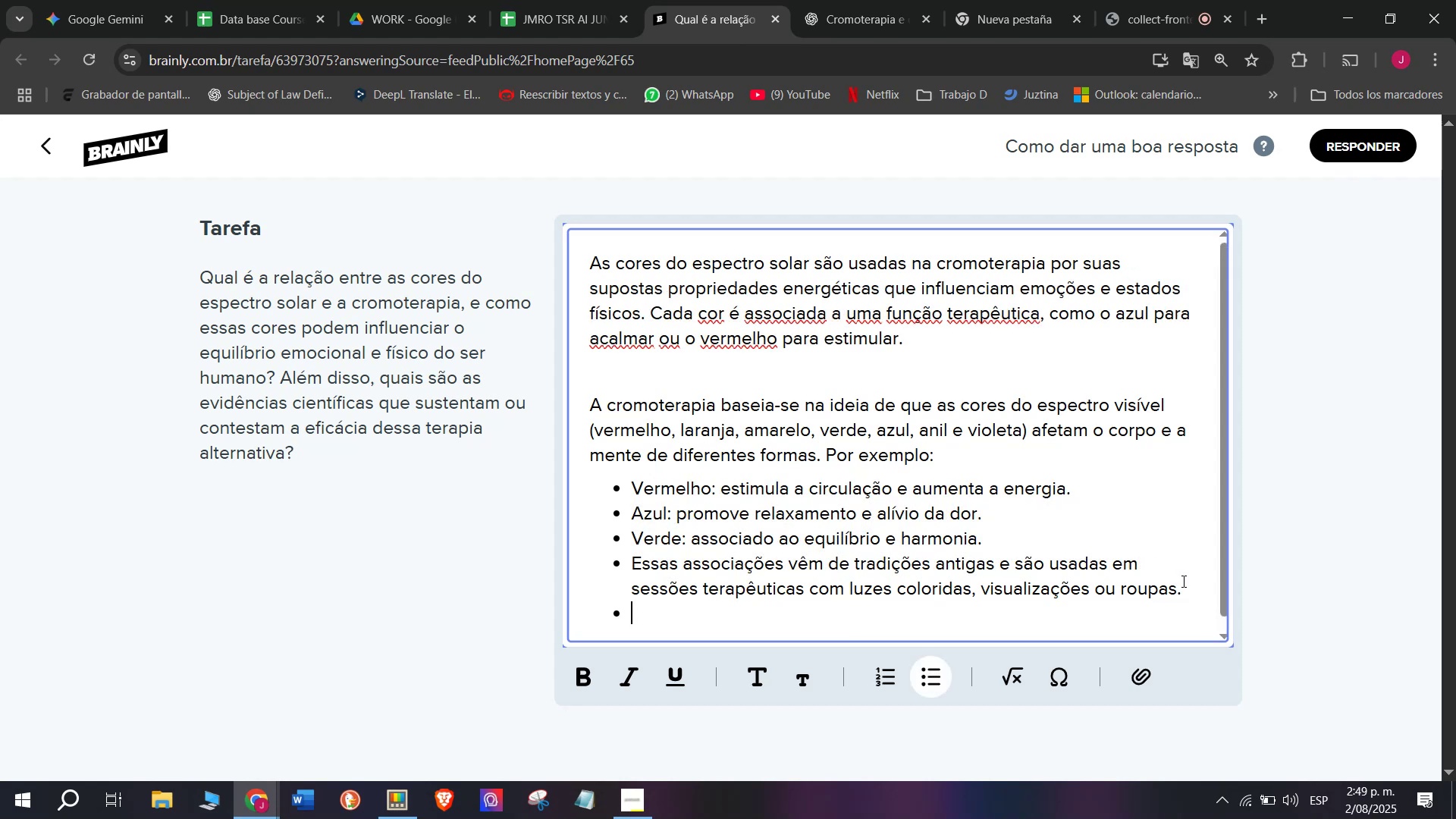 
key(Enter)
 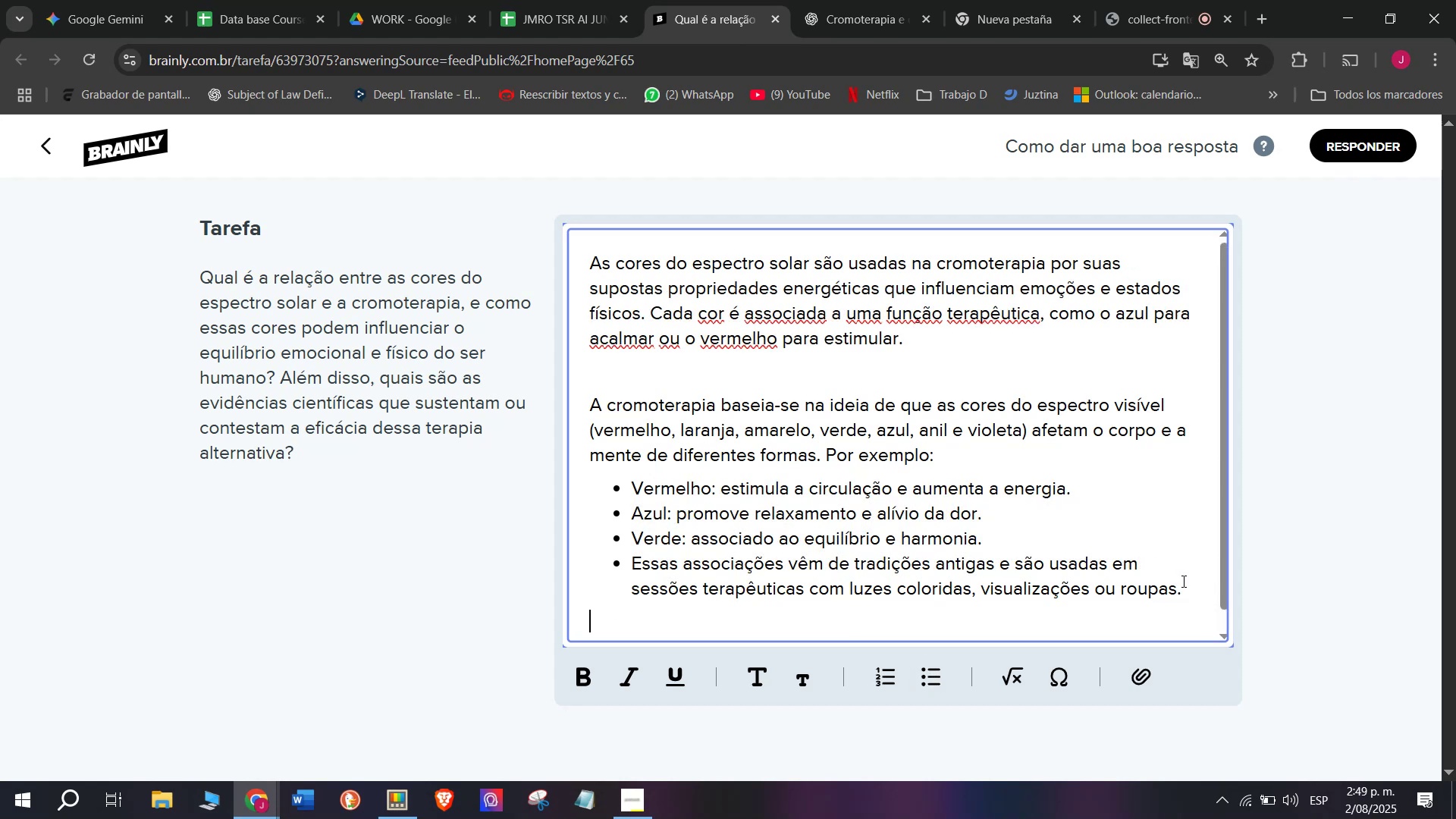 
key(Enter)
 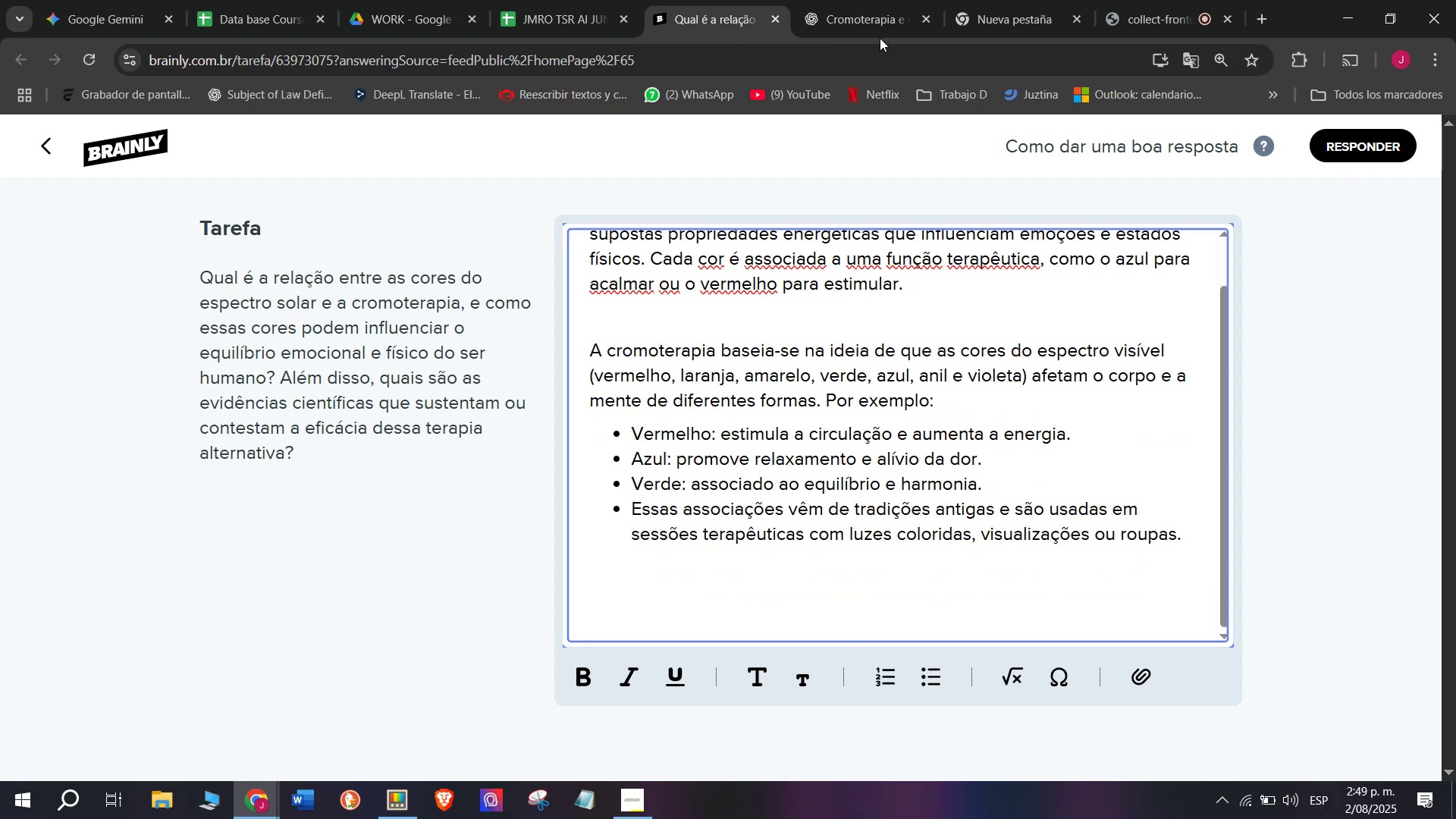 
left_click([828, 0])
 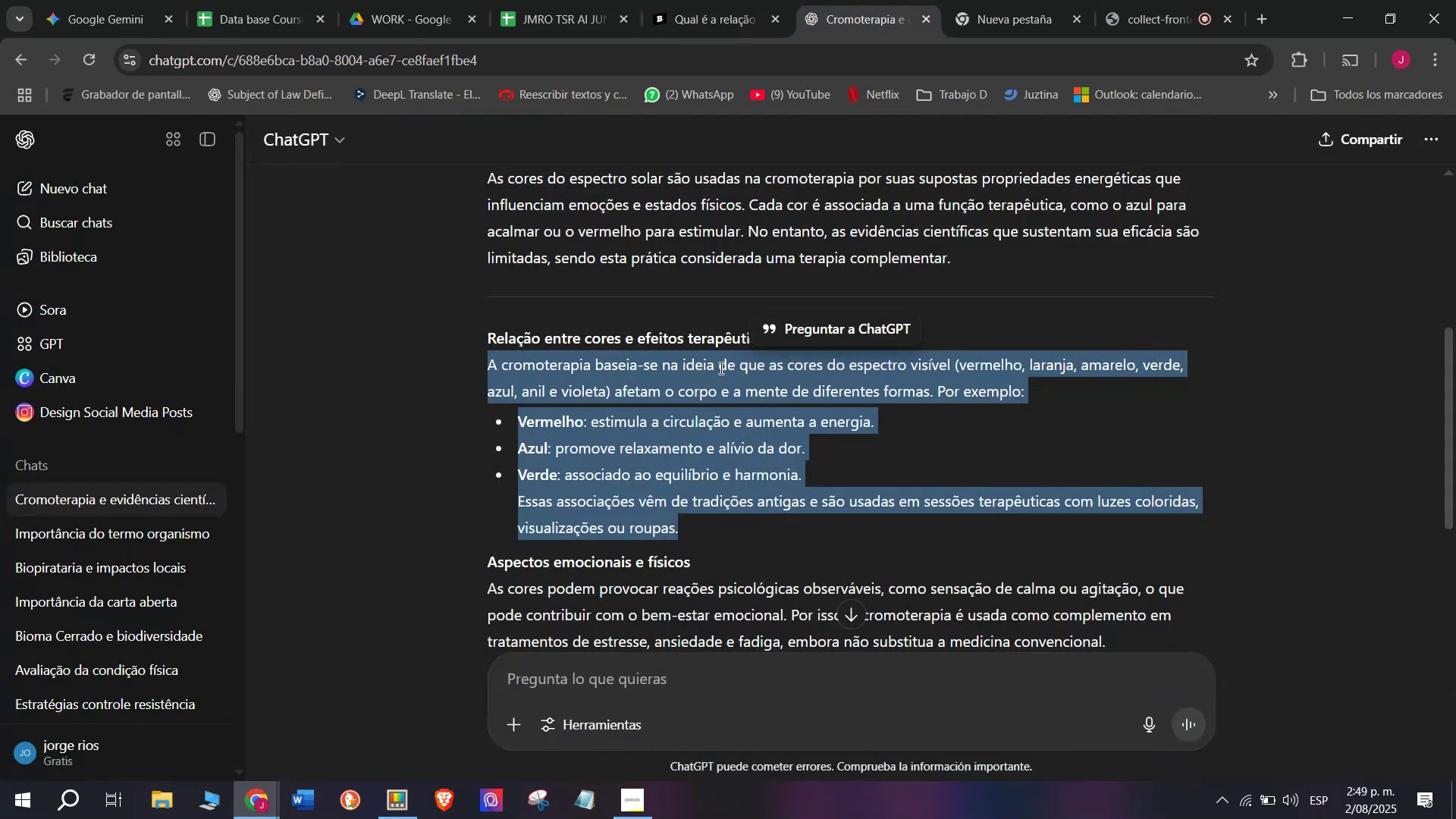 
scroll: coordinate [716, 378], scroll_direction: down, amount: 1.0
 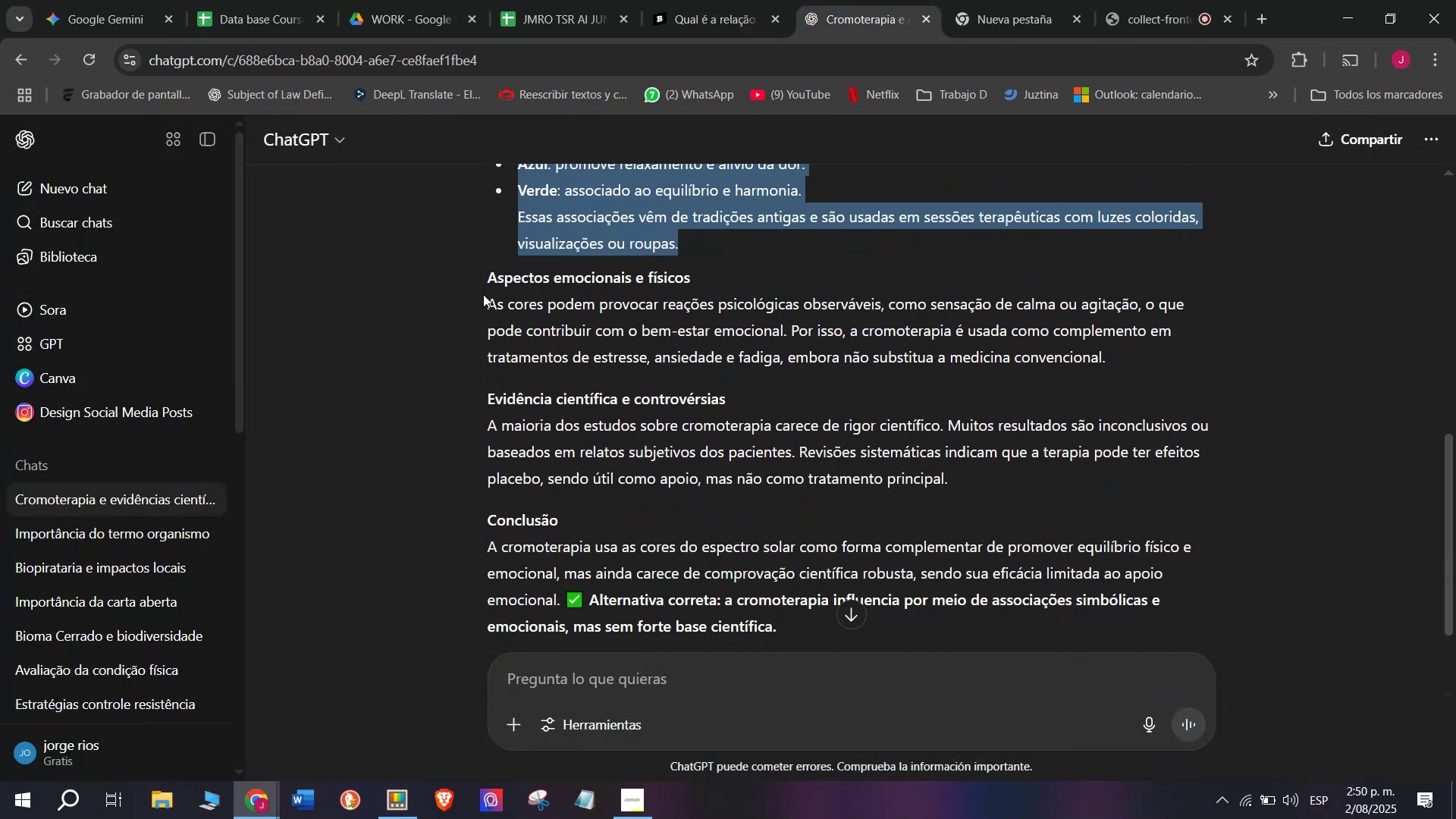 
left_click_drag(start_coordinate=[485, 273], to_coordinate=[983, 477])
 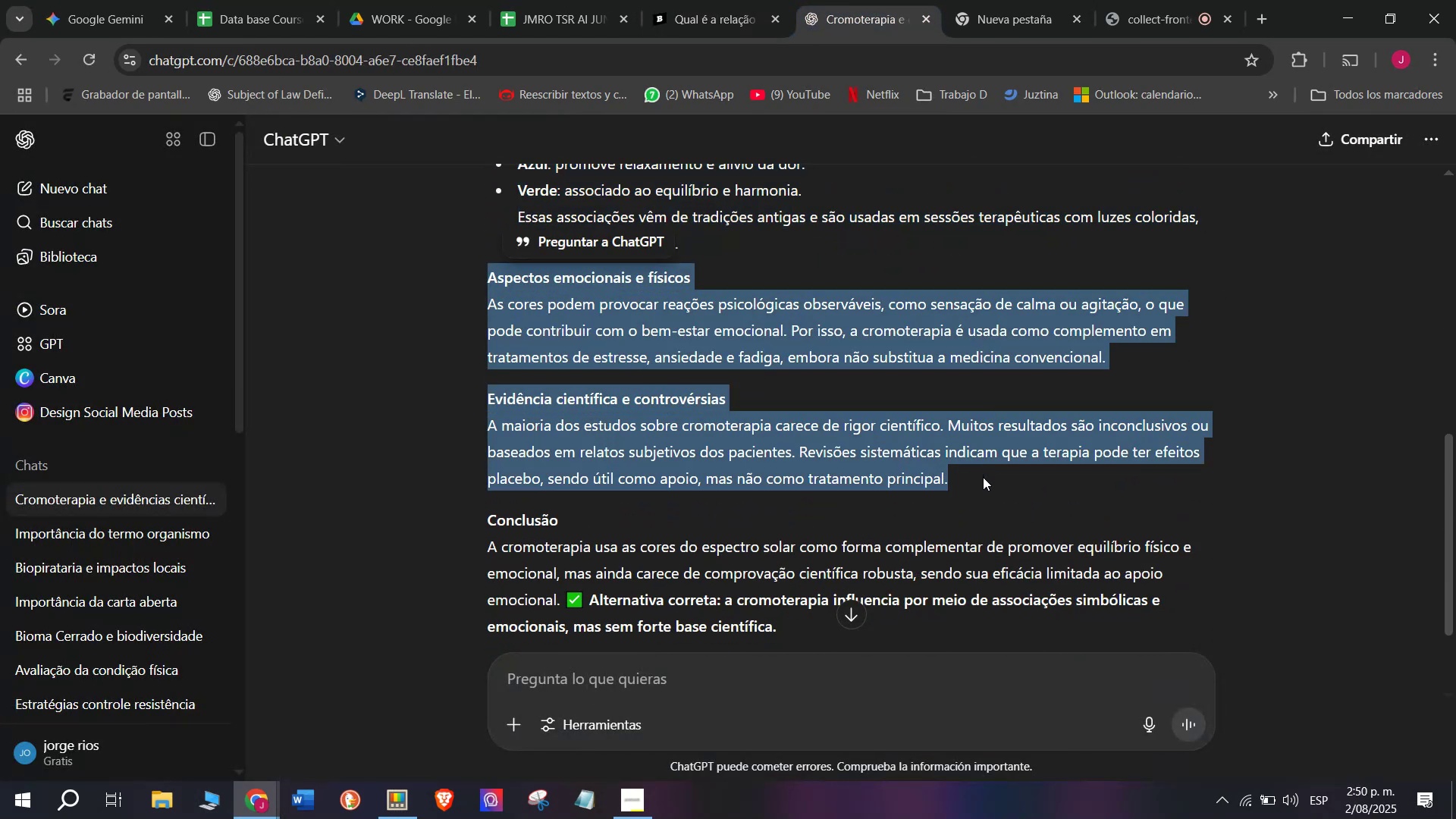 
key(Control+C)
 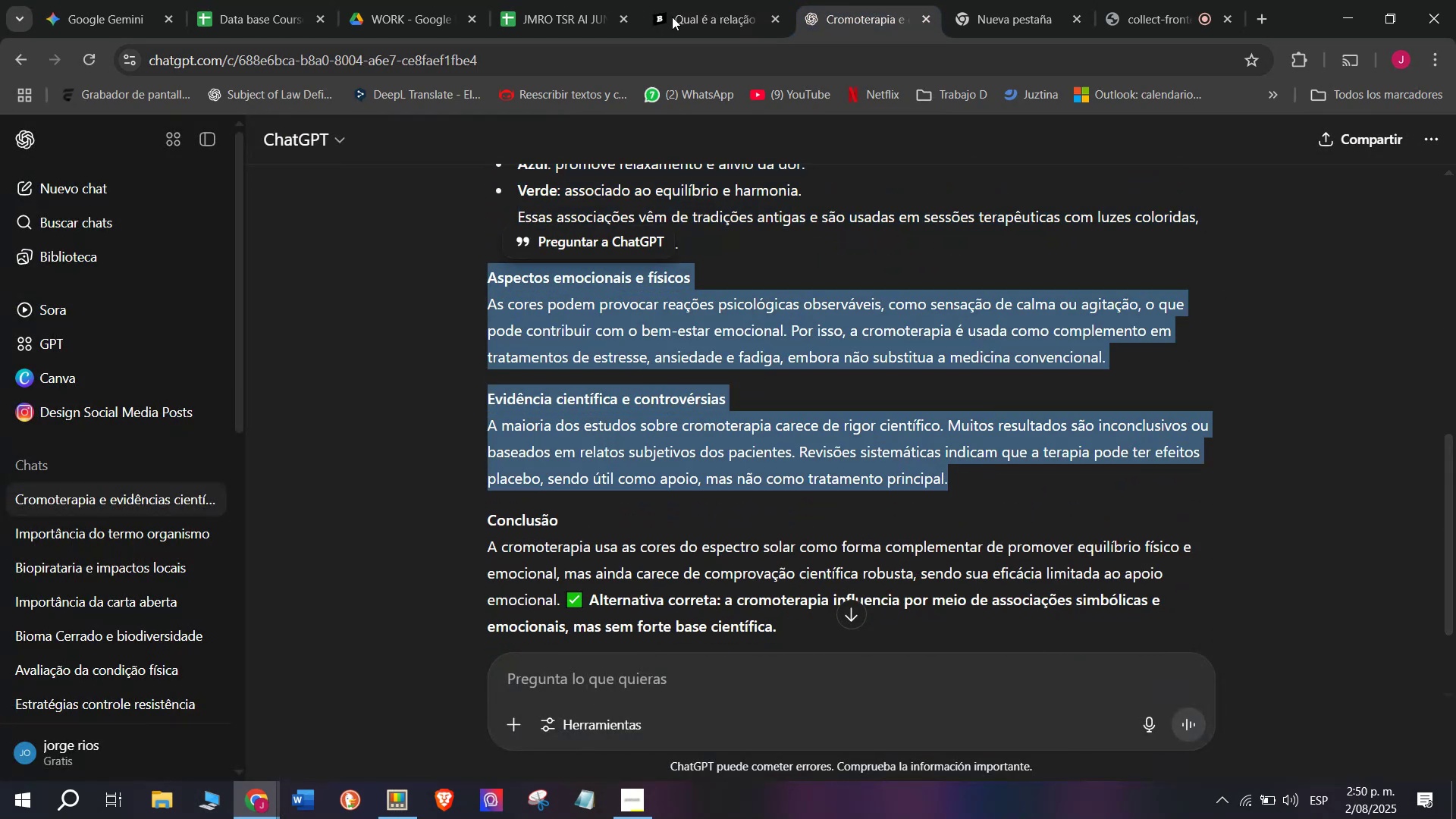 
left_click([717, 0])
 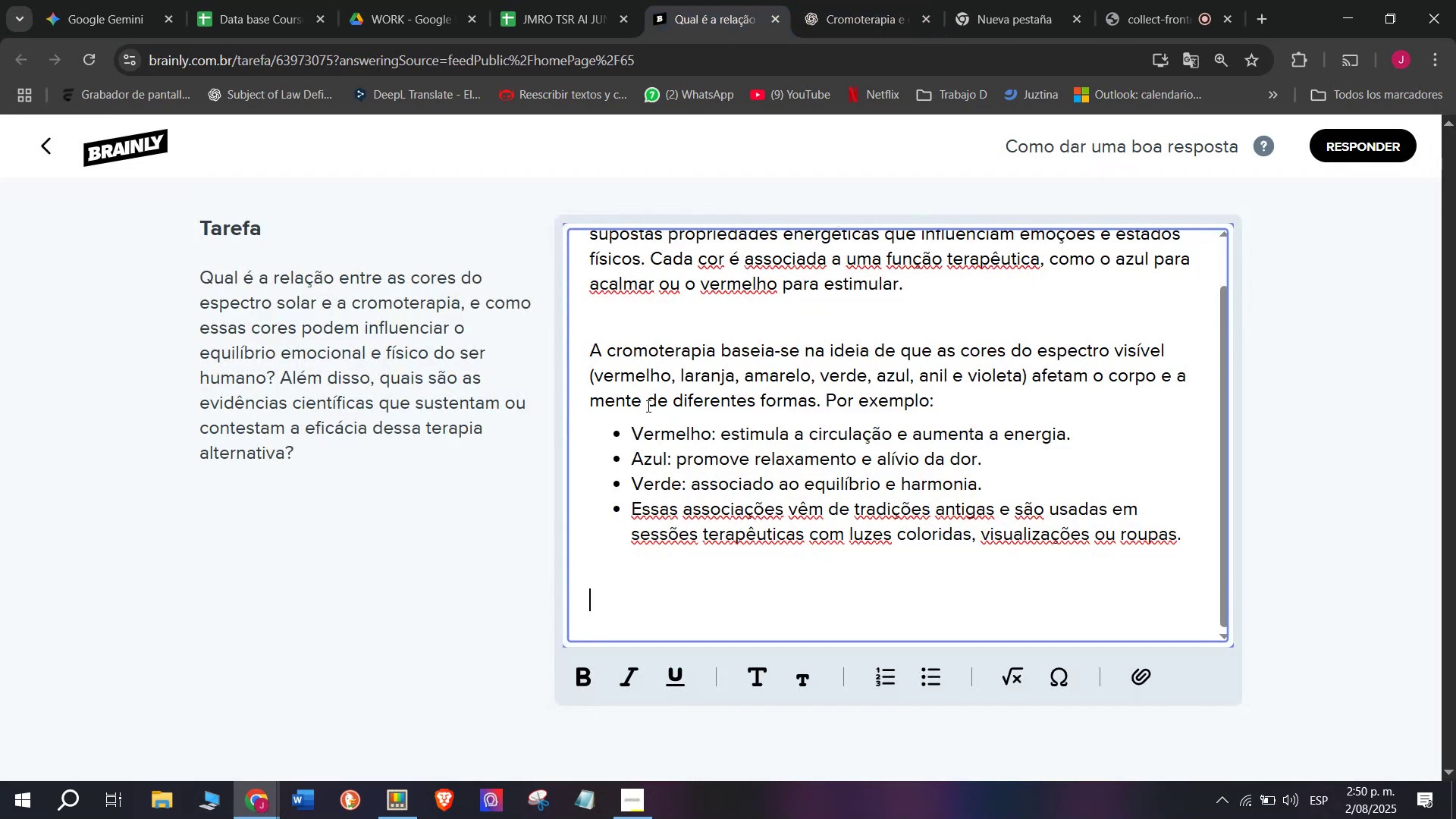 
key(Control+V)
 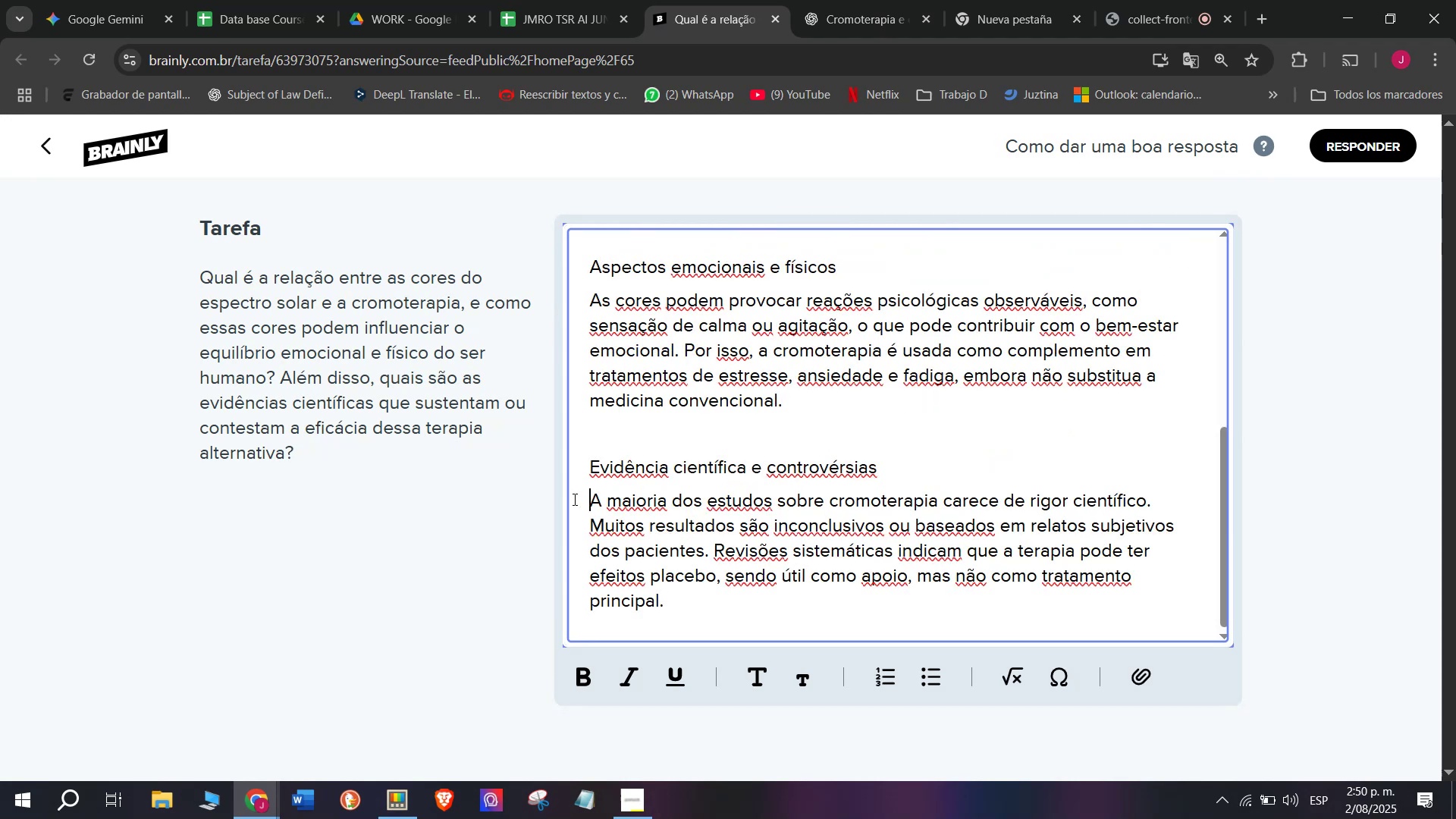 
key(Backspace)
 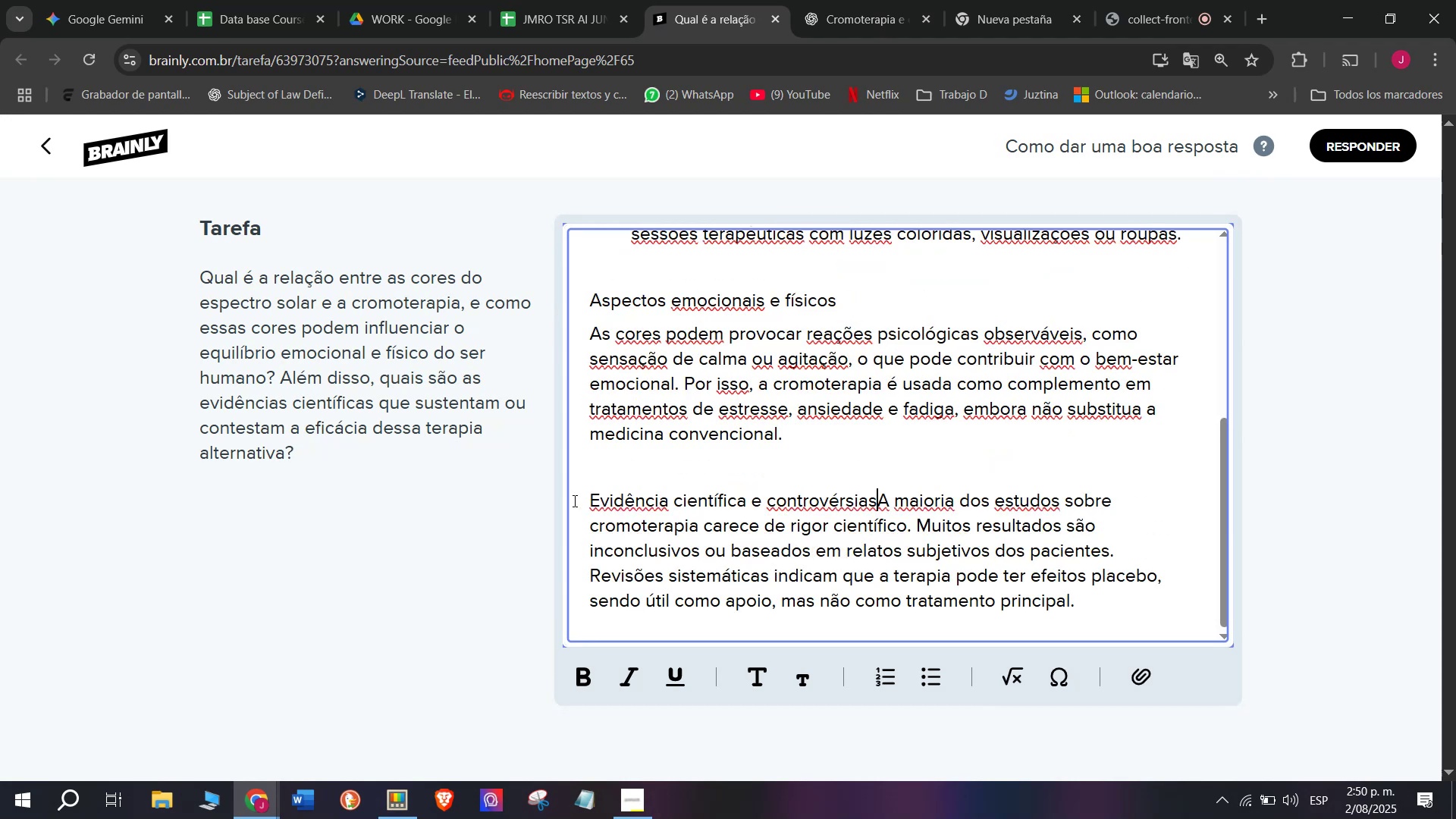 
key(Shift+Period)
 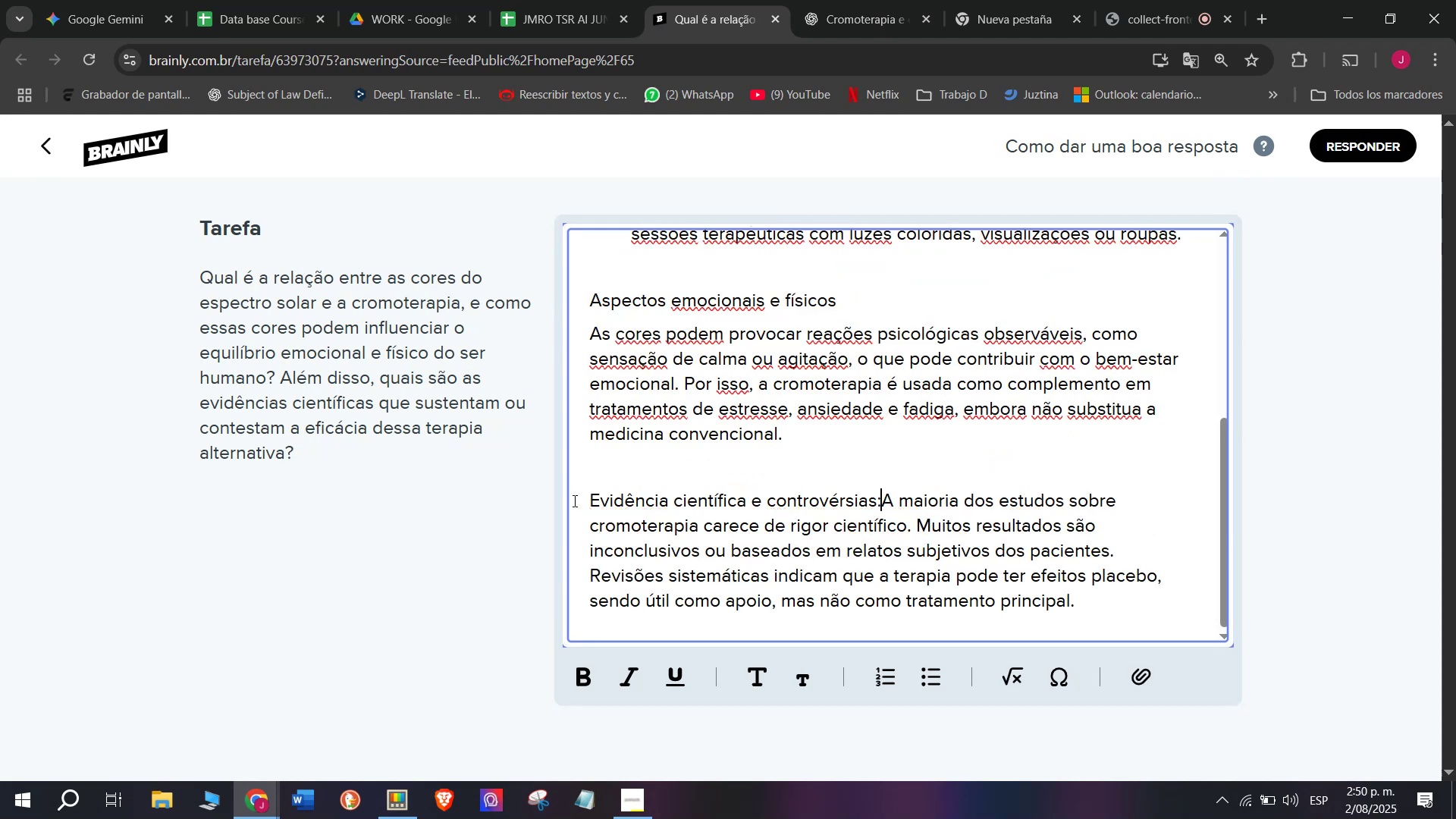 
key(Space)
 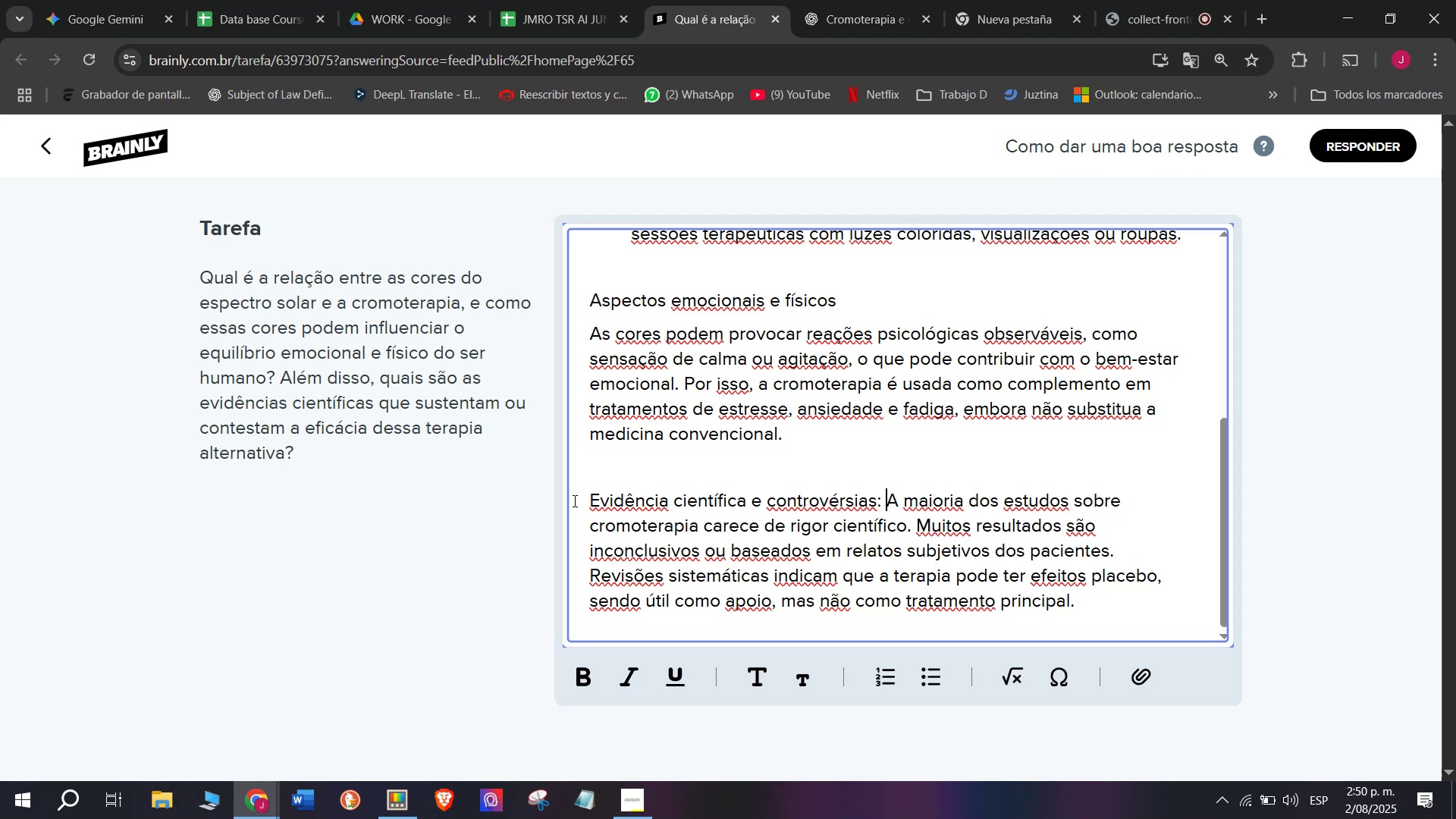 
wait(15.65)
 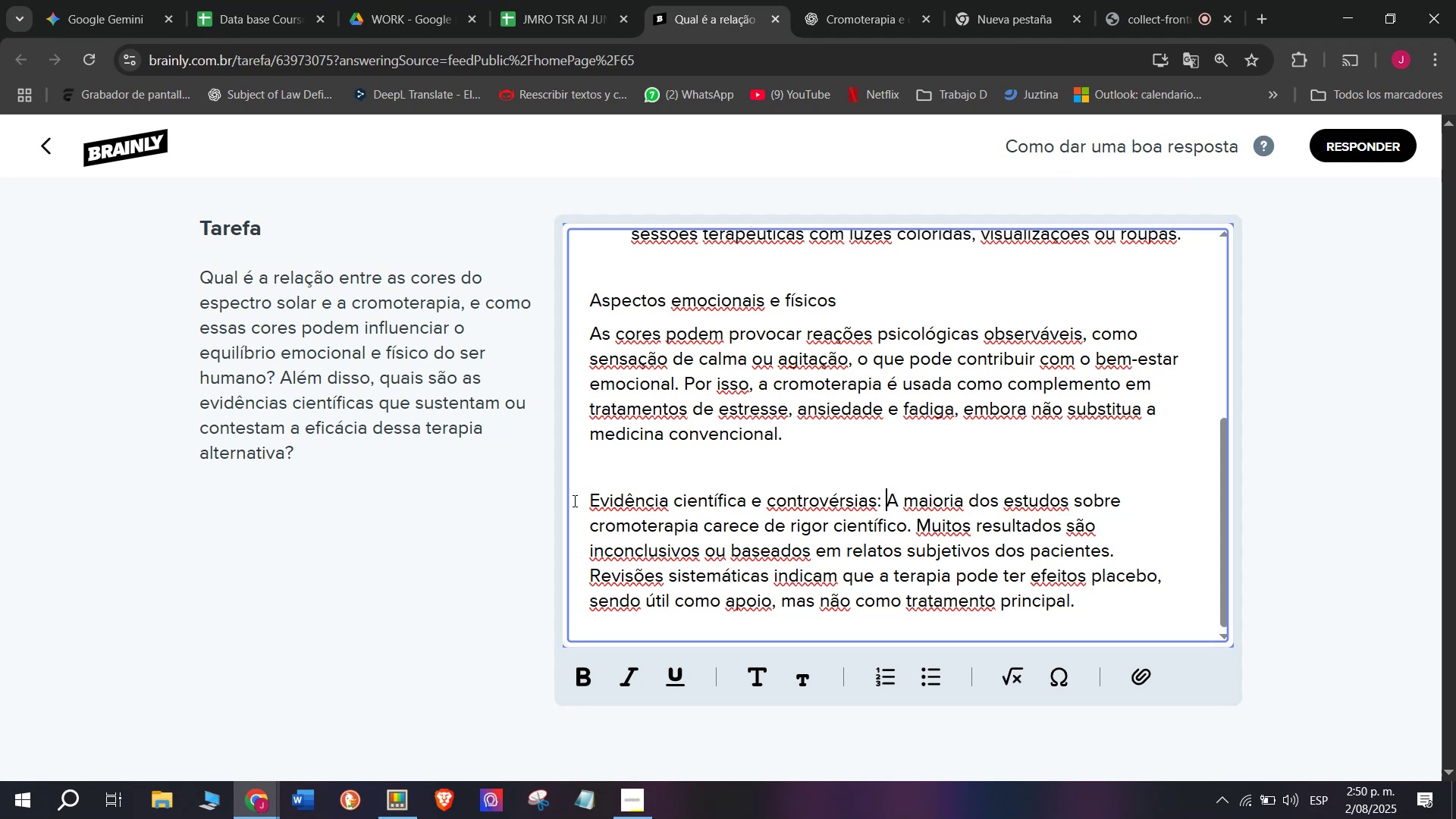 
left_click([573, 330])
 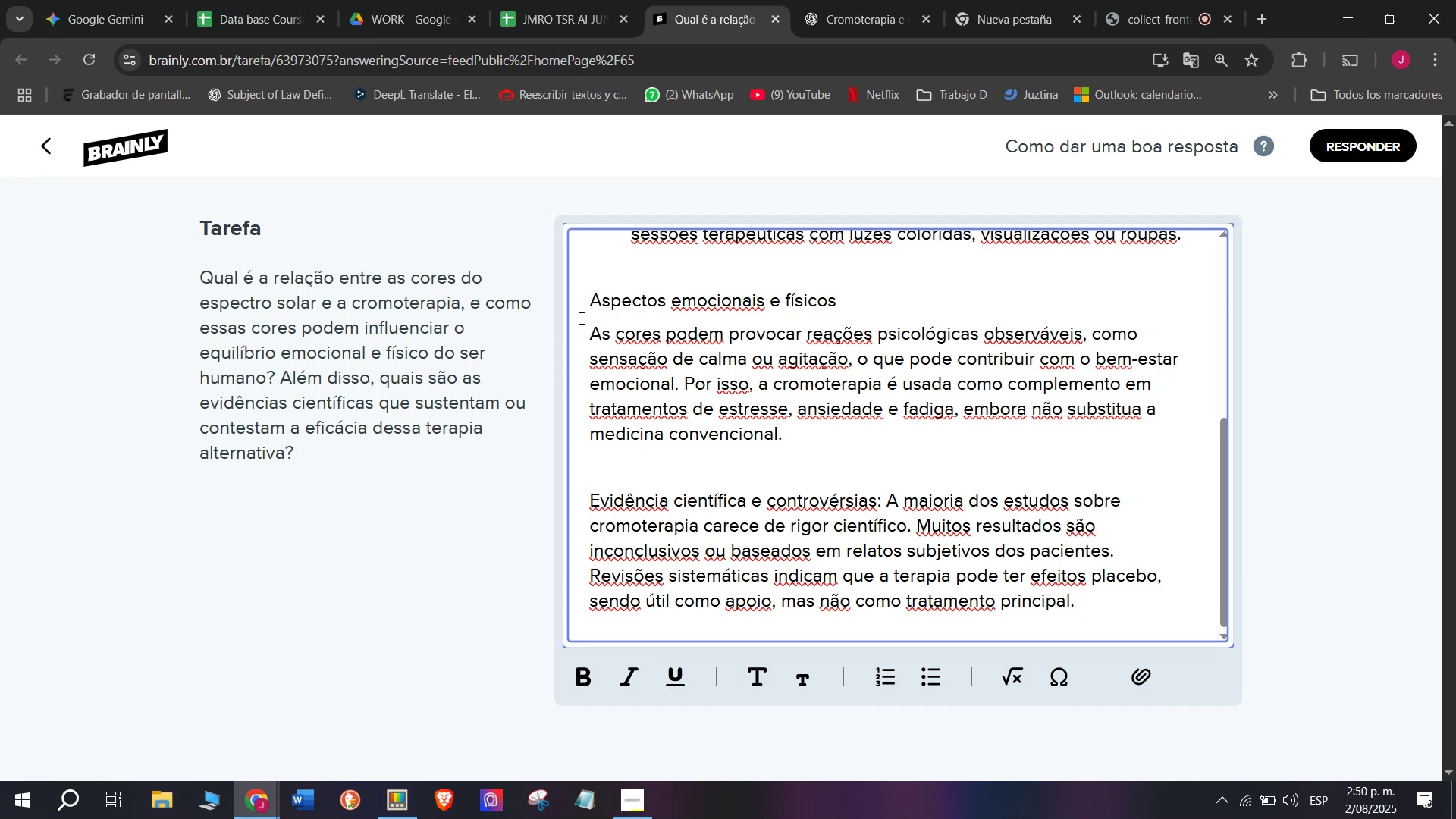 
key(Backspace)
 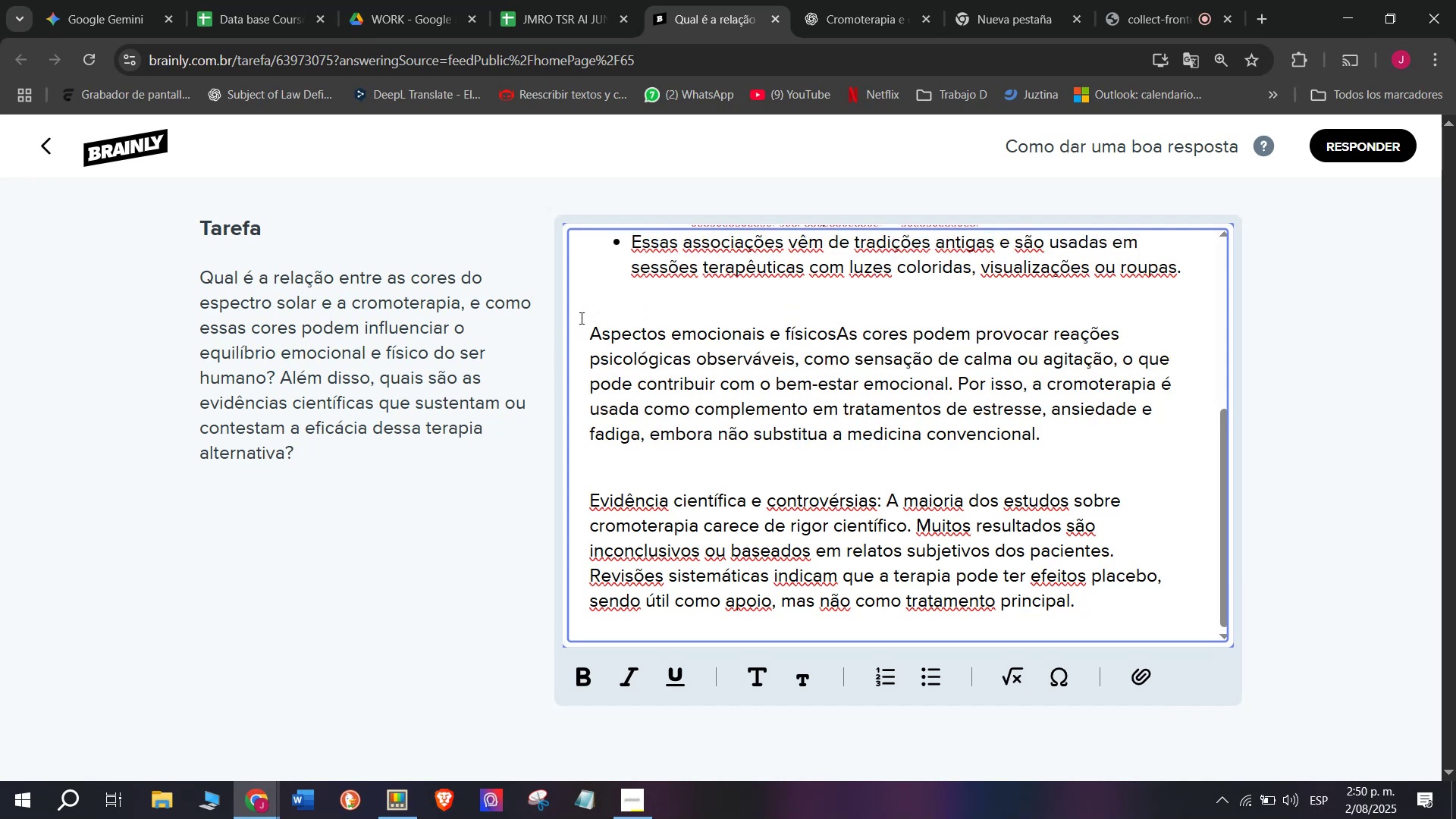 
key(Shift+Comma)
 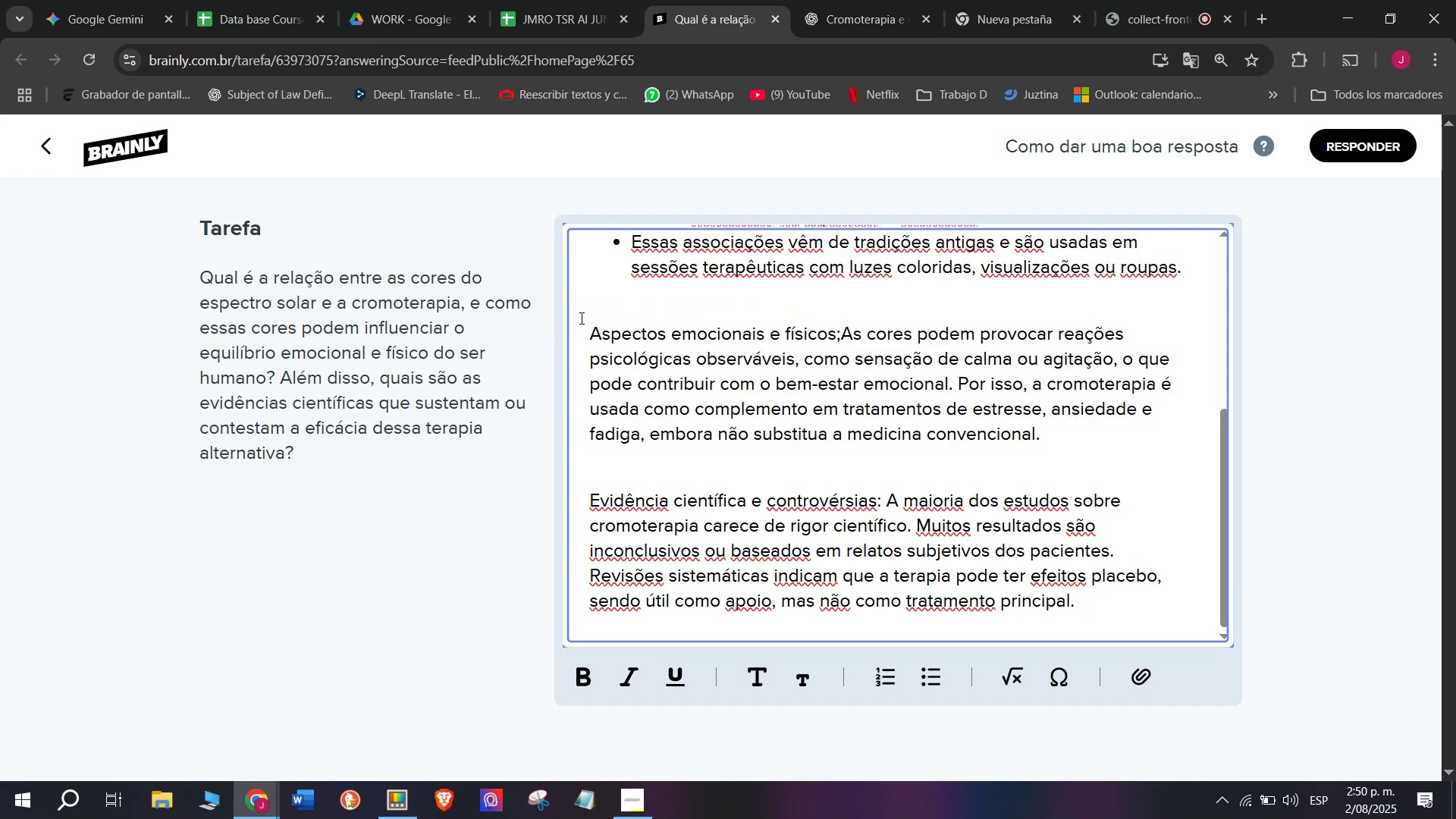 
key(Backspace)
 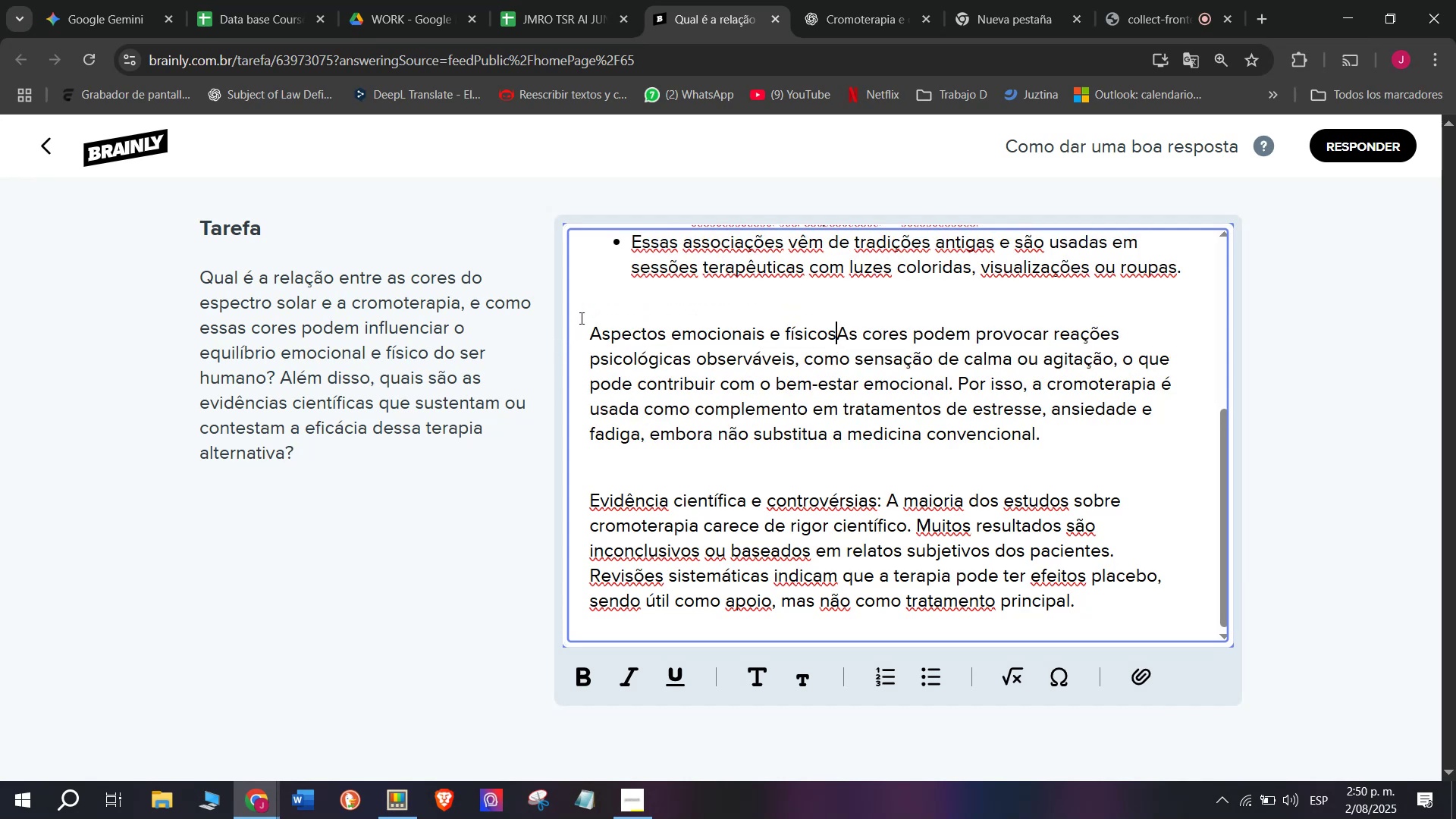 
key(Shift+Period)
 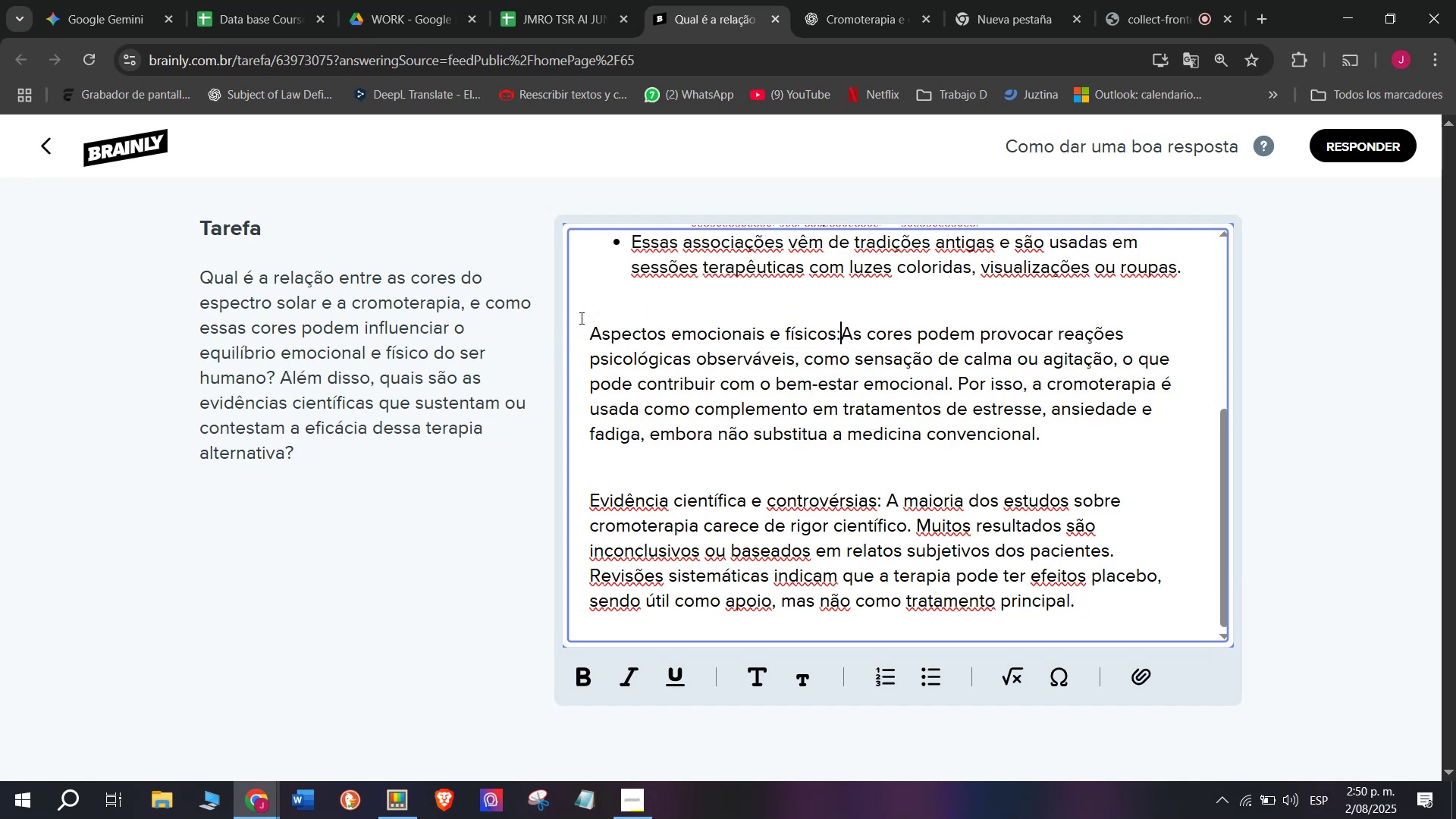 
key(Space)
 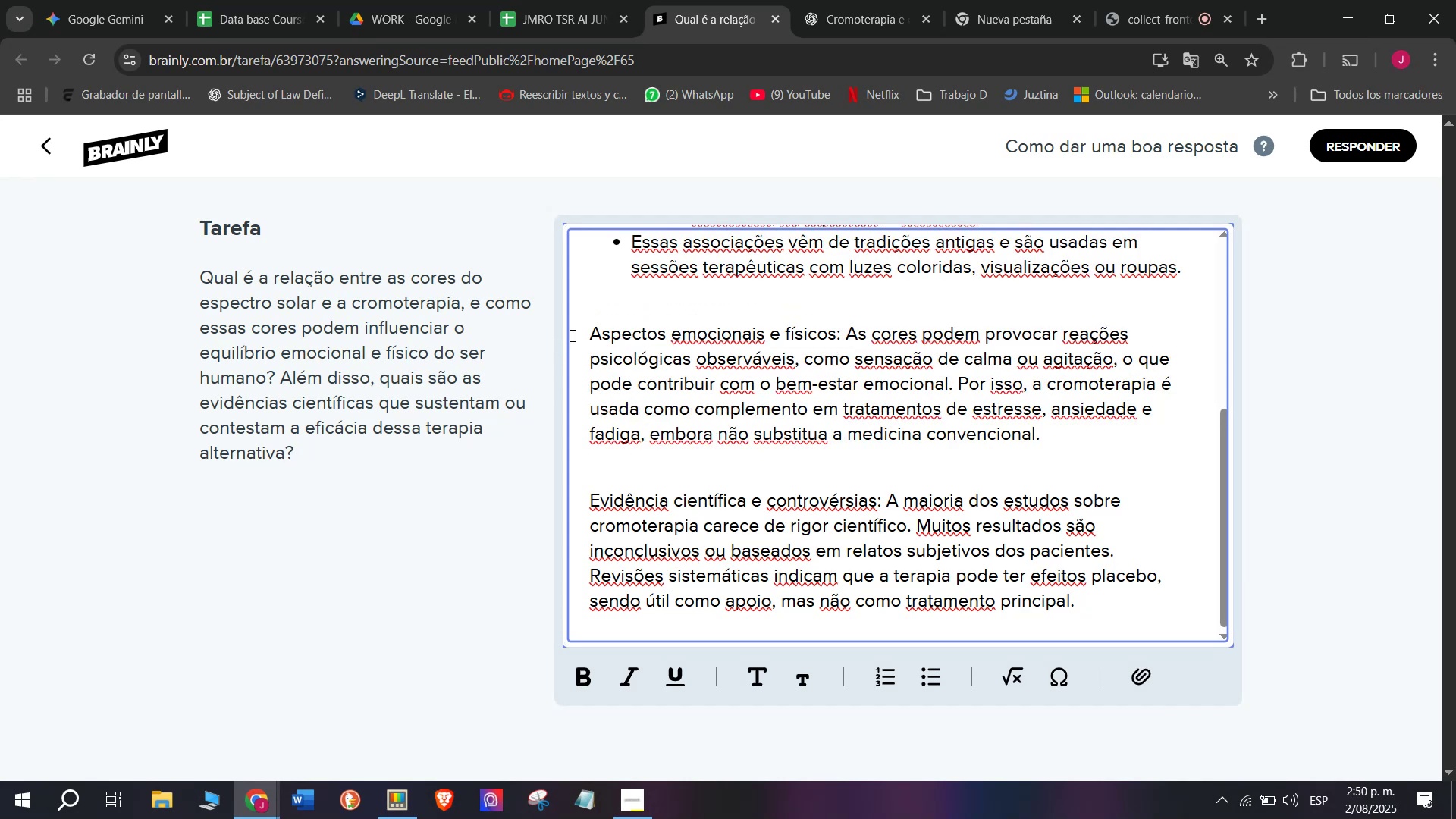 
scroll: coordinate [714, 416], scroll_direction: up, amount: 1.0
 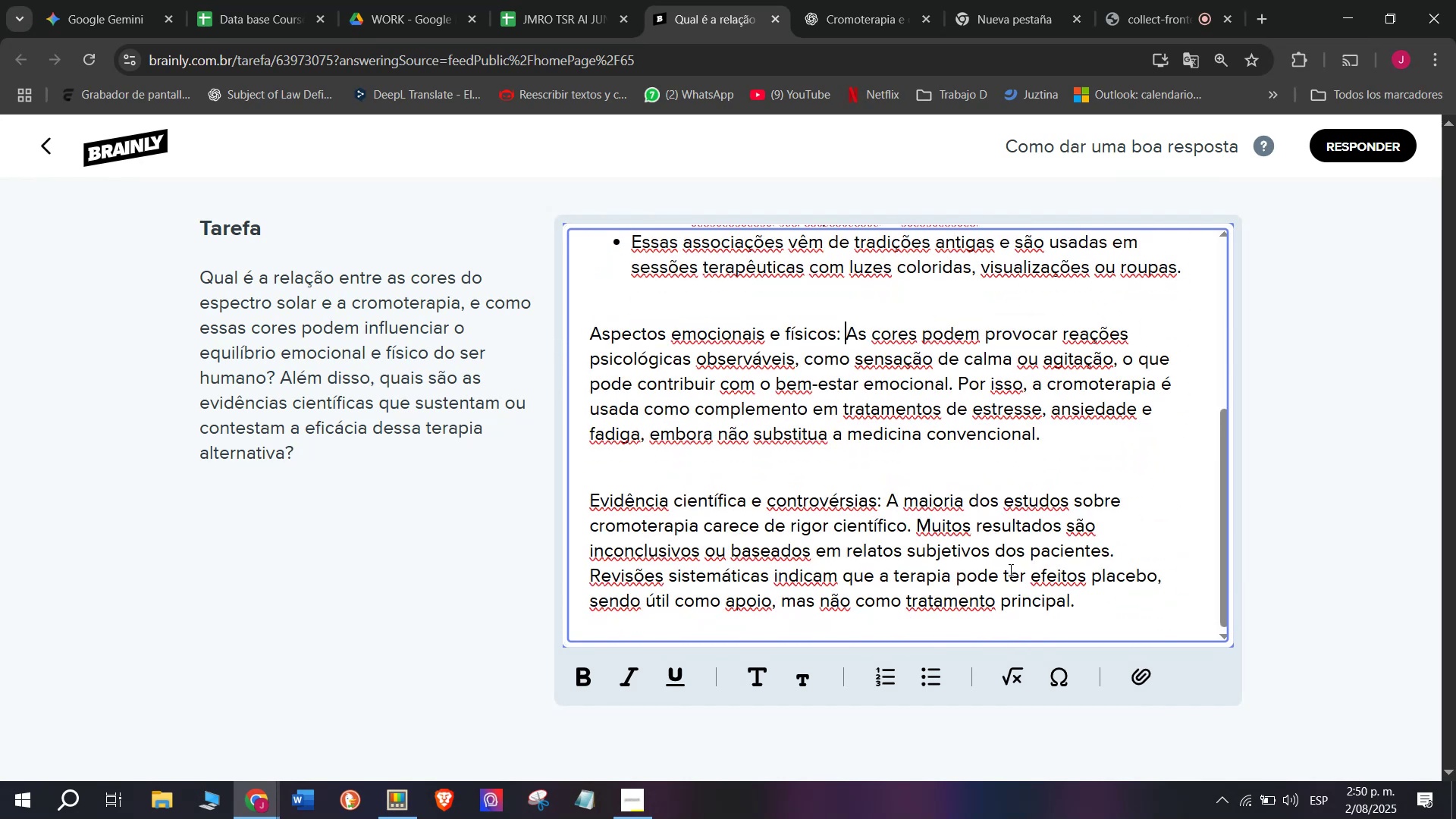 
left_click_drag(start_coordinate=[1087, 617], to_coordinate=[387, 27])
 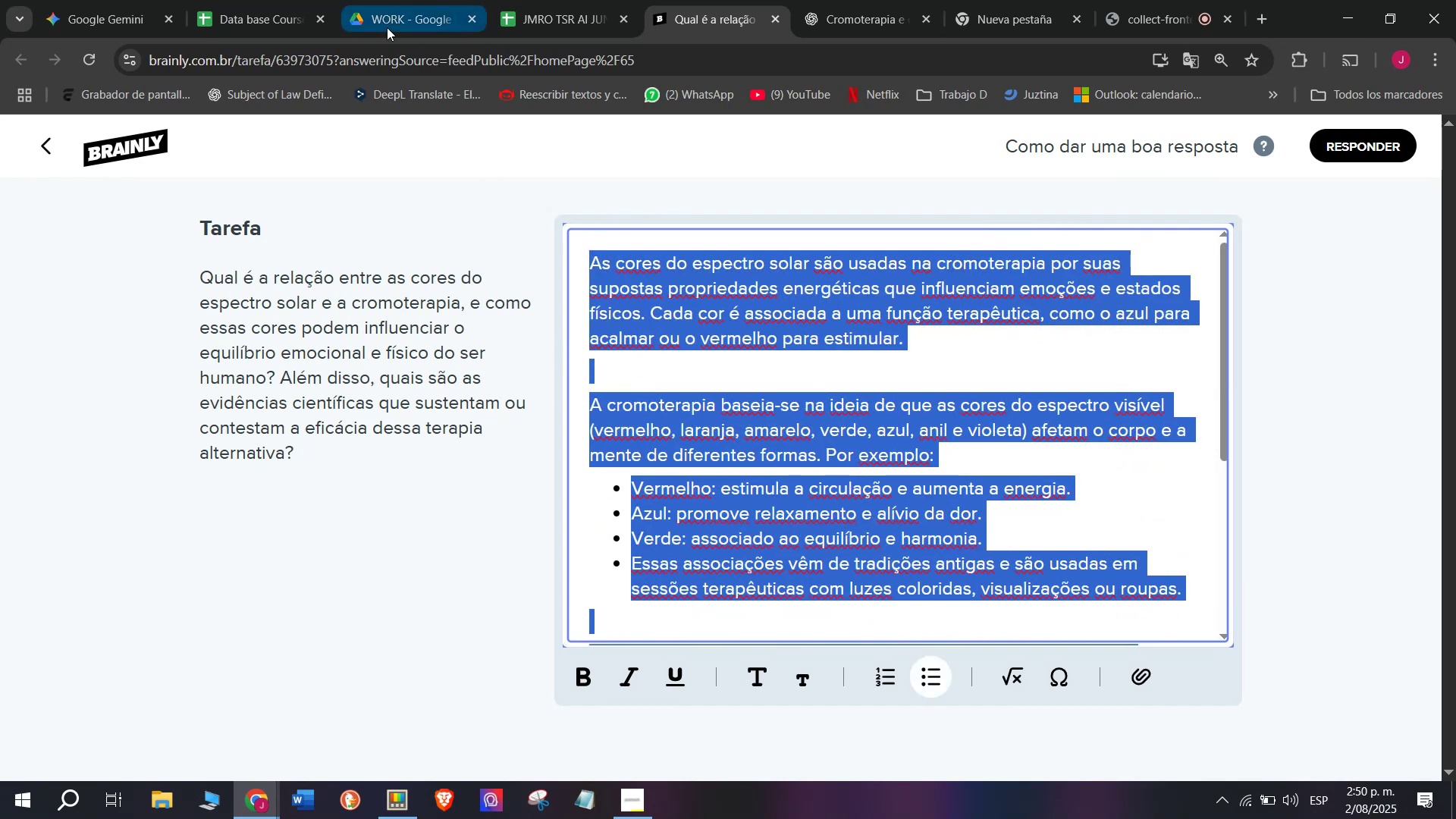 
key(Control+ControlLeft)
 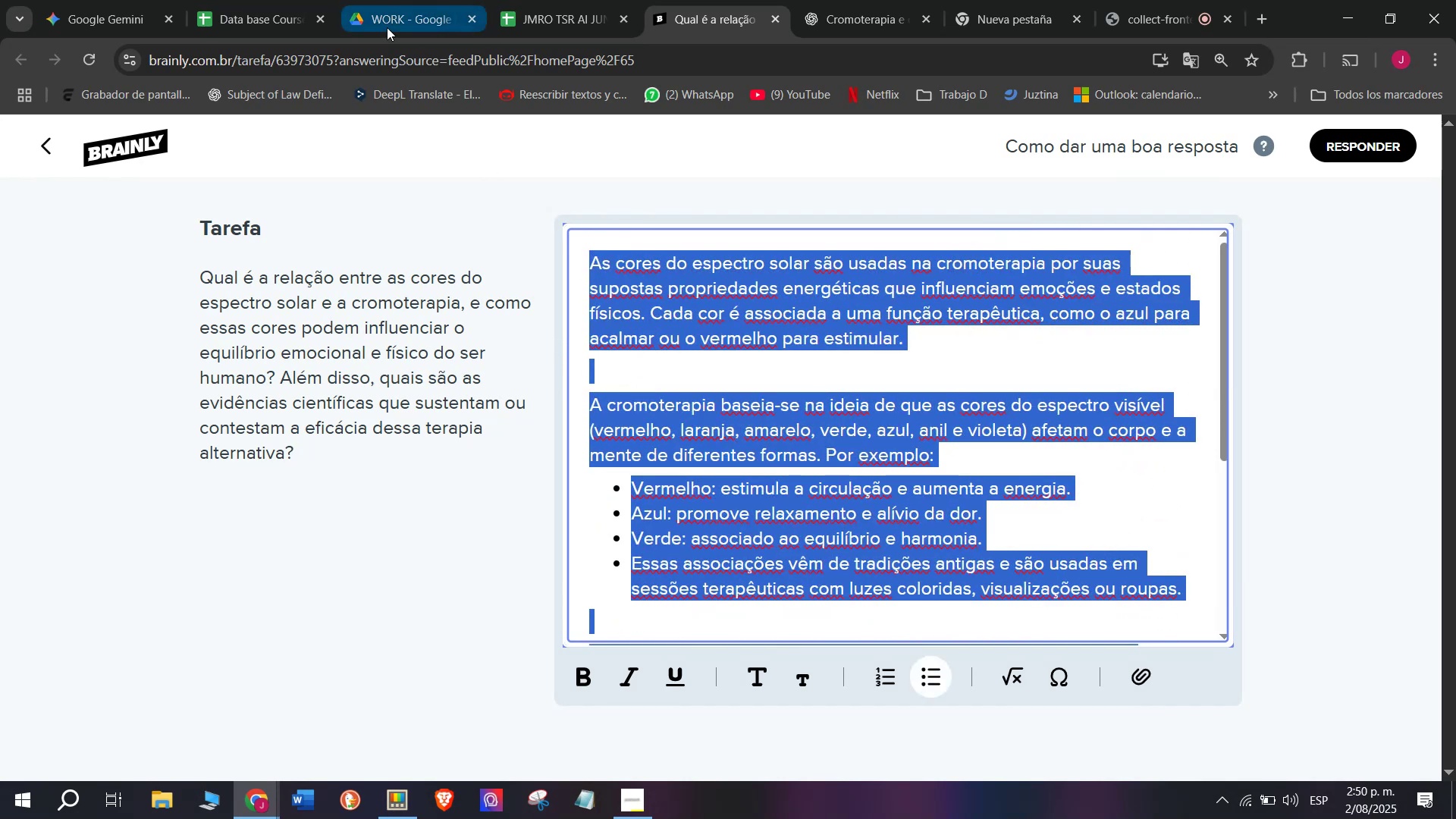 
key(Control+C)
 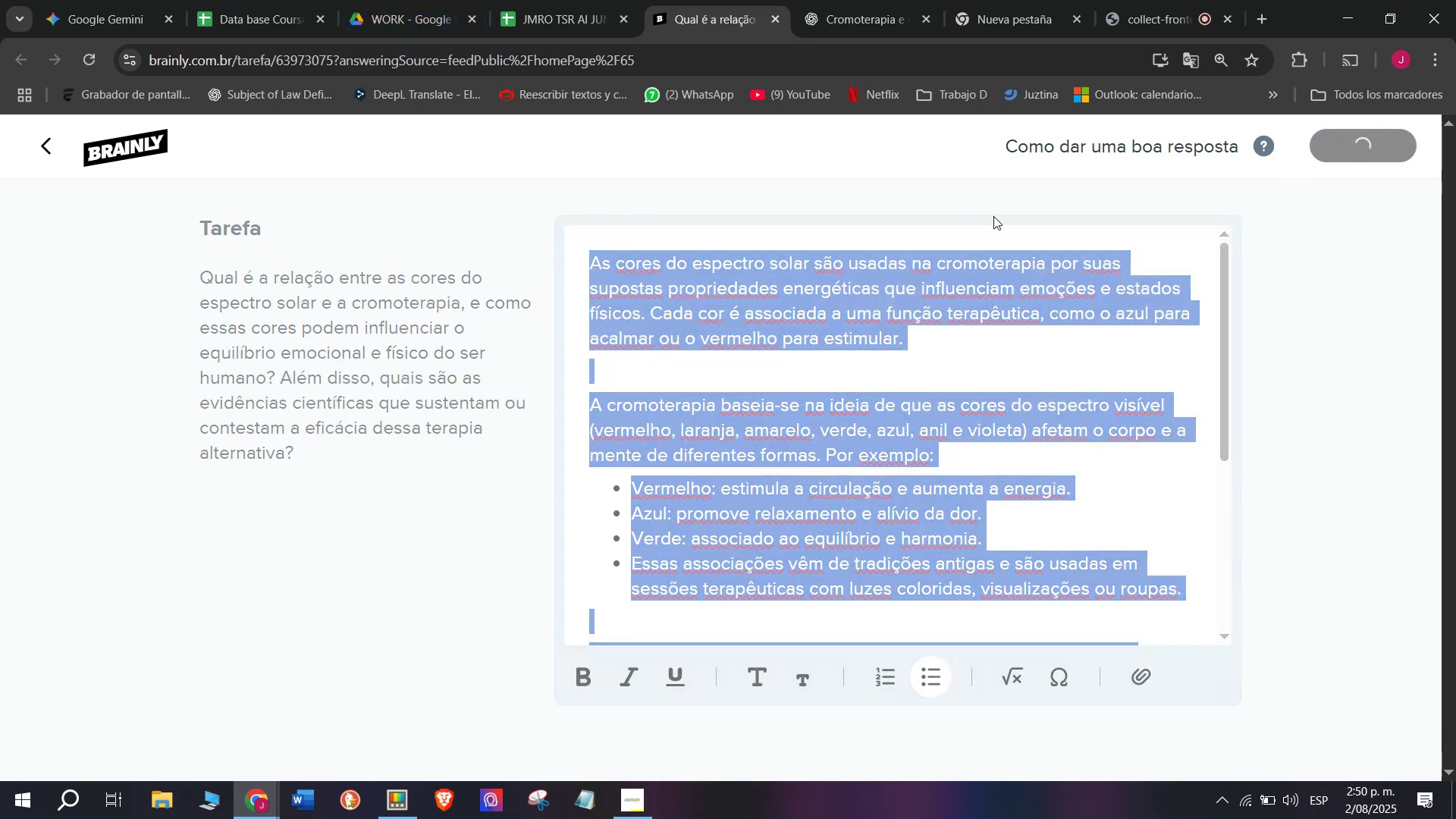 
left_click([557, 0])
 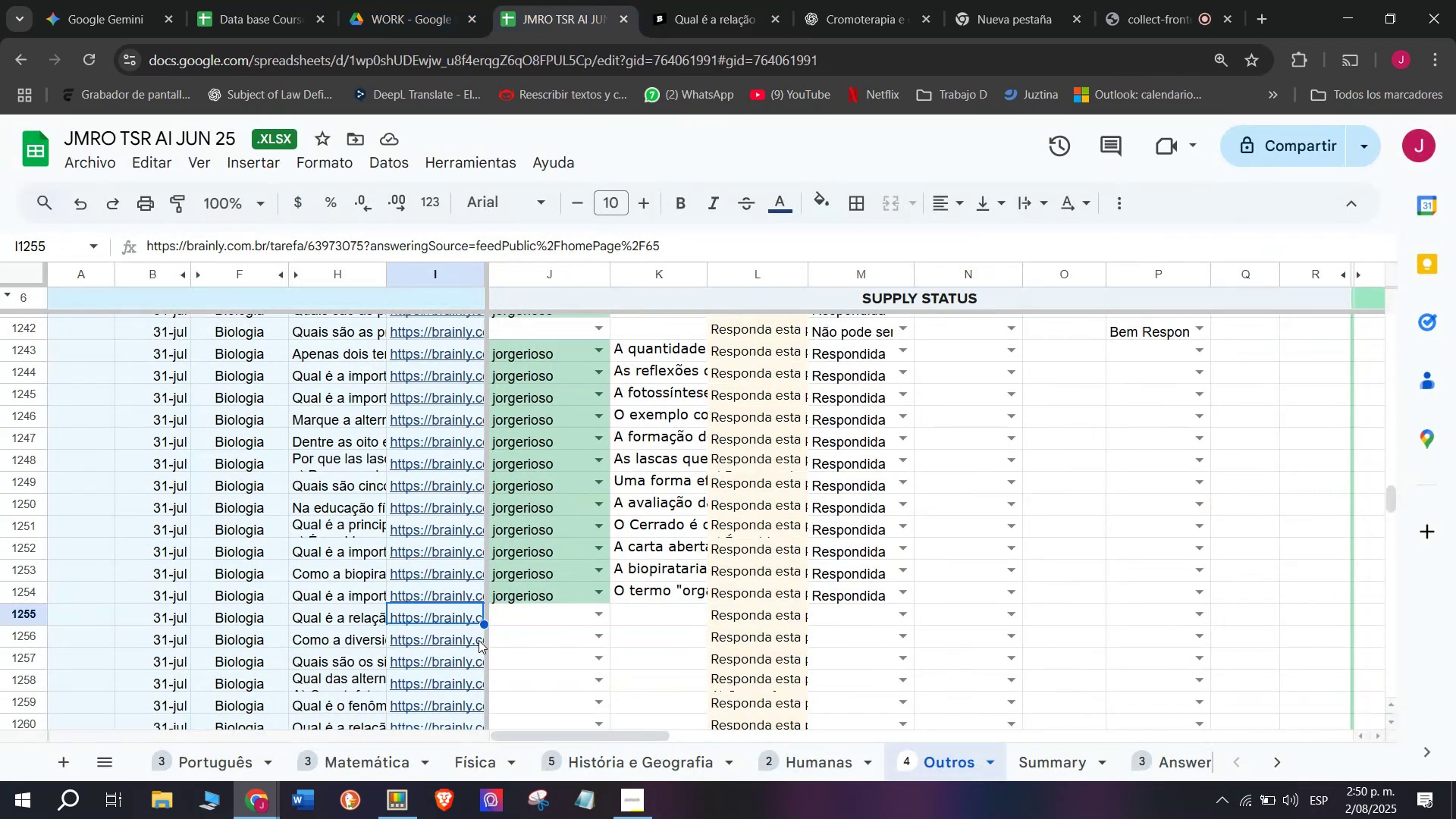 
left_click([513, 627])
 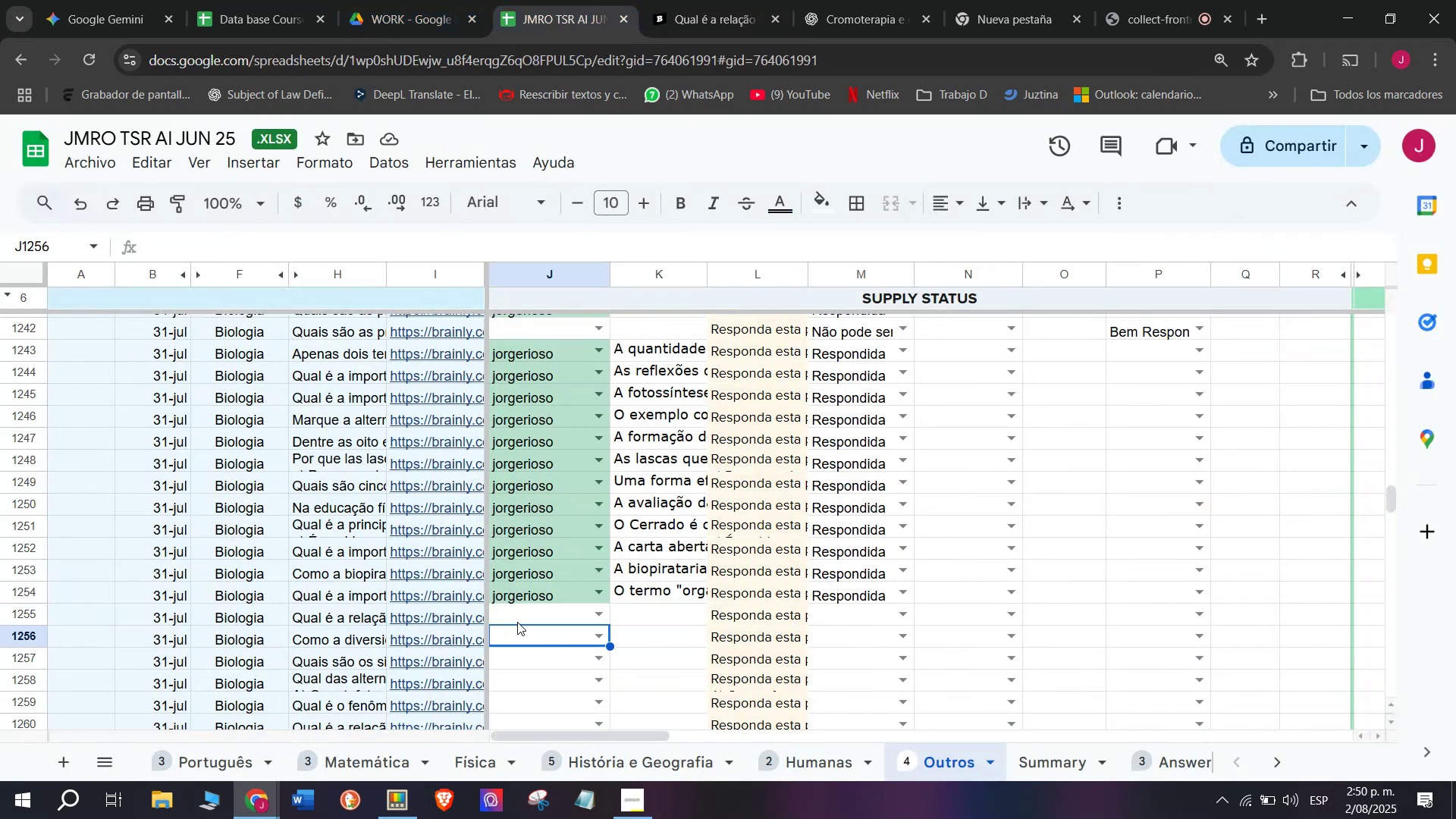 
left_click([517, 621])
 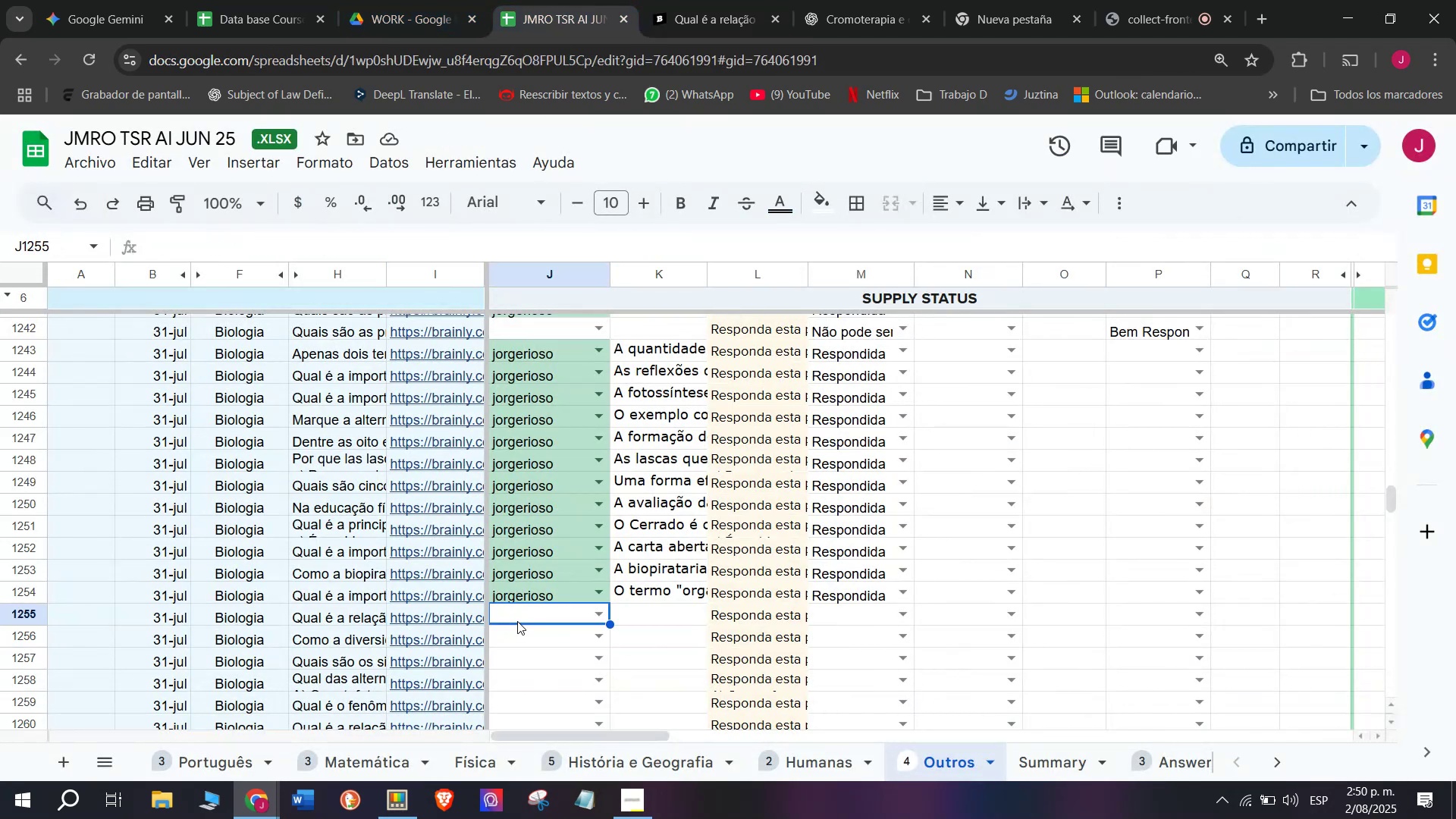 
key(J)
 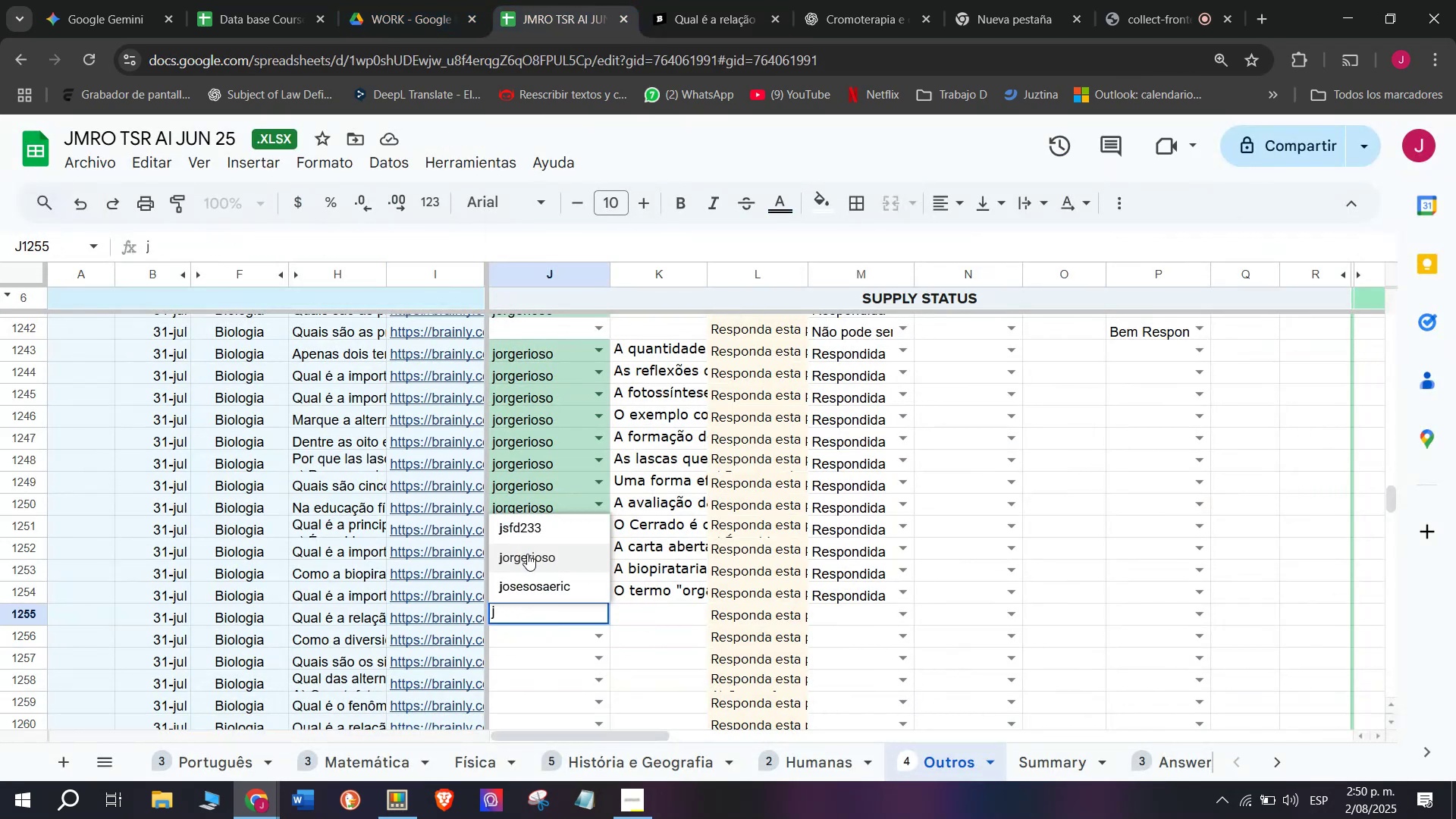 
left_click([527, 554])
 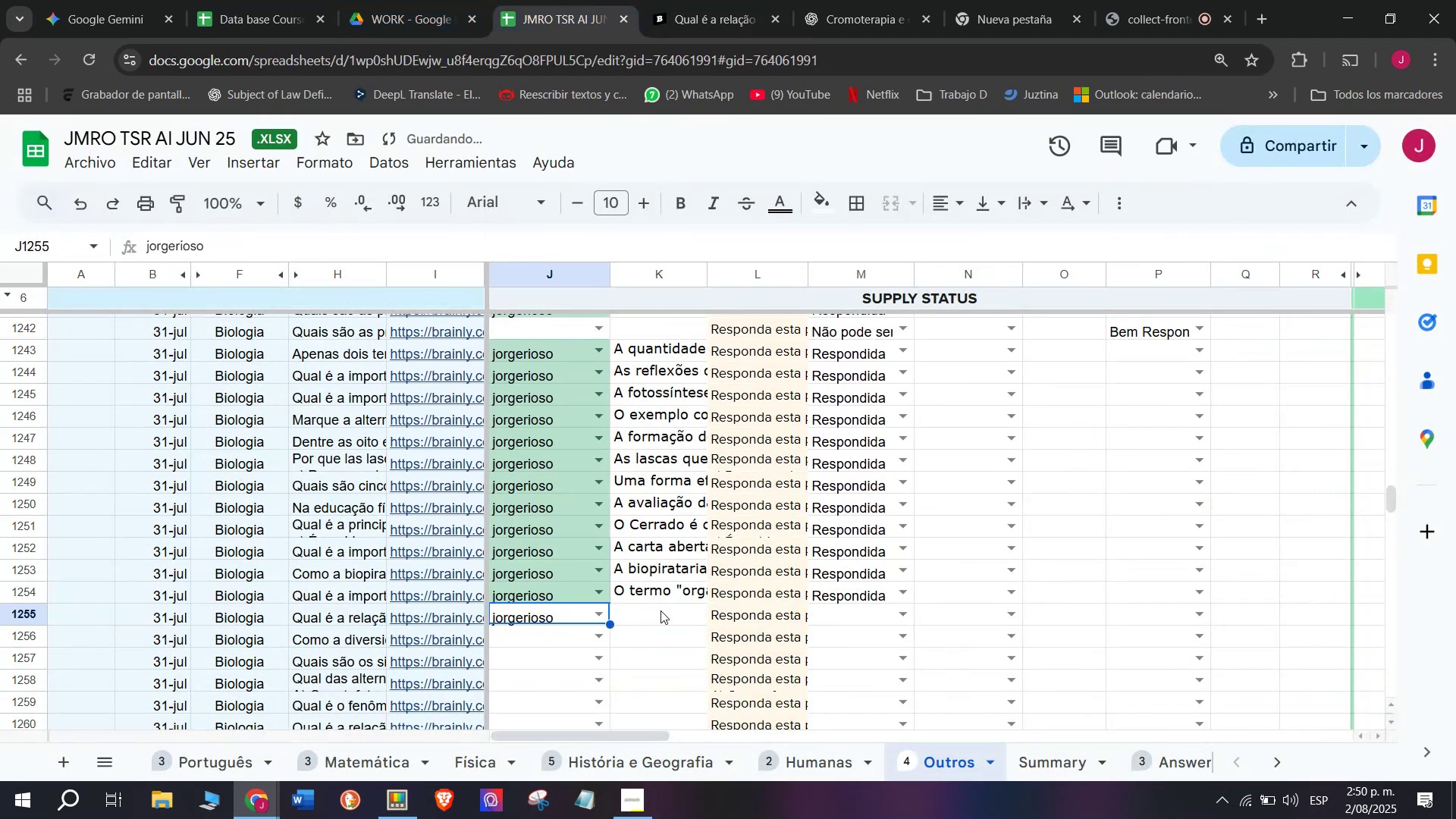 
double_click([659, 612])
 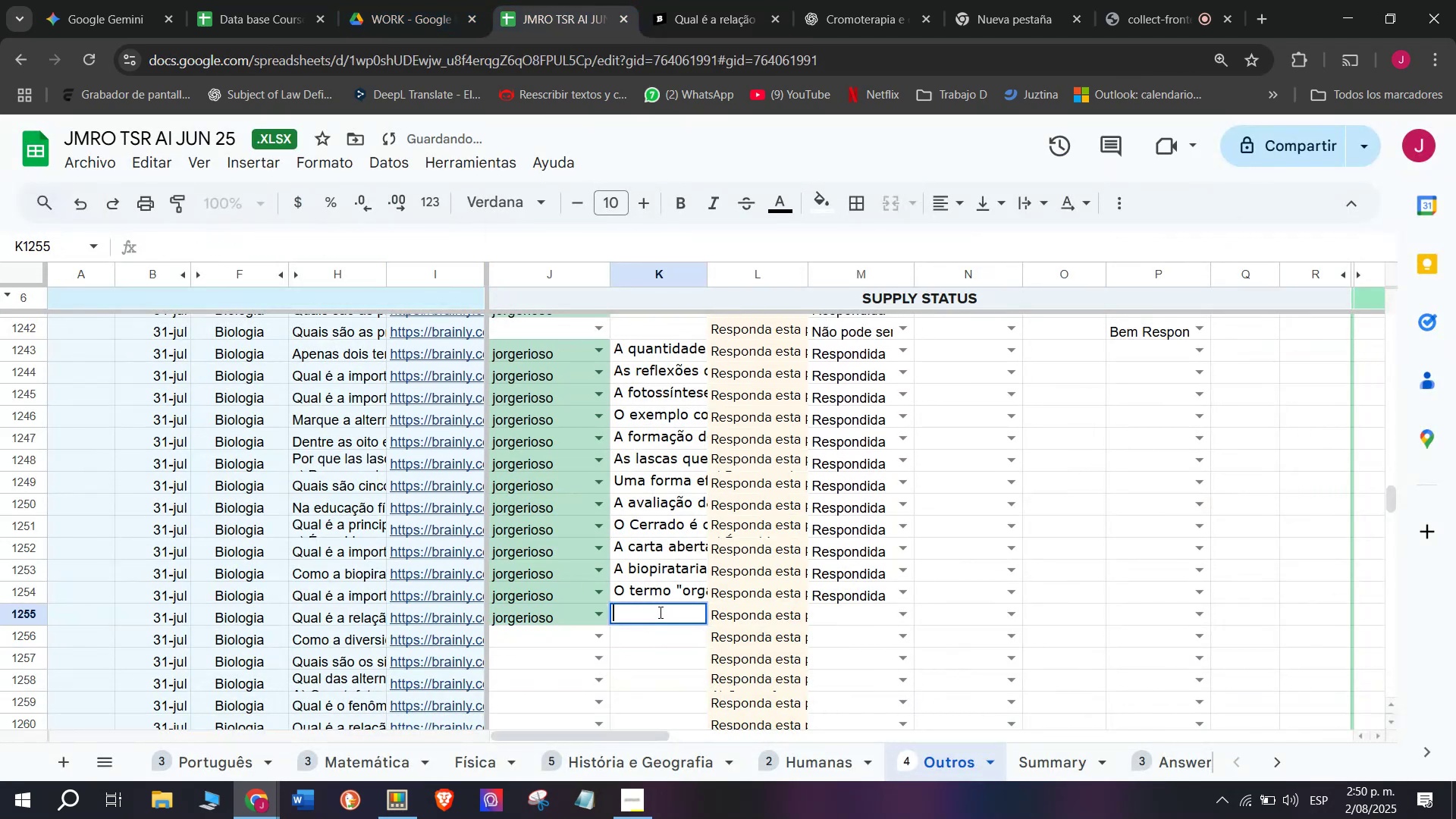 
key(Control+V)
 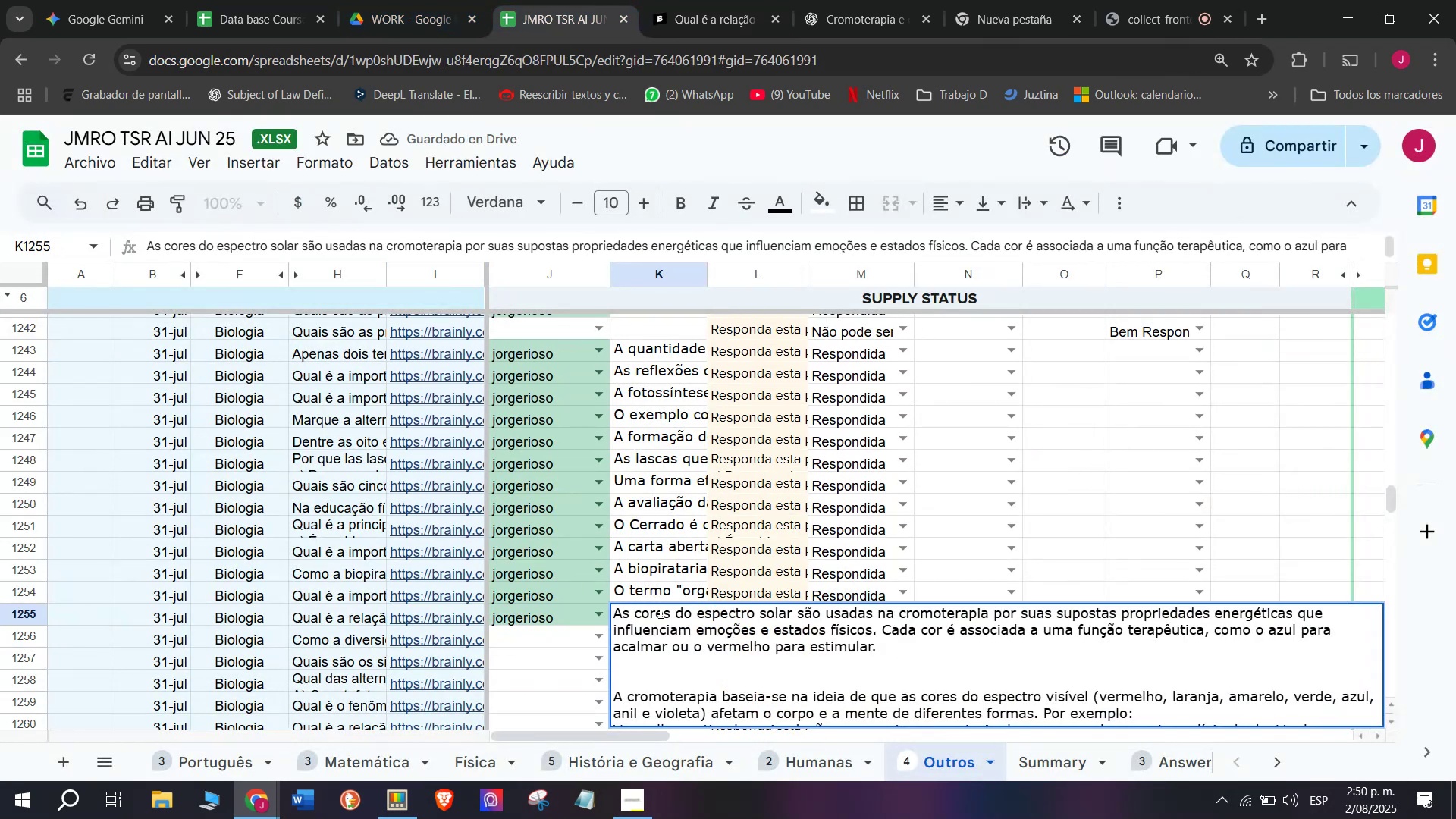 
key(Enter)
 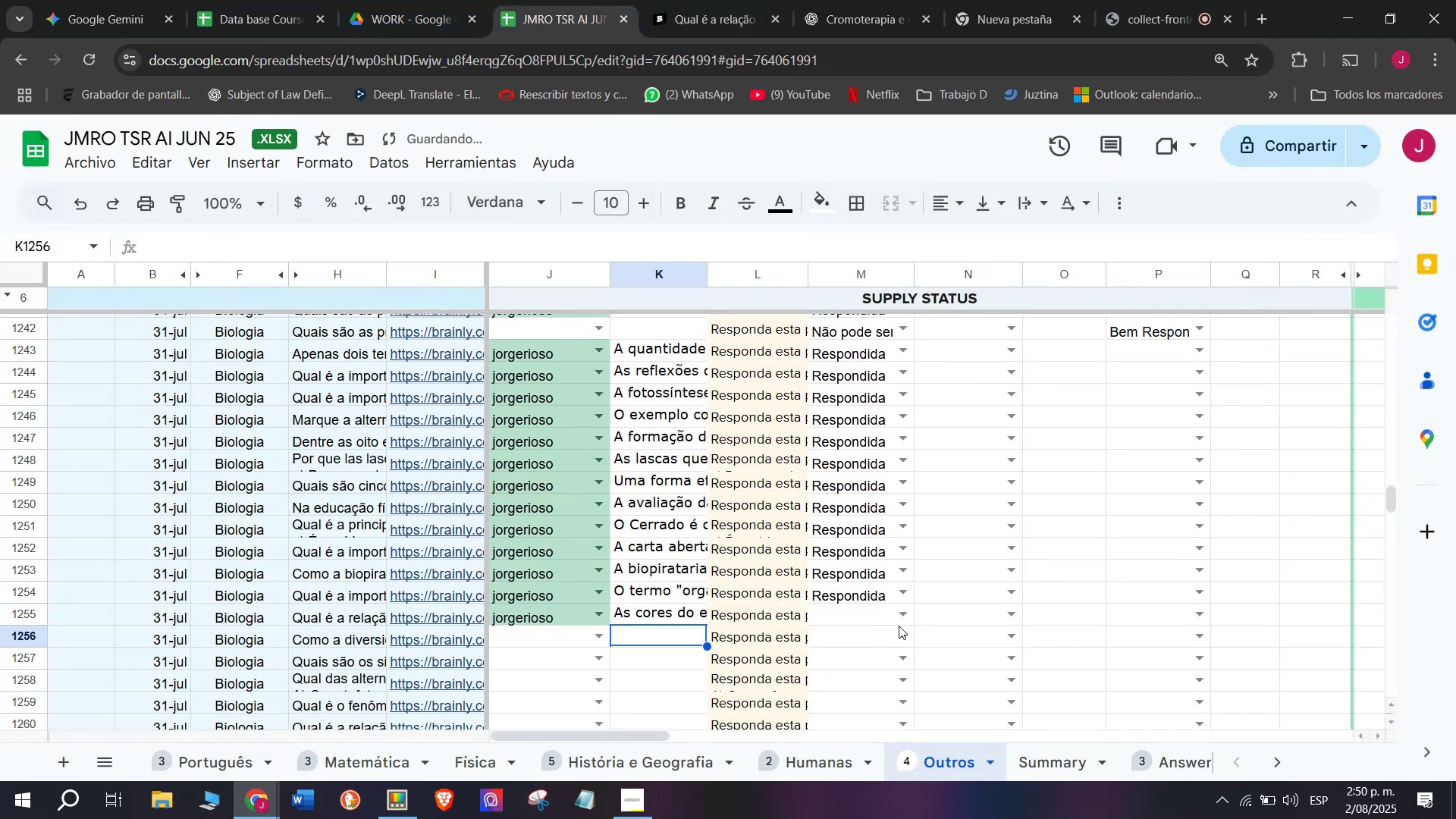 
left_click([899, 622])
 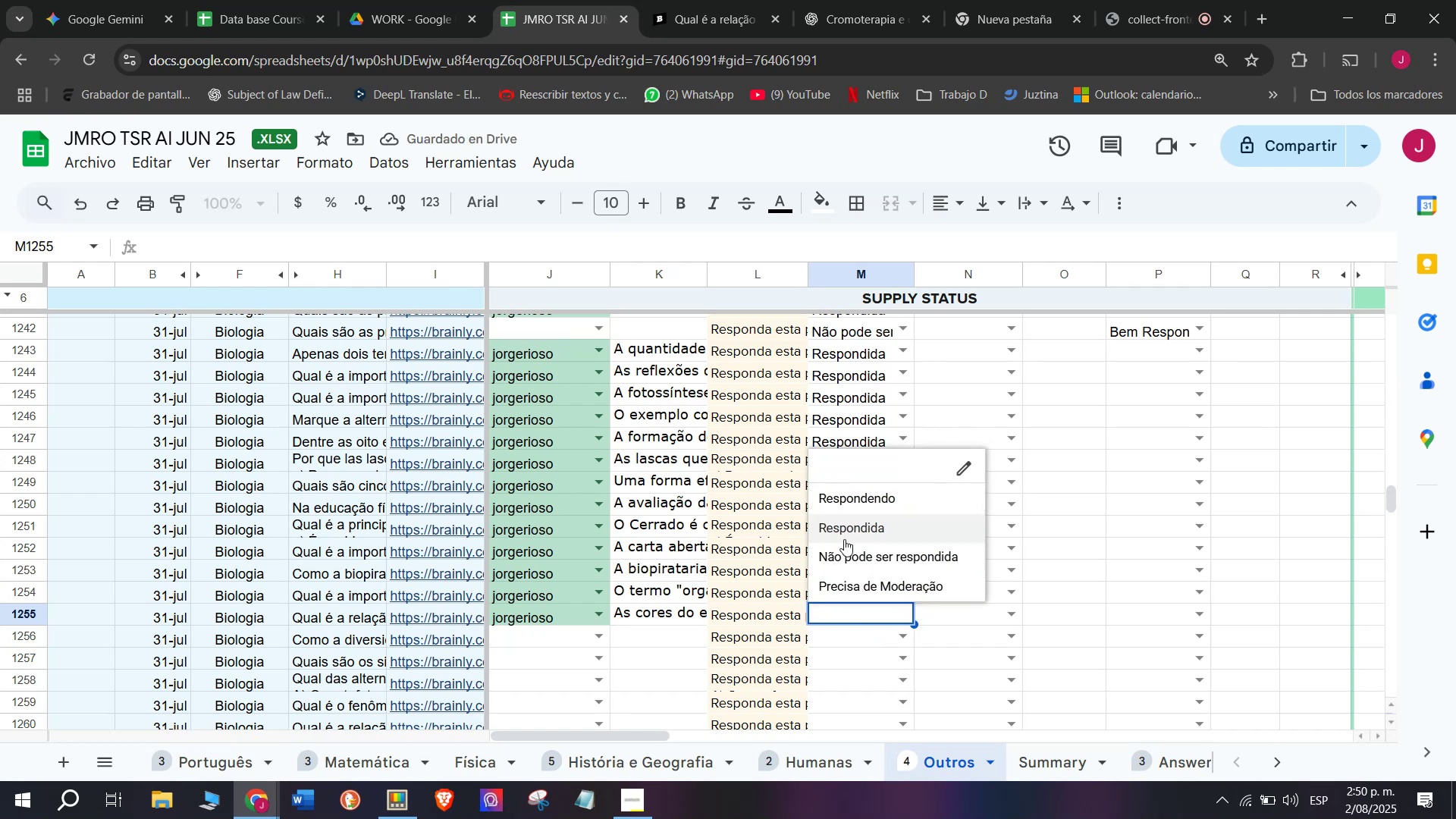 
left_click([844, 525])
 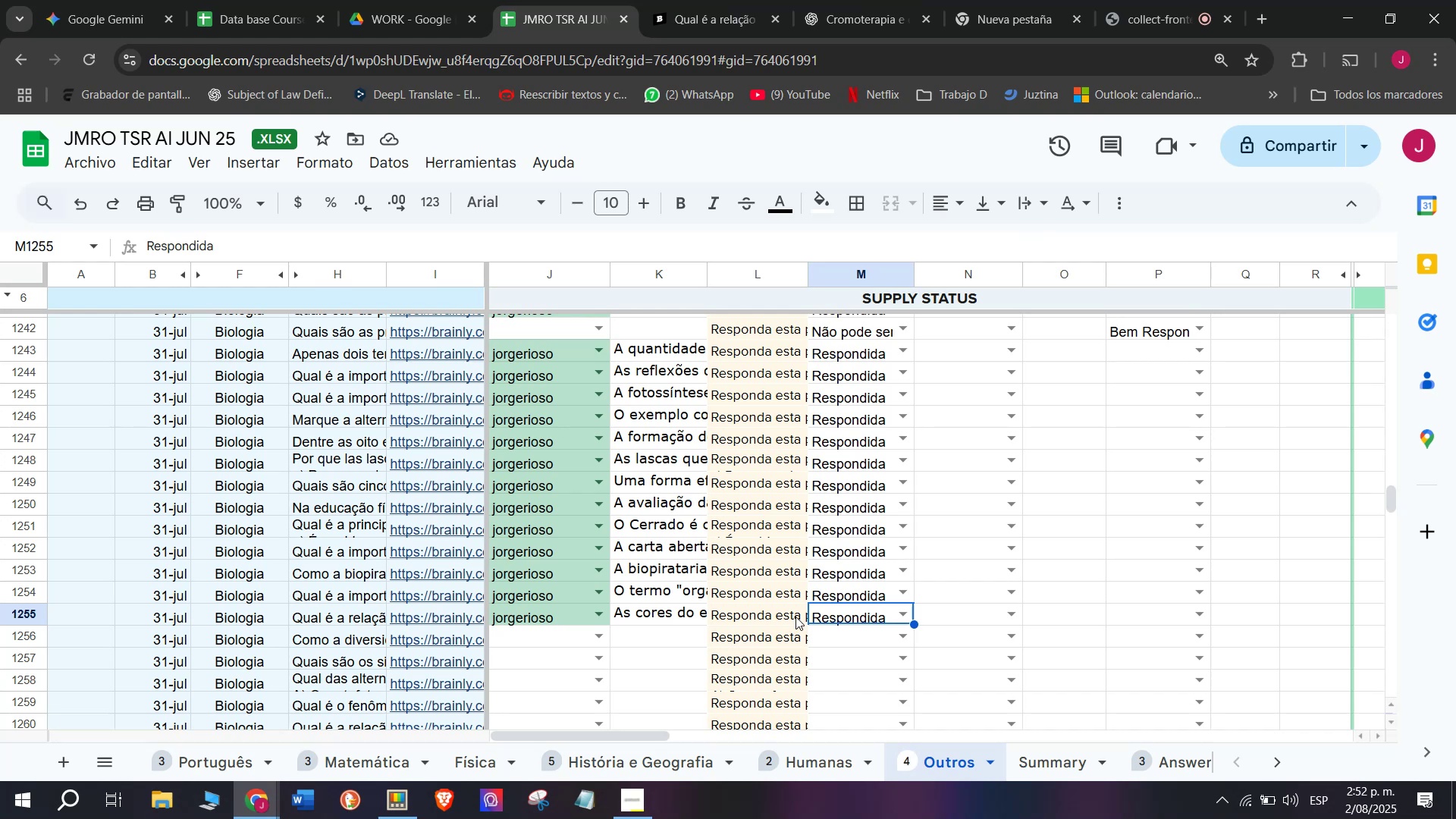 
wait(120.08)
 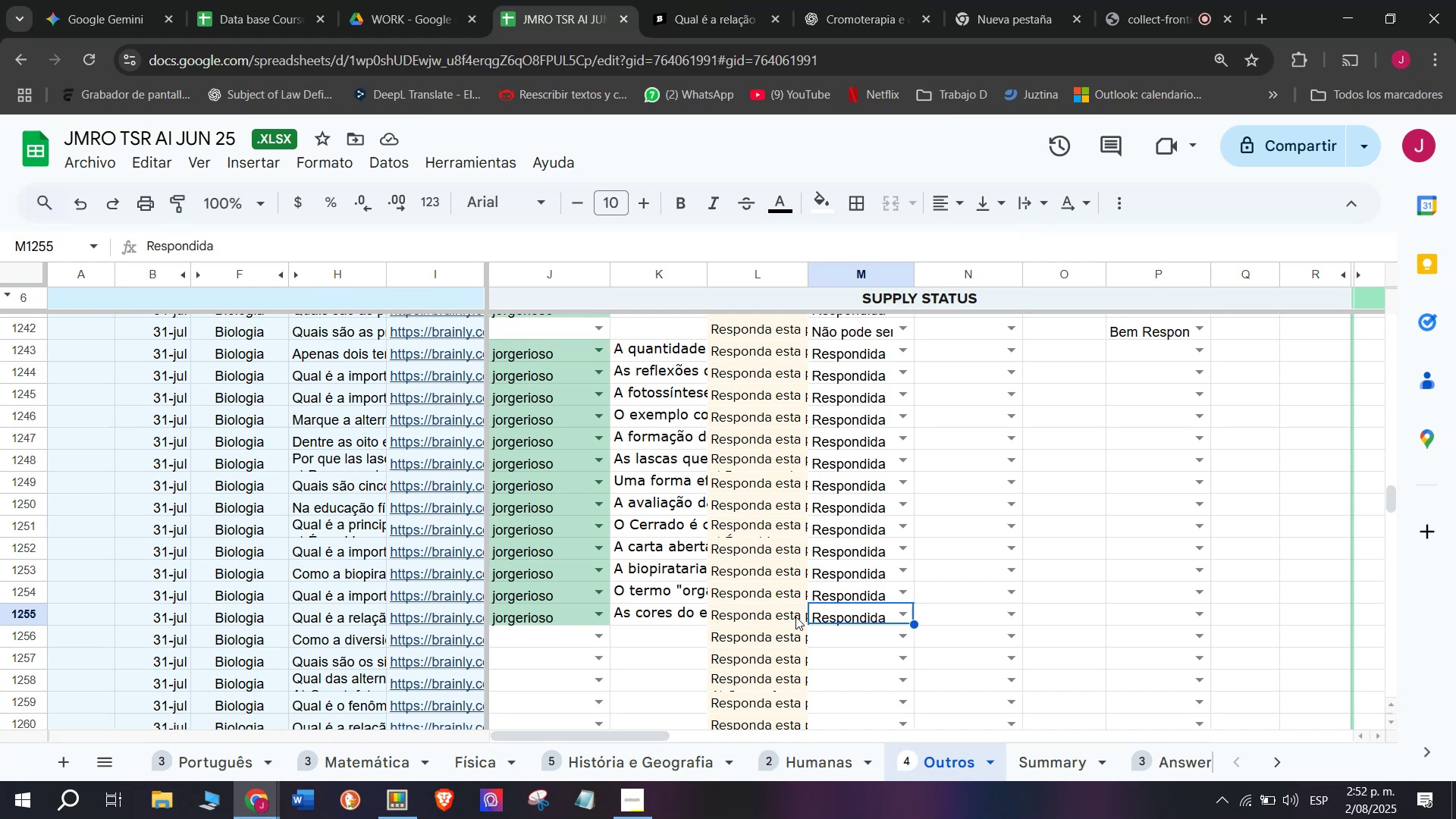 
left_click([524, 640])
 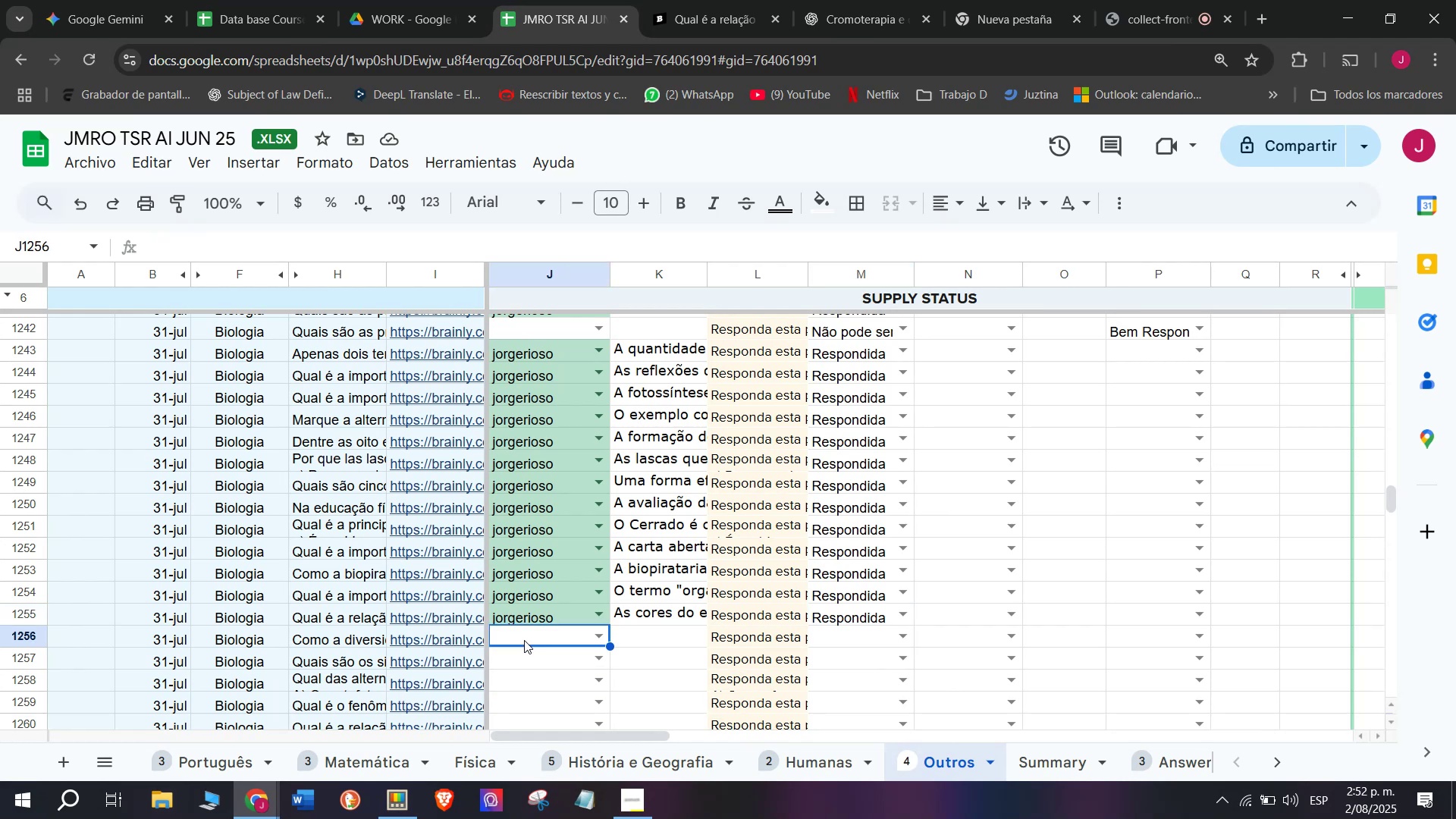 
key(J)
 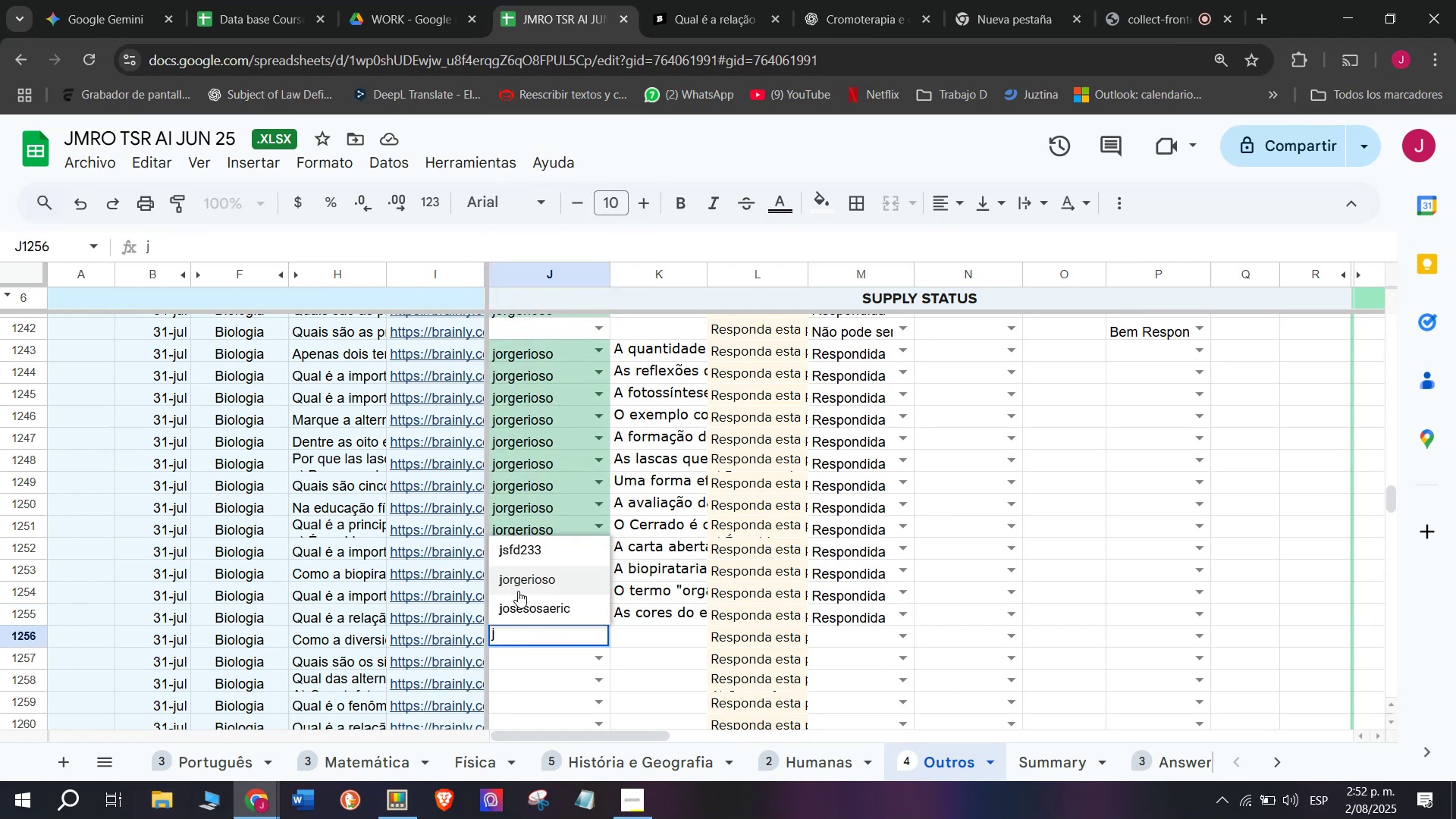 
left_click([518, 585])
 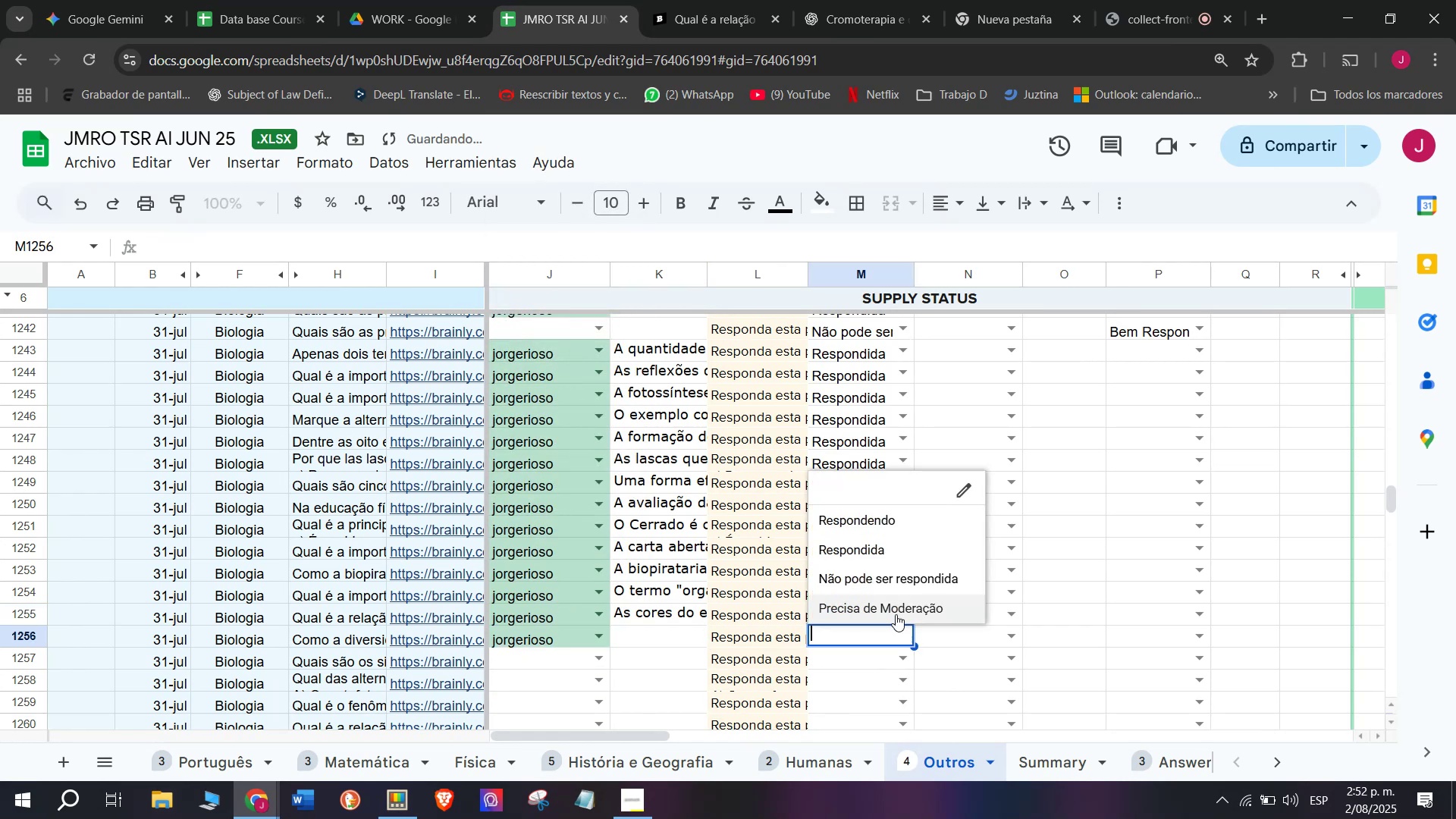 
left_click([877, 522])
 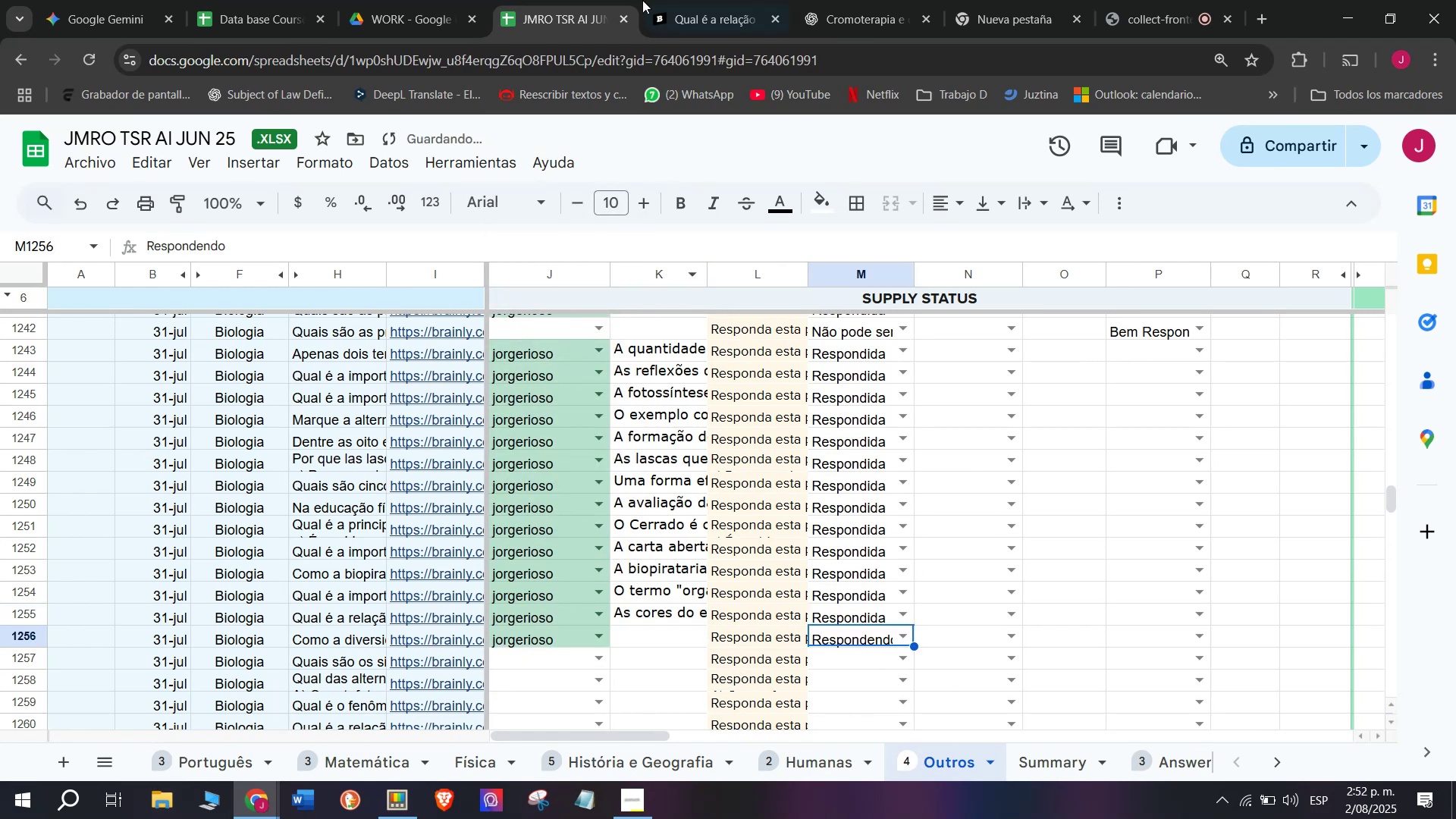 
left_click([673, 0])
 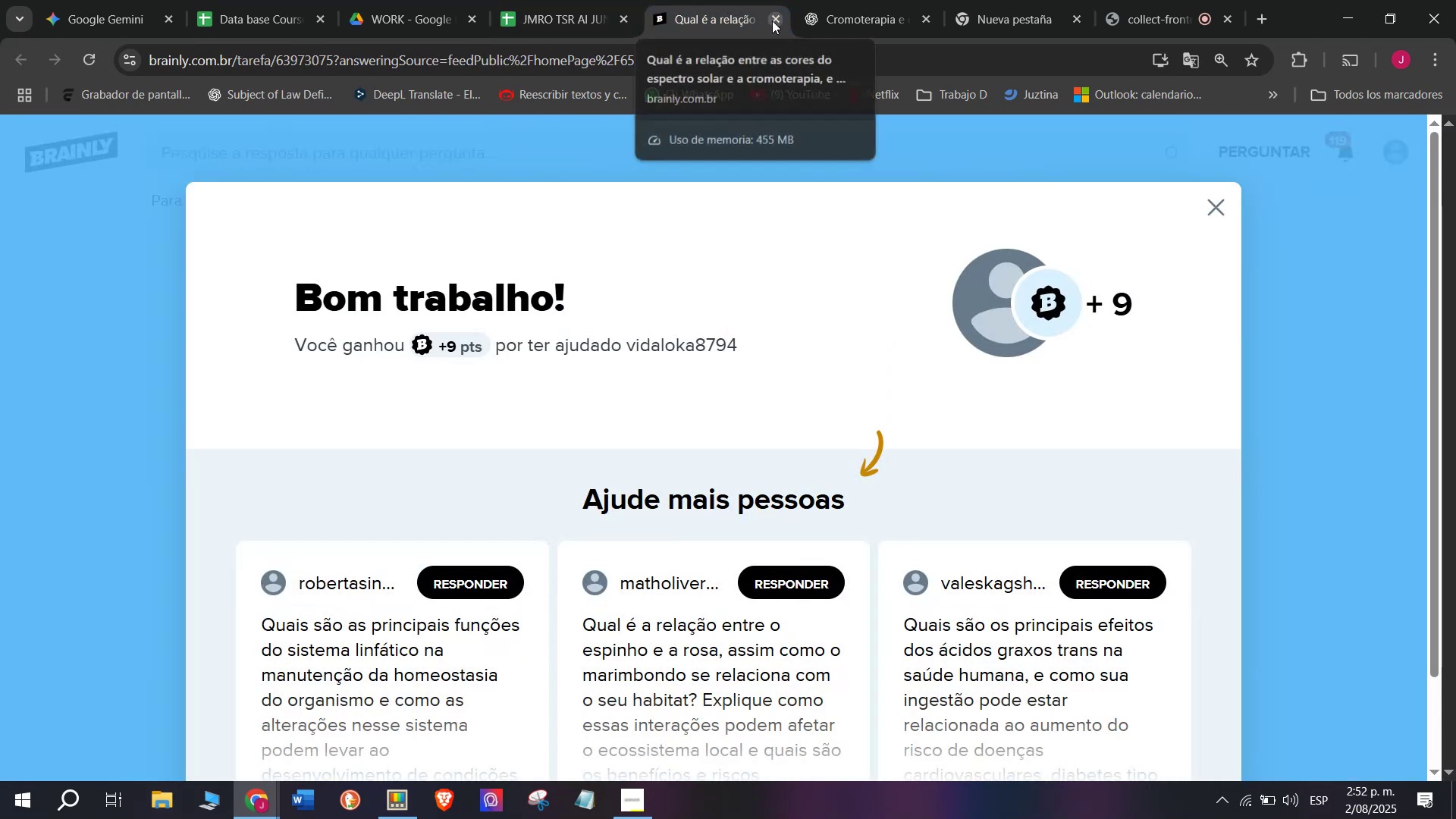 
double_click([566, 0])
 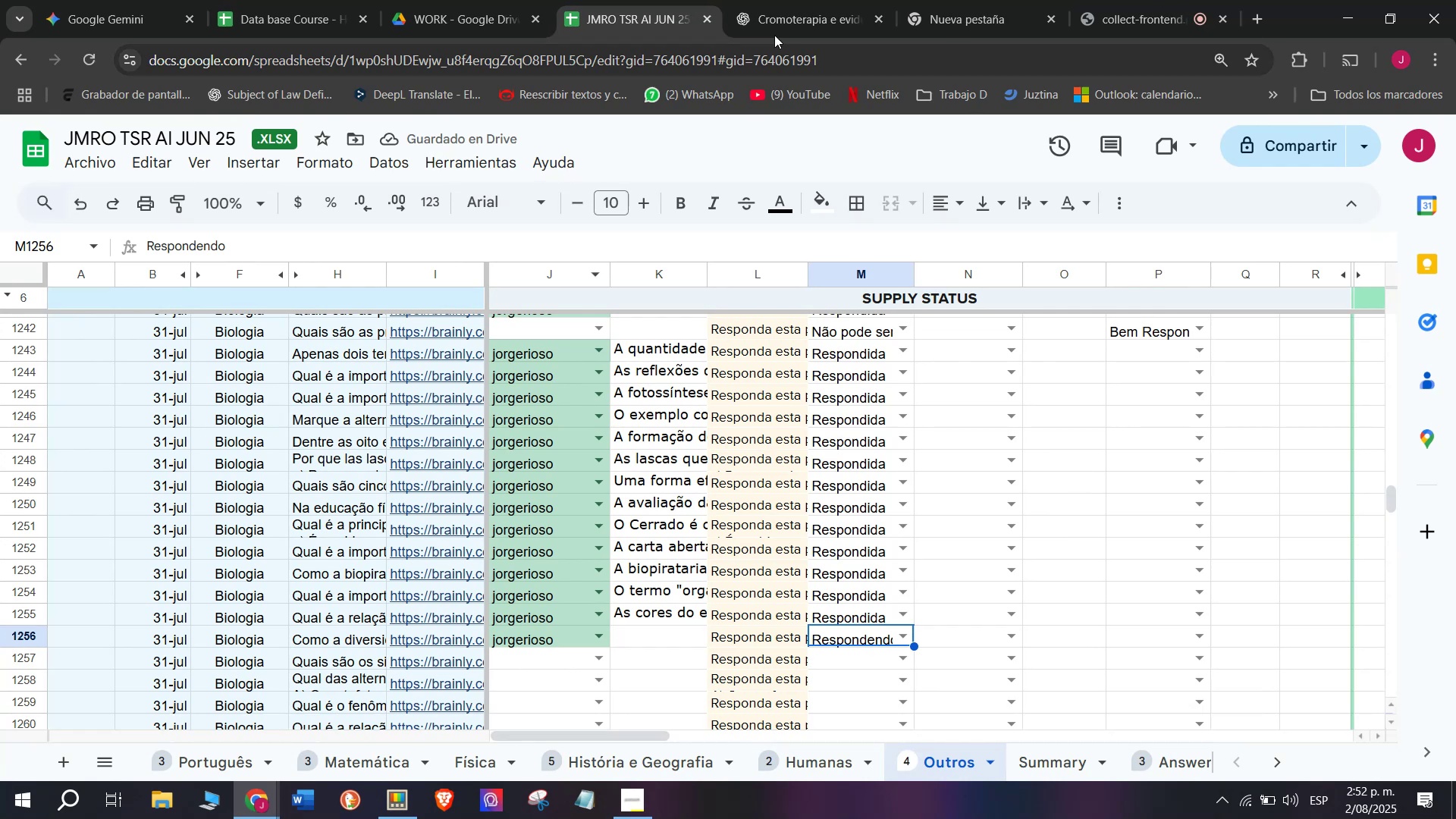 
left_click([824, 0])
 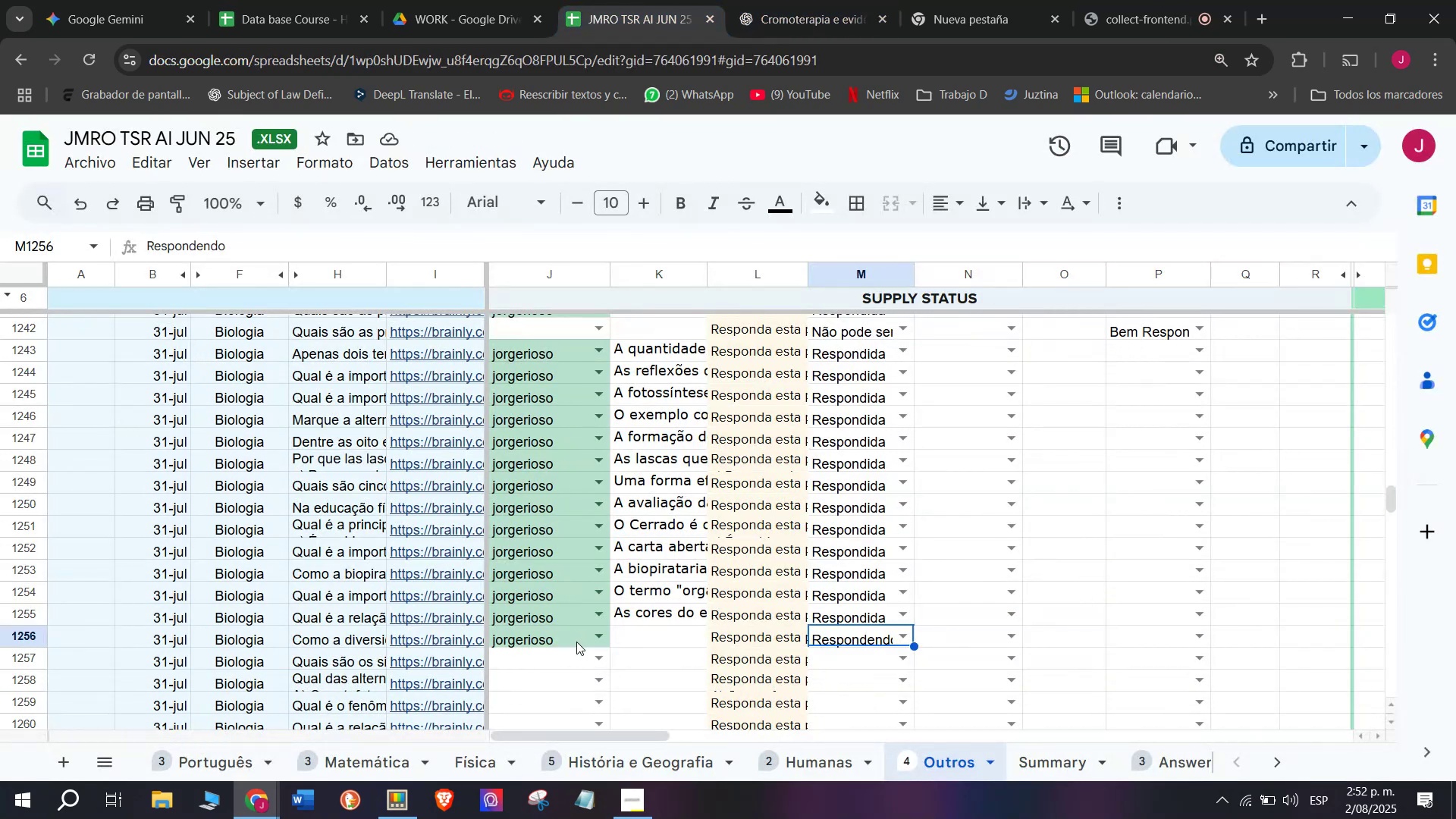 
left_click([449, 642])
 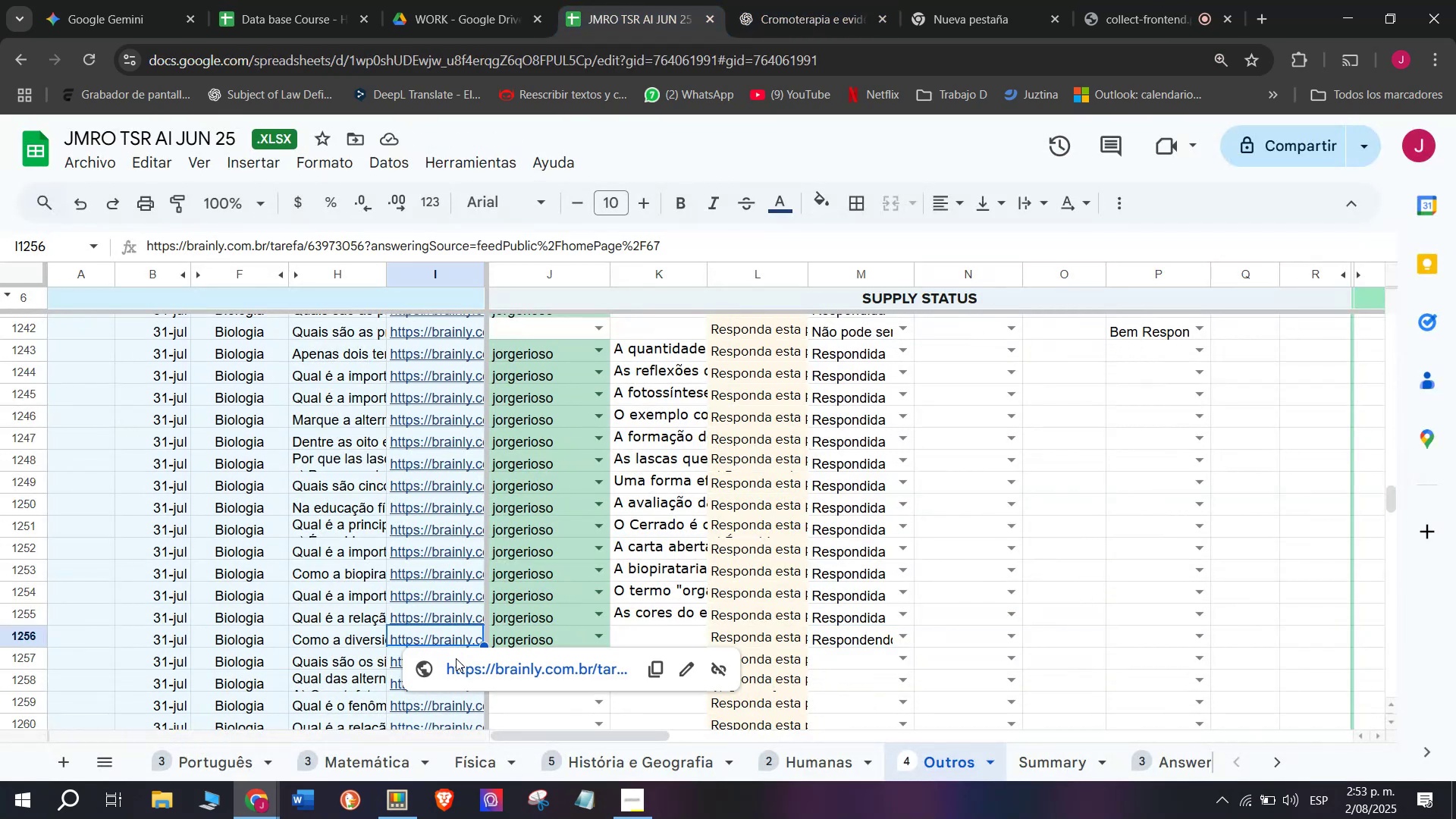 
left_click([456, 658])
 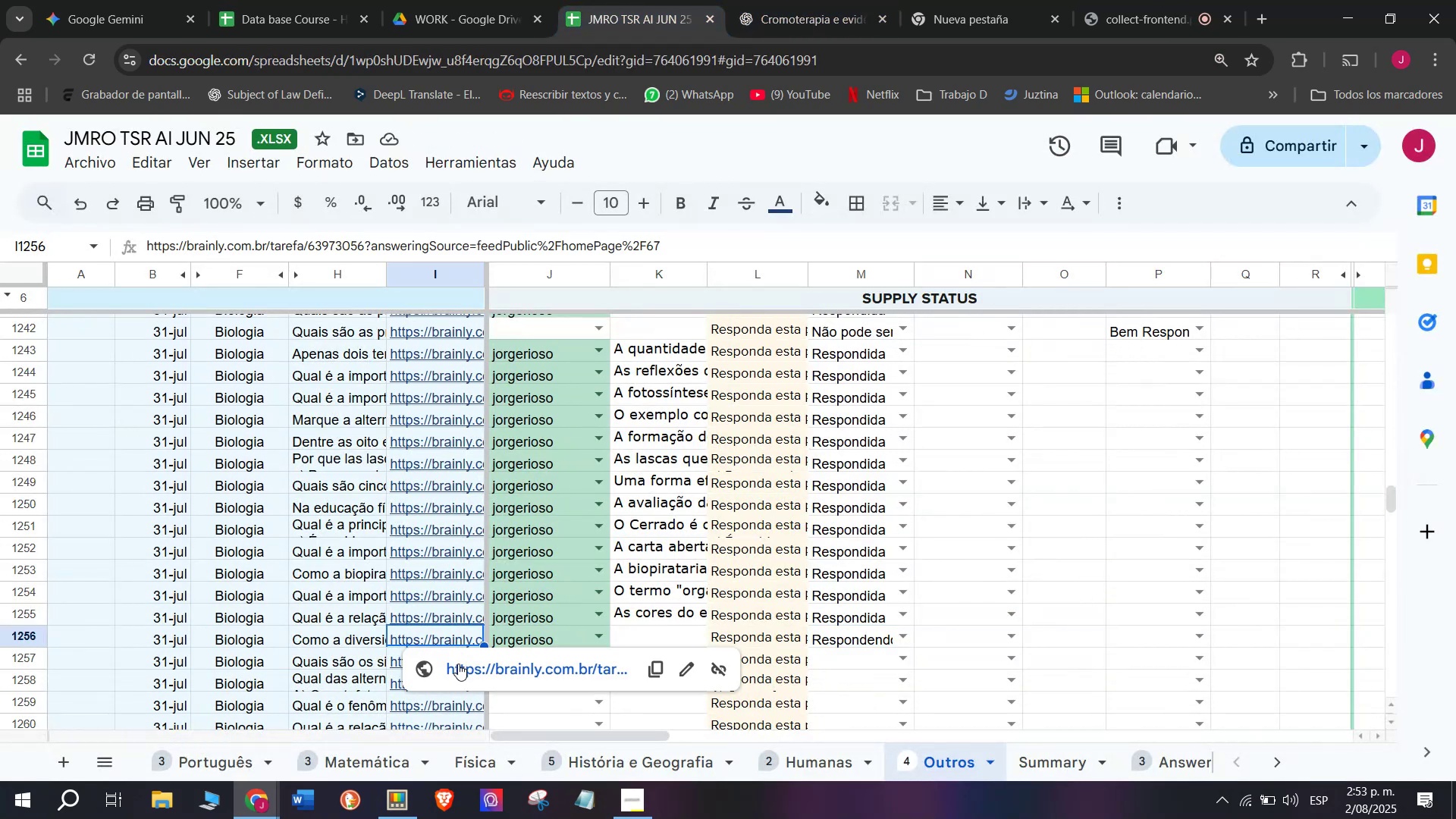 
left_click([460, 664])
 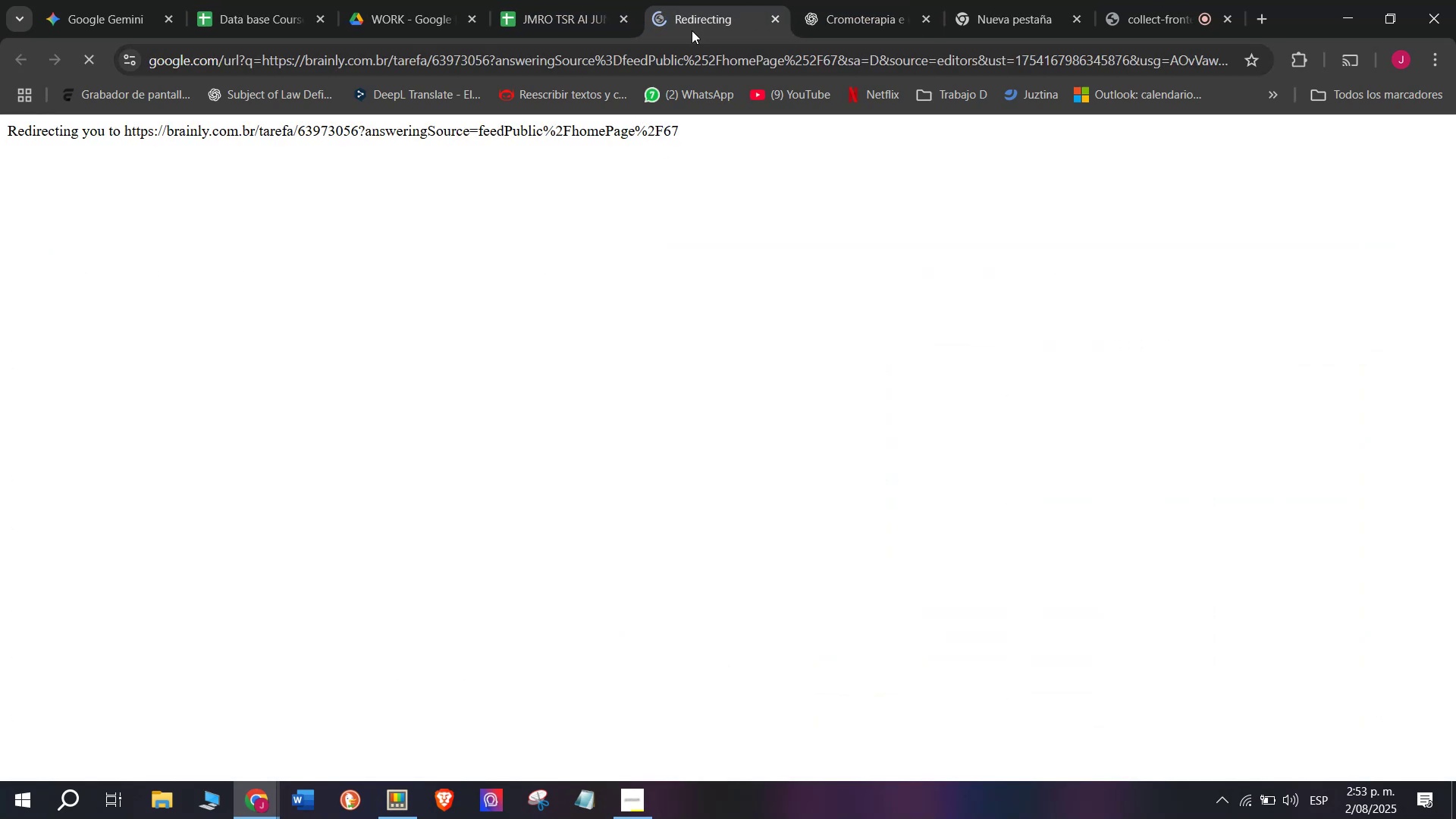 
left_click([745, 0])
 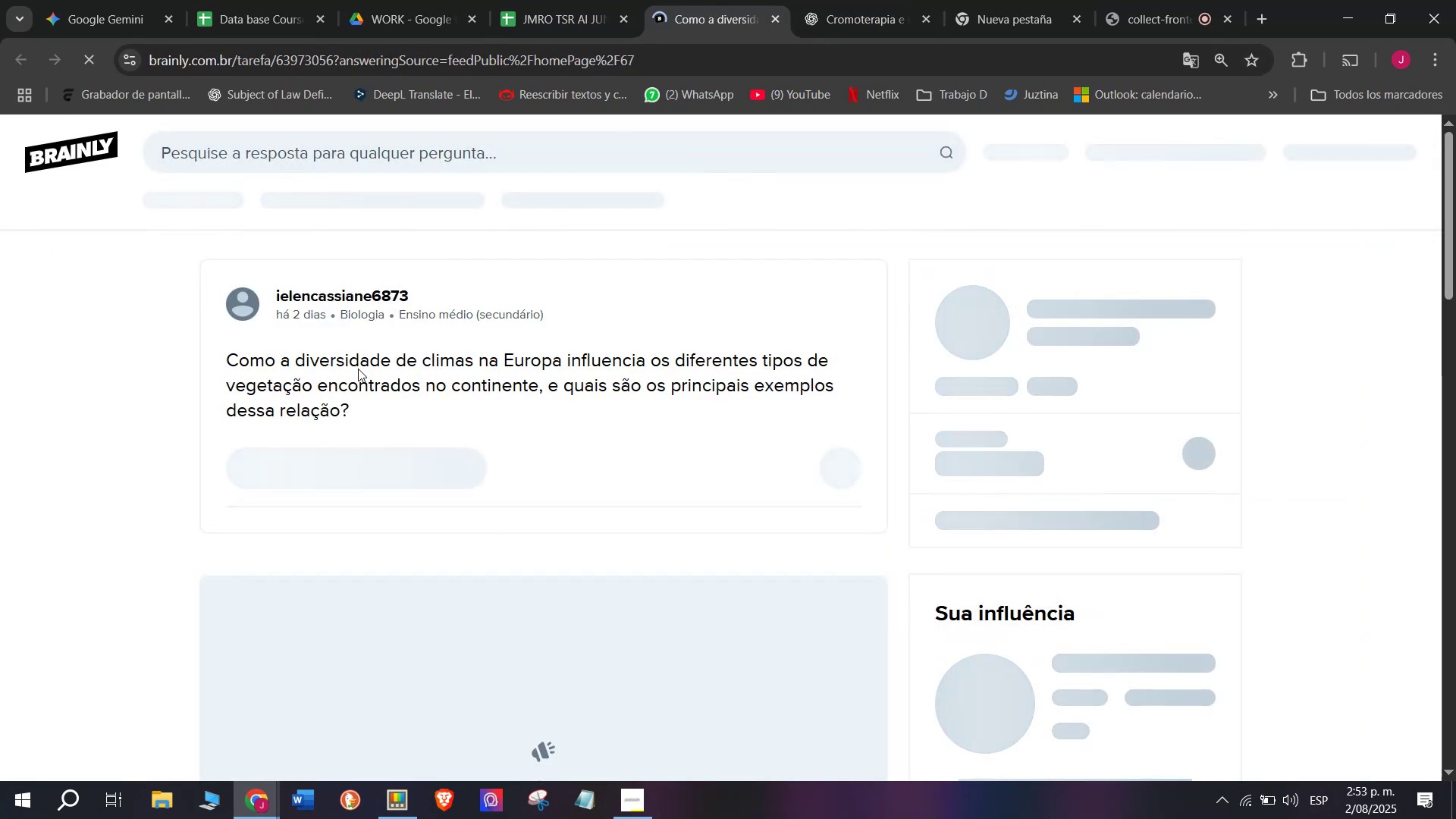 
left_click_drag(start_coordinate=[369, 411], to_coordinate=[217, 359])
 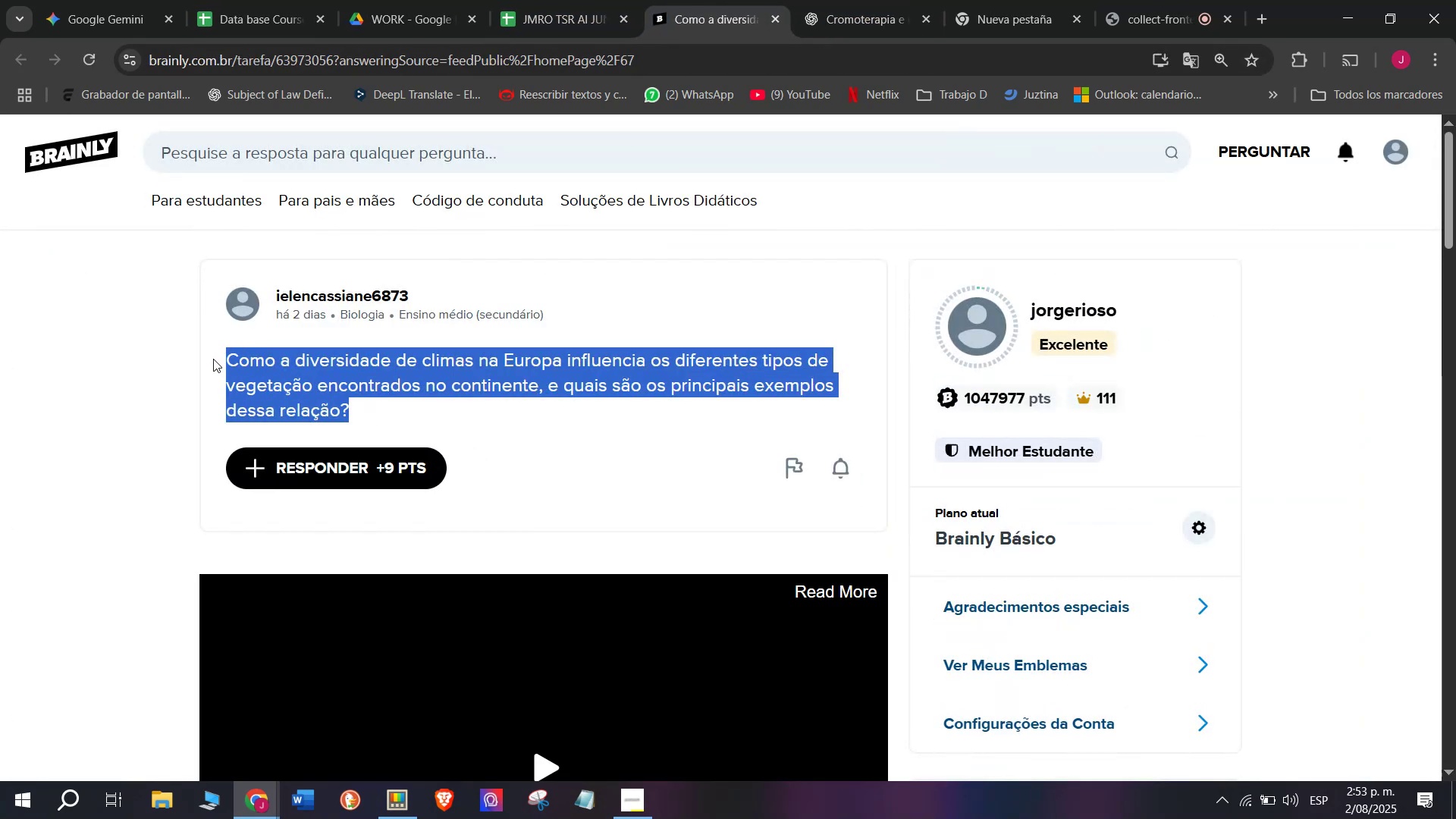 
key(Control+C)
 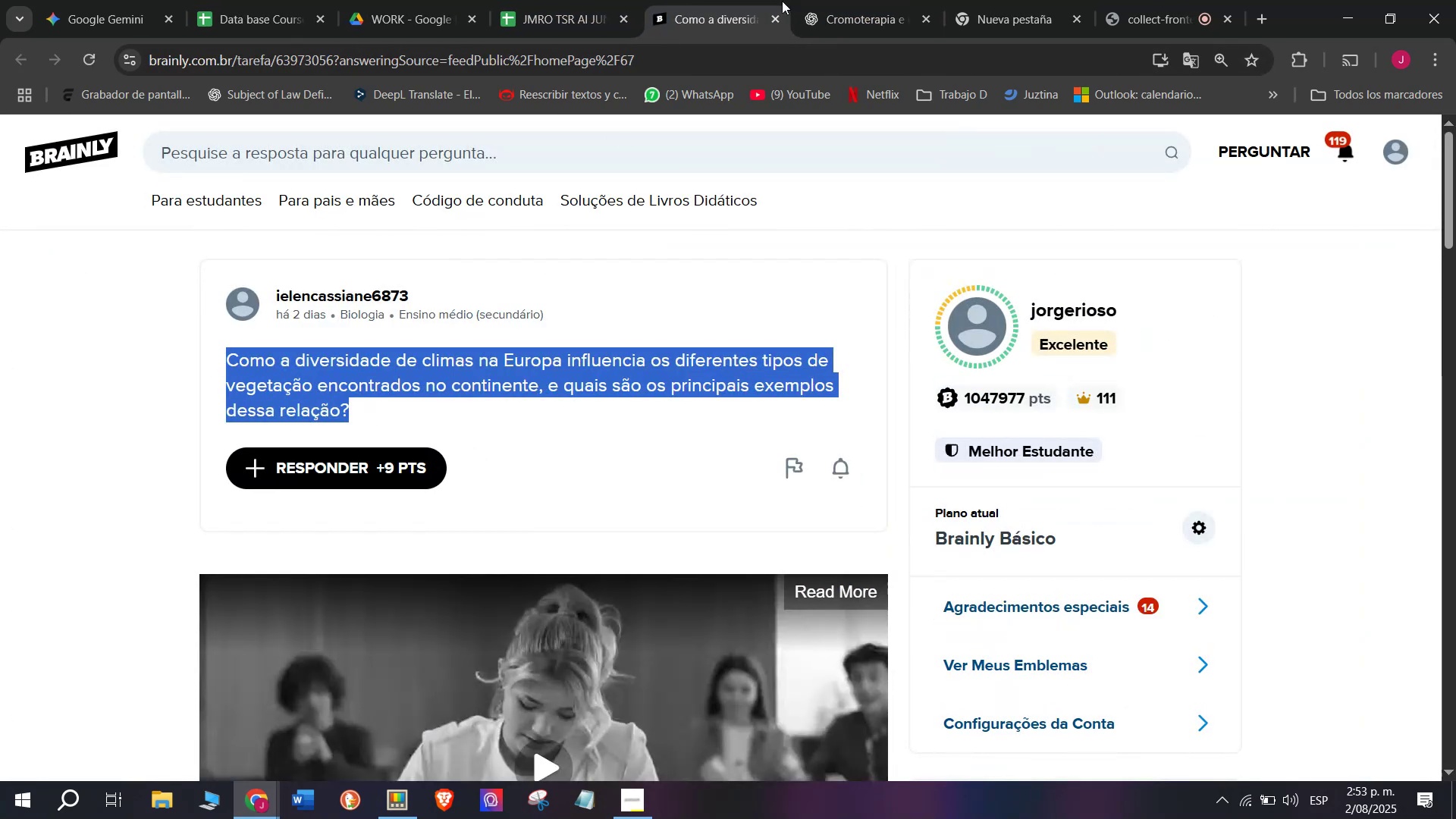 
left_click([835, 0])
 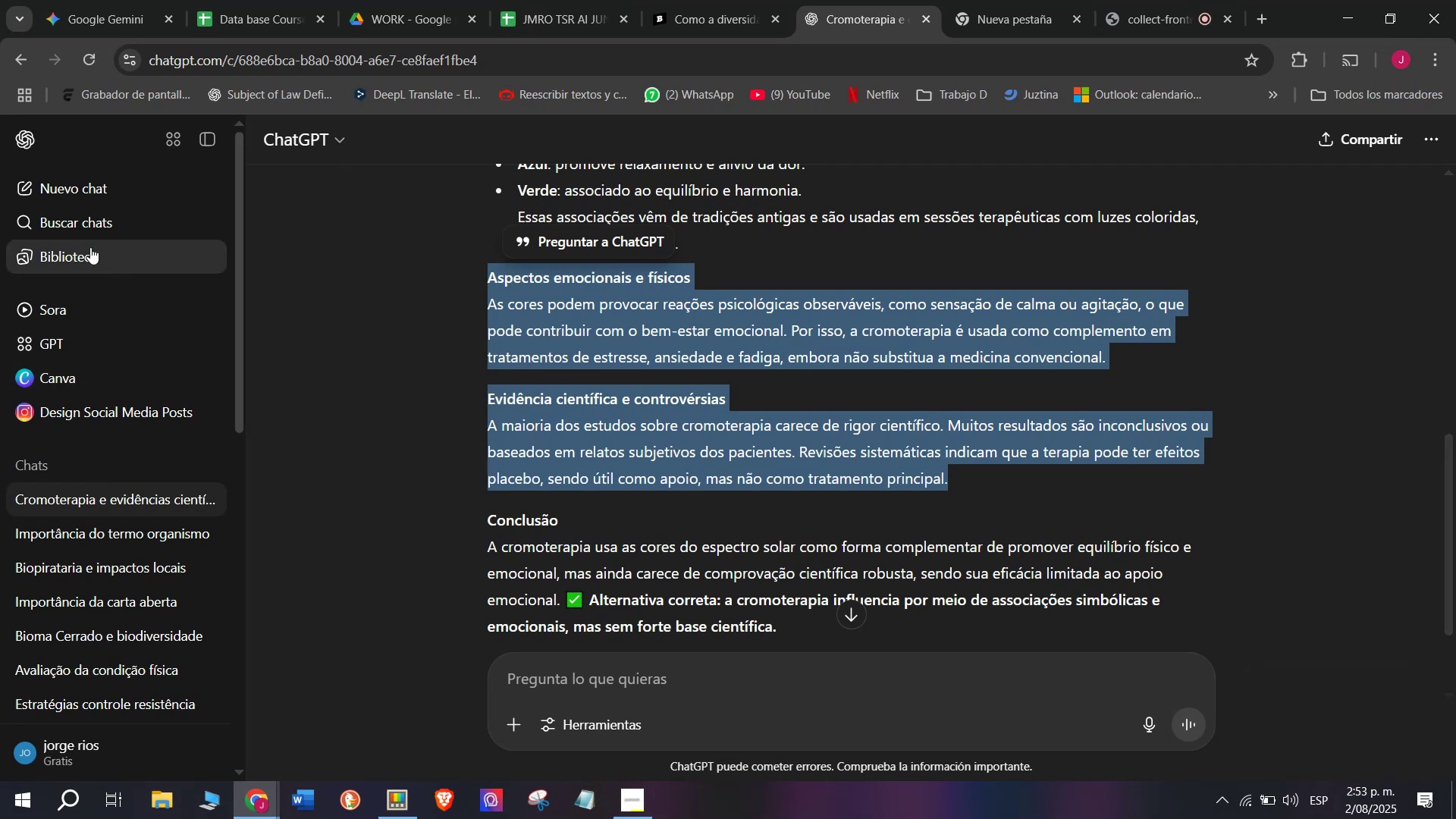 
left_click([67, 194])
 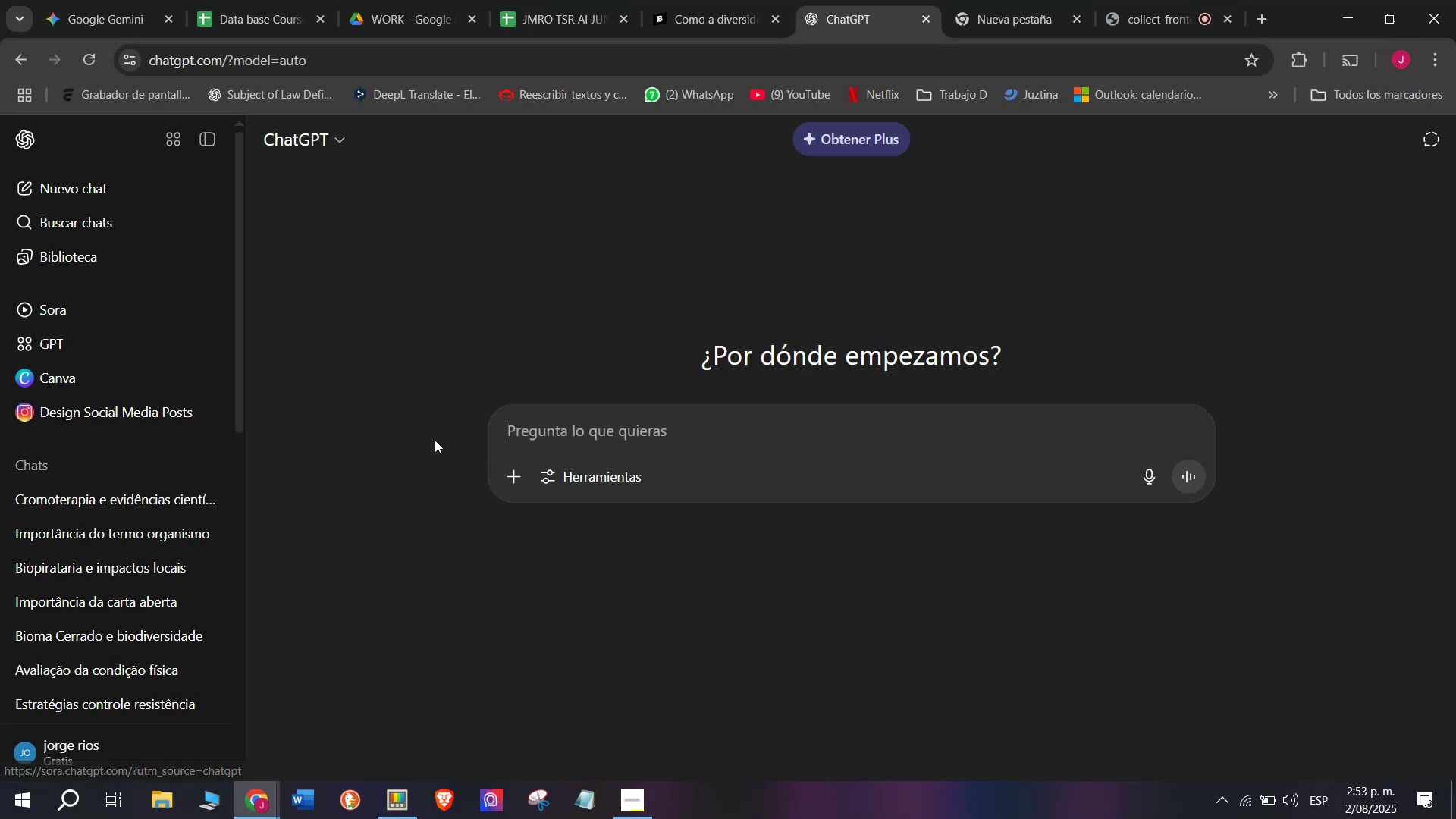 
key(Meta+MetaLeft)
 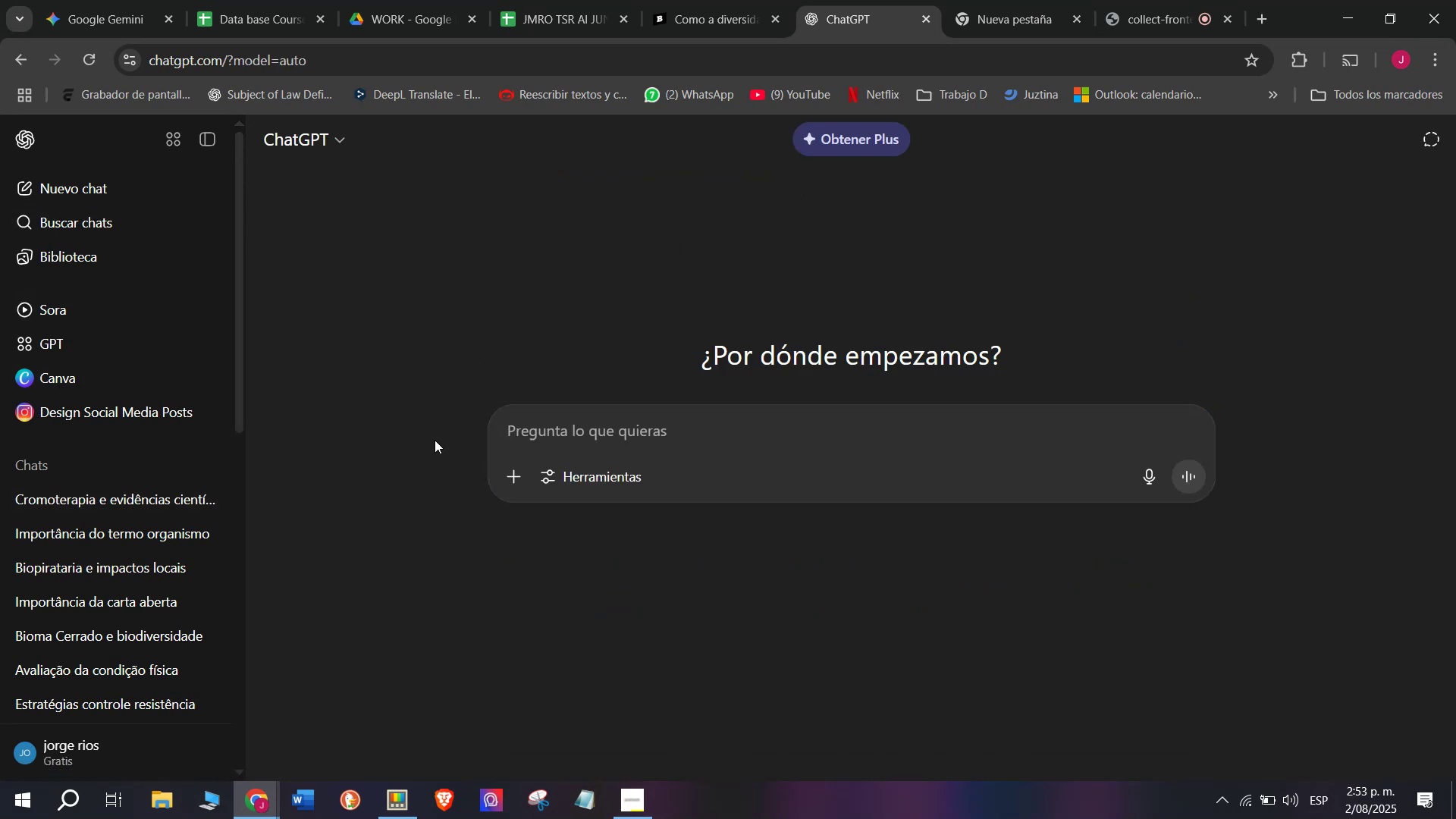 
key(Meta+V)
 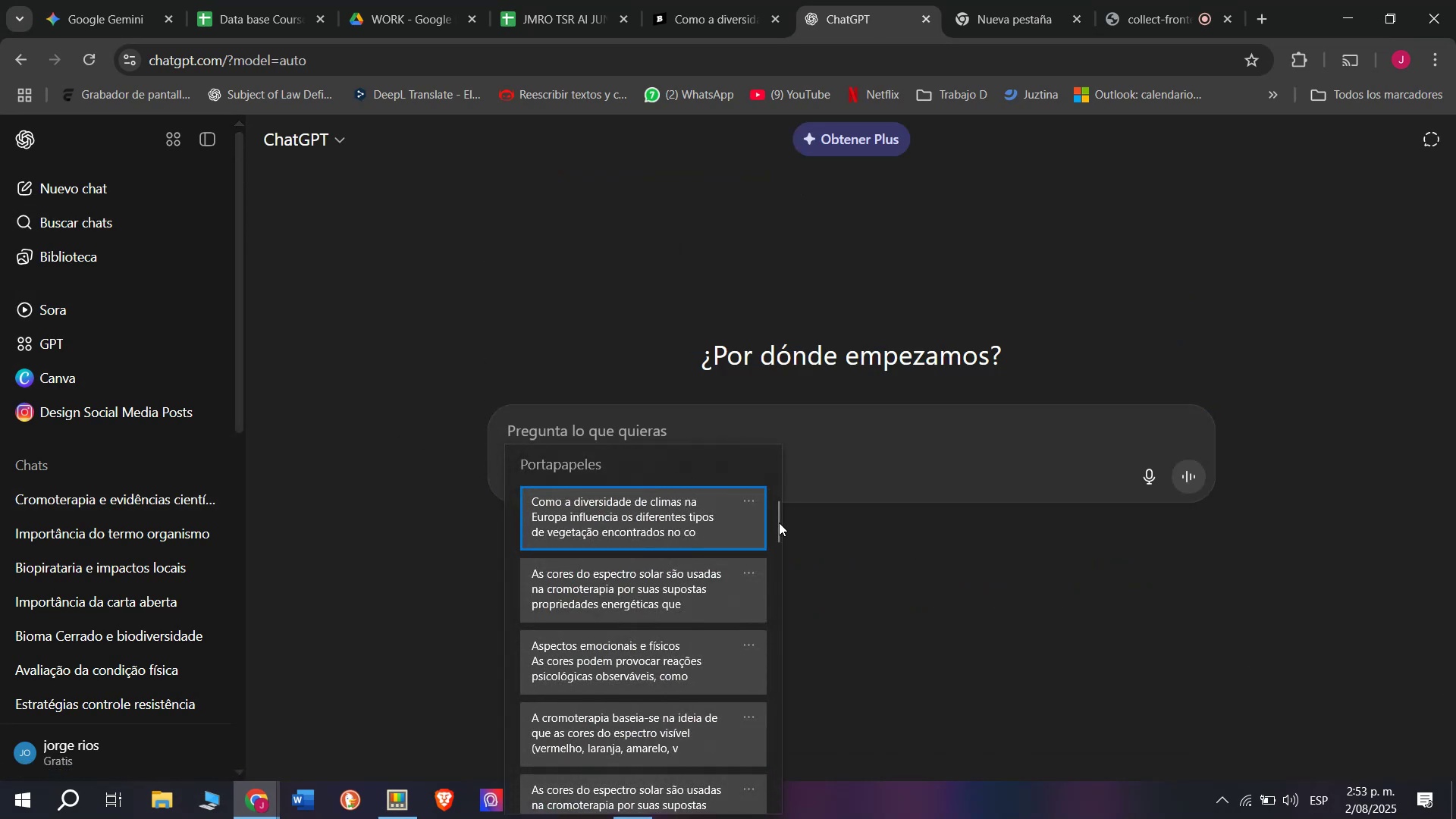 
left_click_drag(start_coordinate=[779, 524], to_coordinate=[722, 817])
 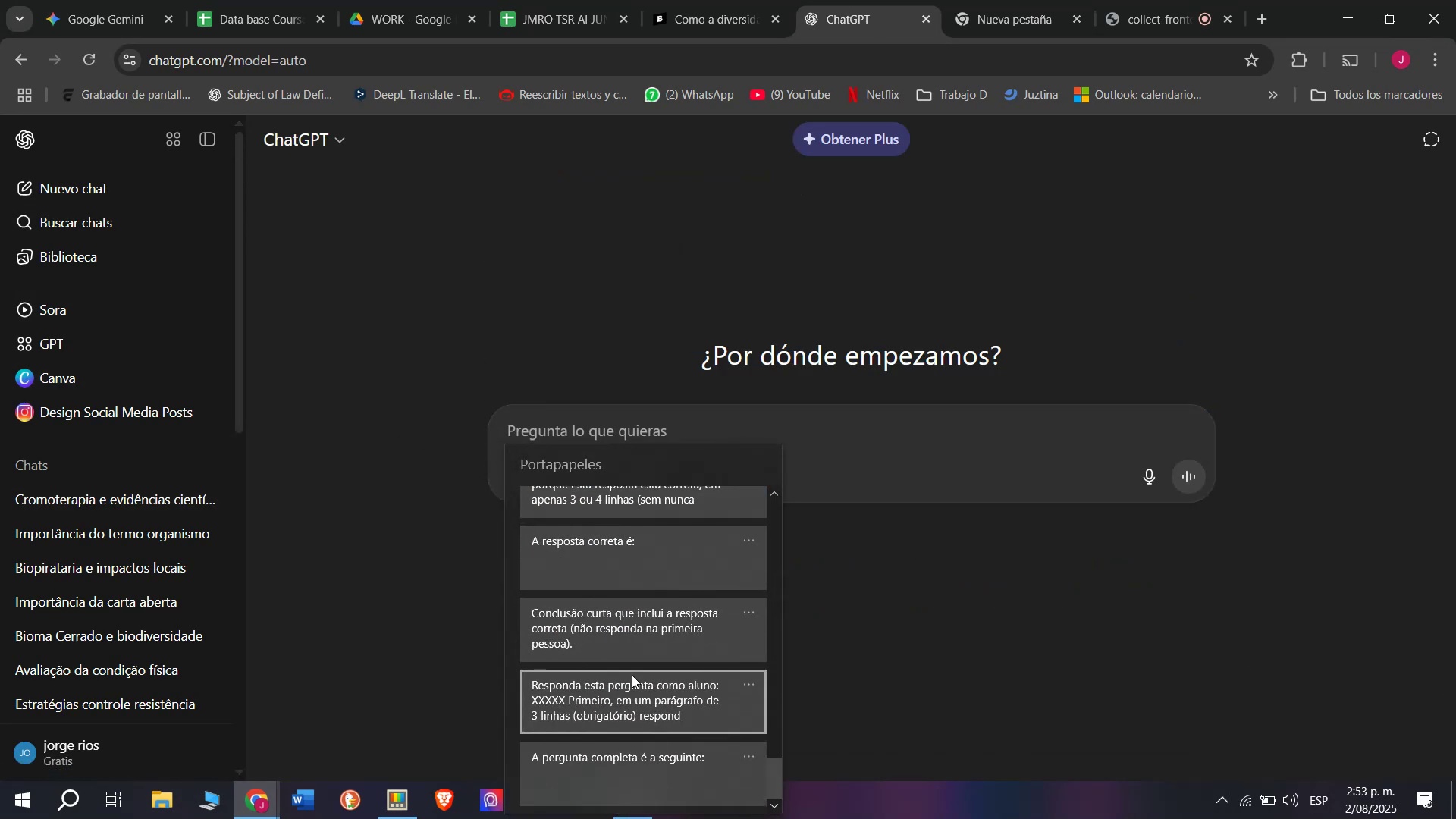 
key(Control+ControlLeft)
 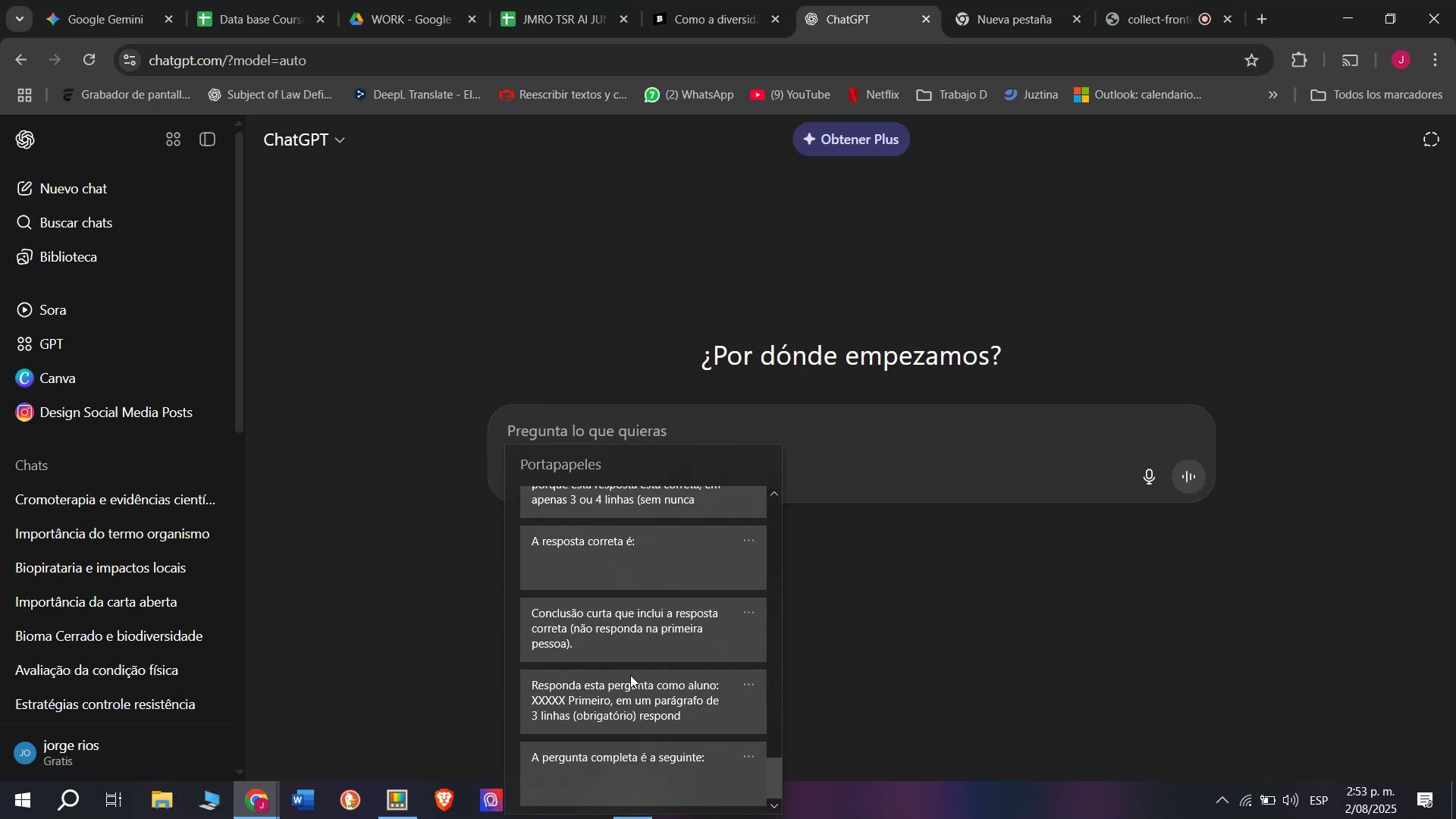 
key(Control+V)
 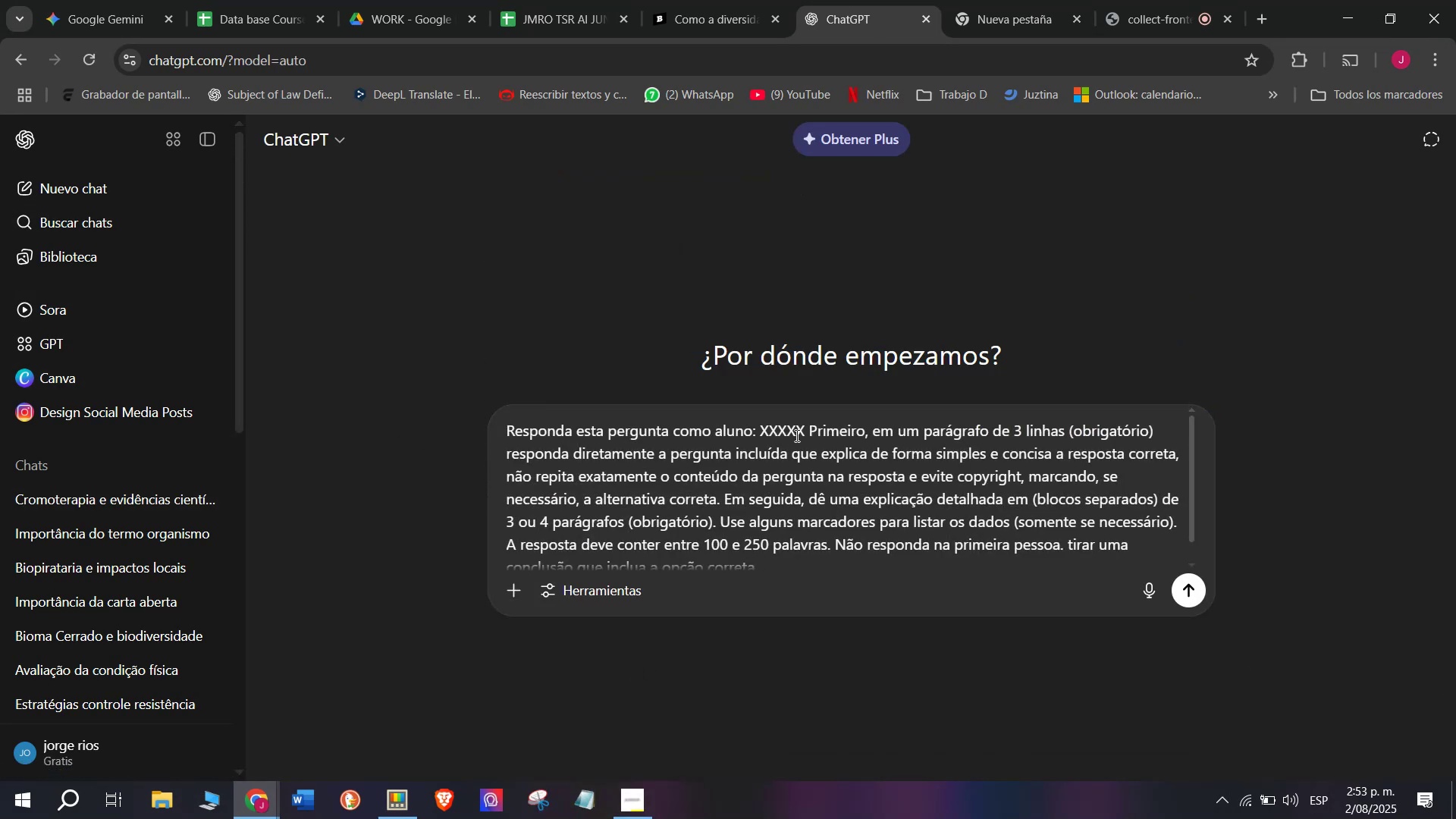 
left_click_drag(start_coordinate=[810, 433], to_coordinate=[763, 428])
 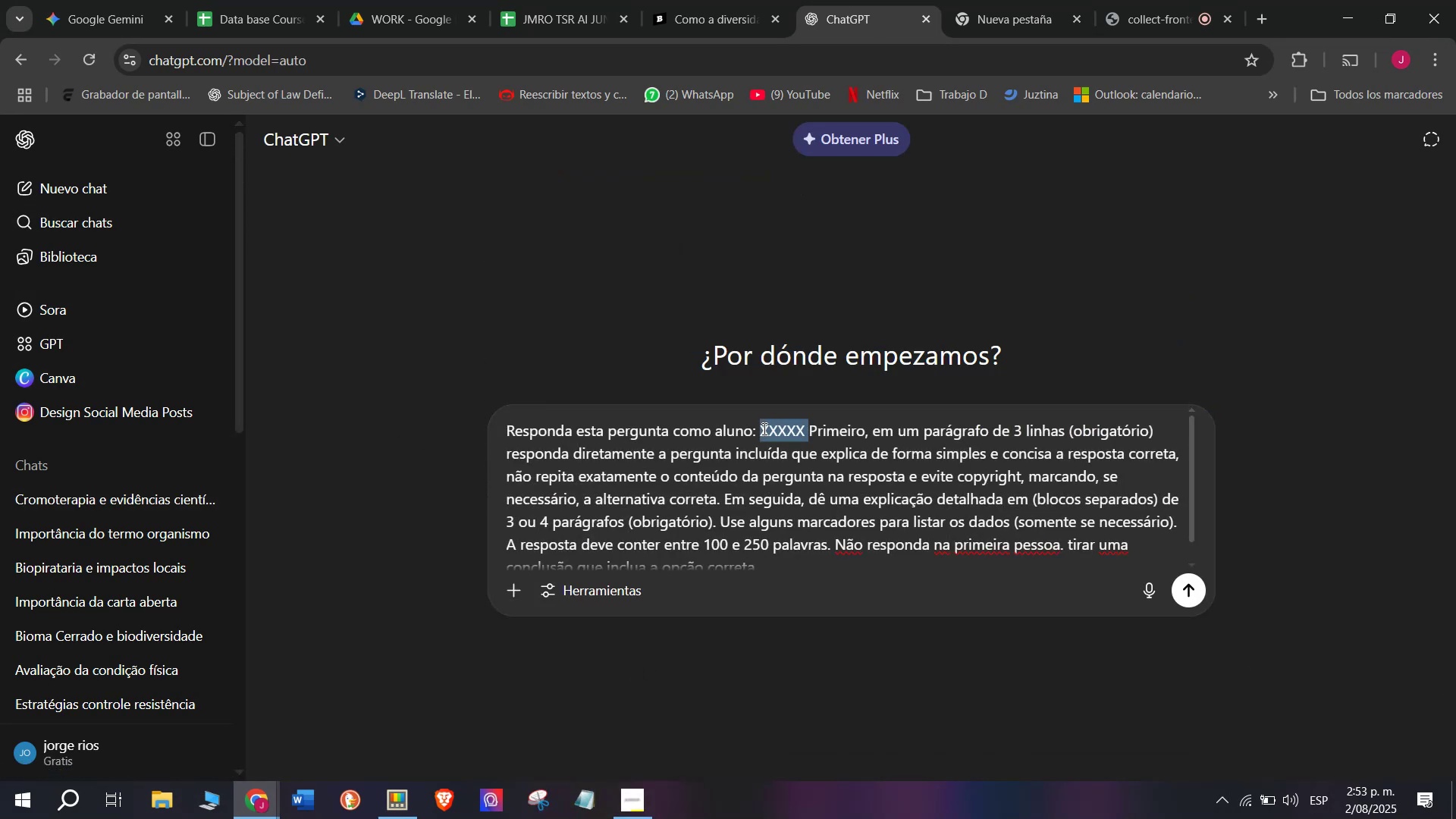 
key(Meta+V)
 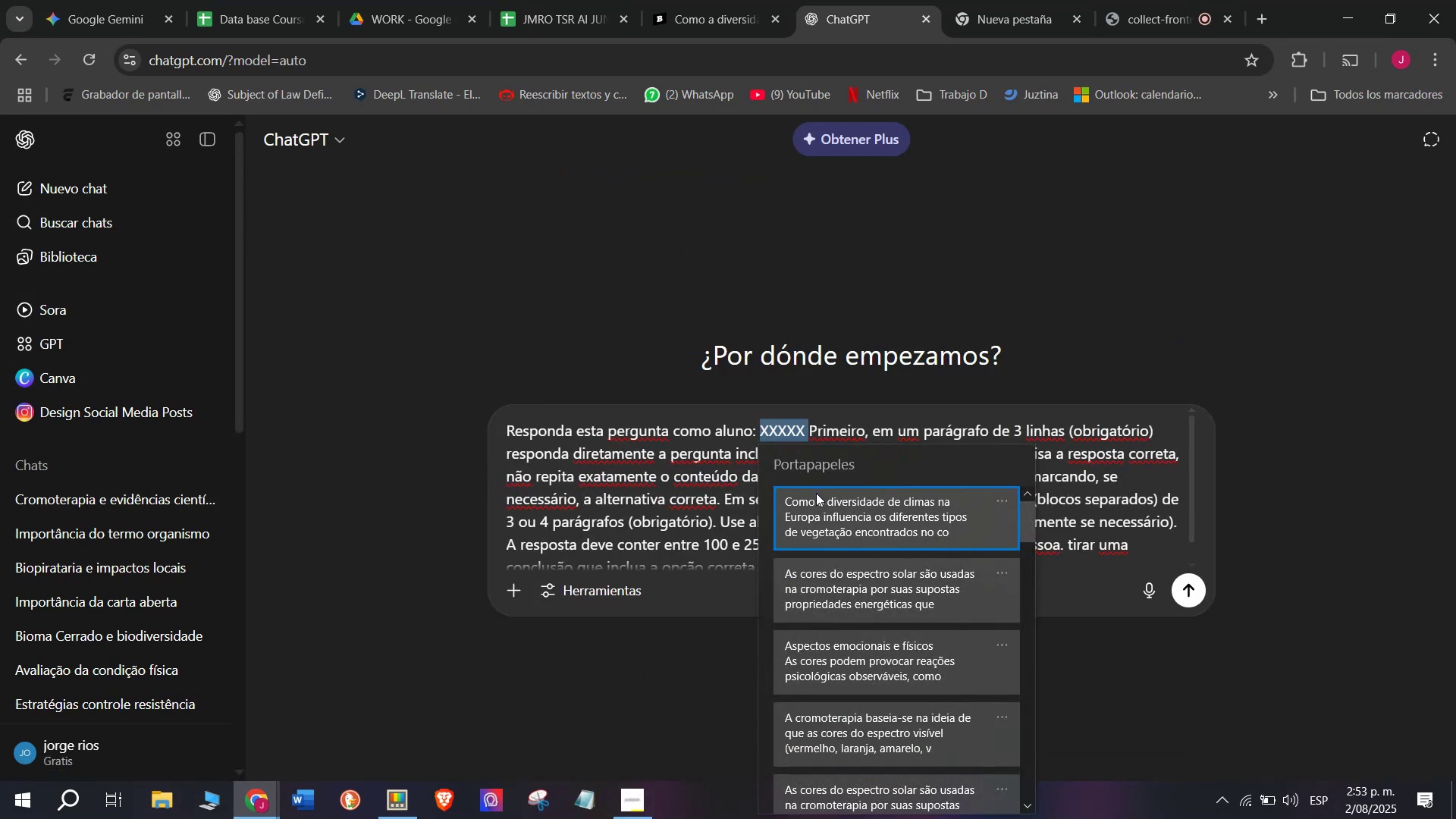 
left_click([820, 516])
 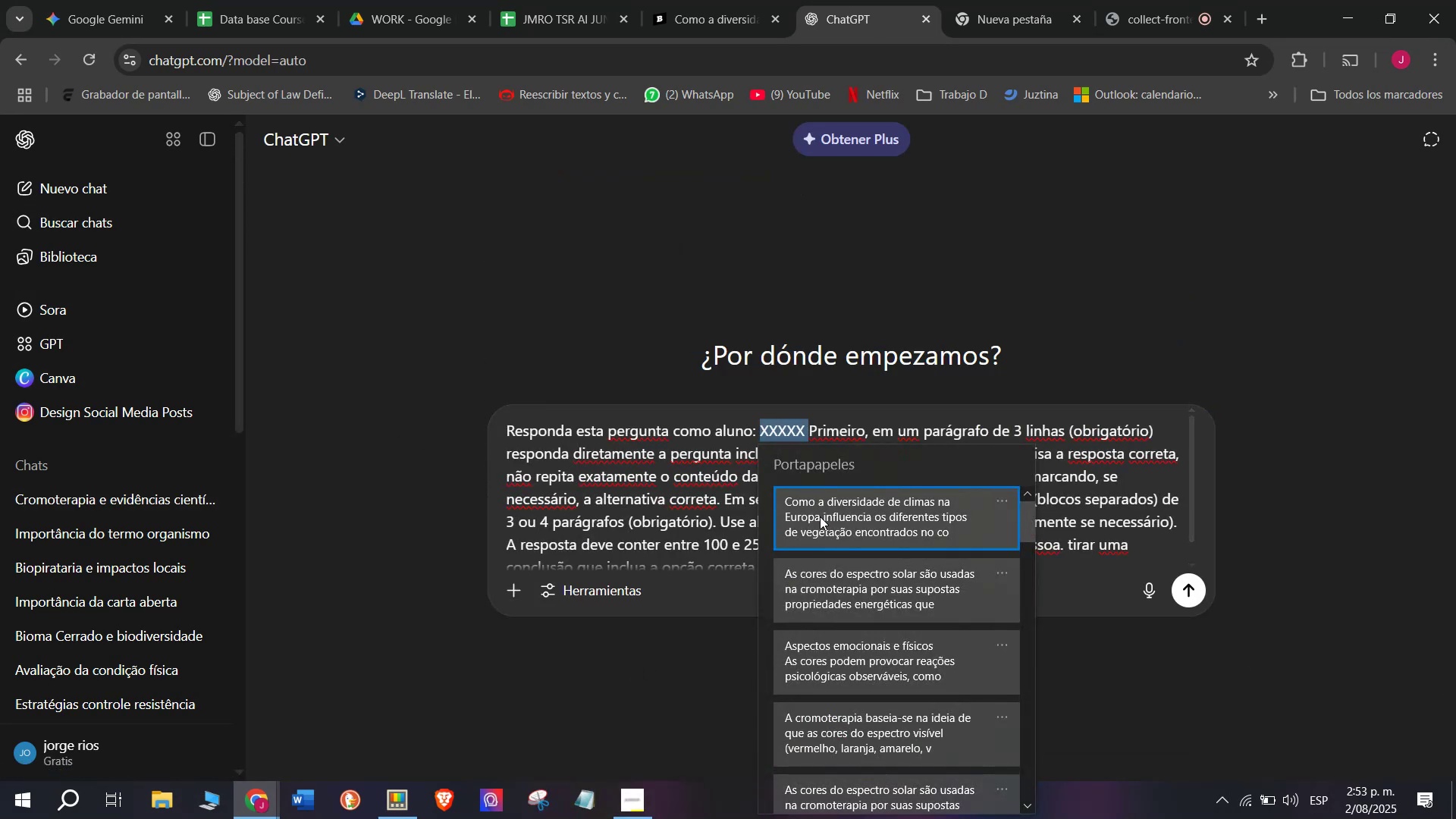 
key(Control+ControlLeft)
 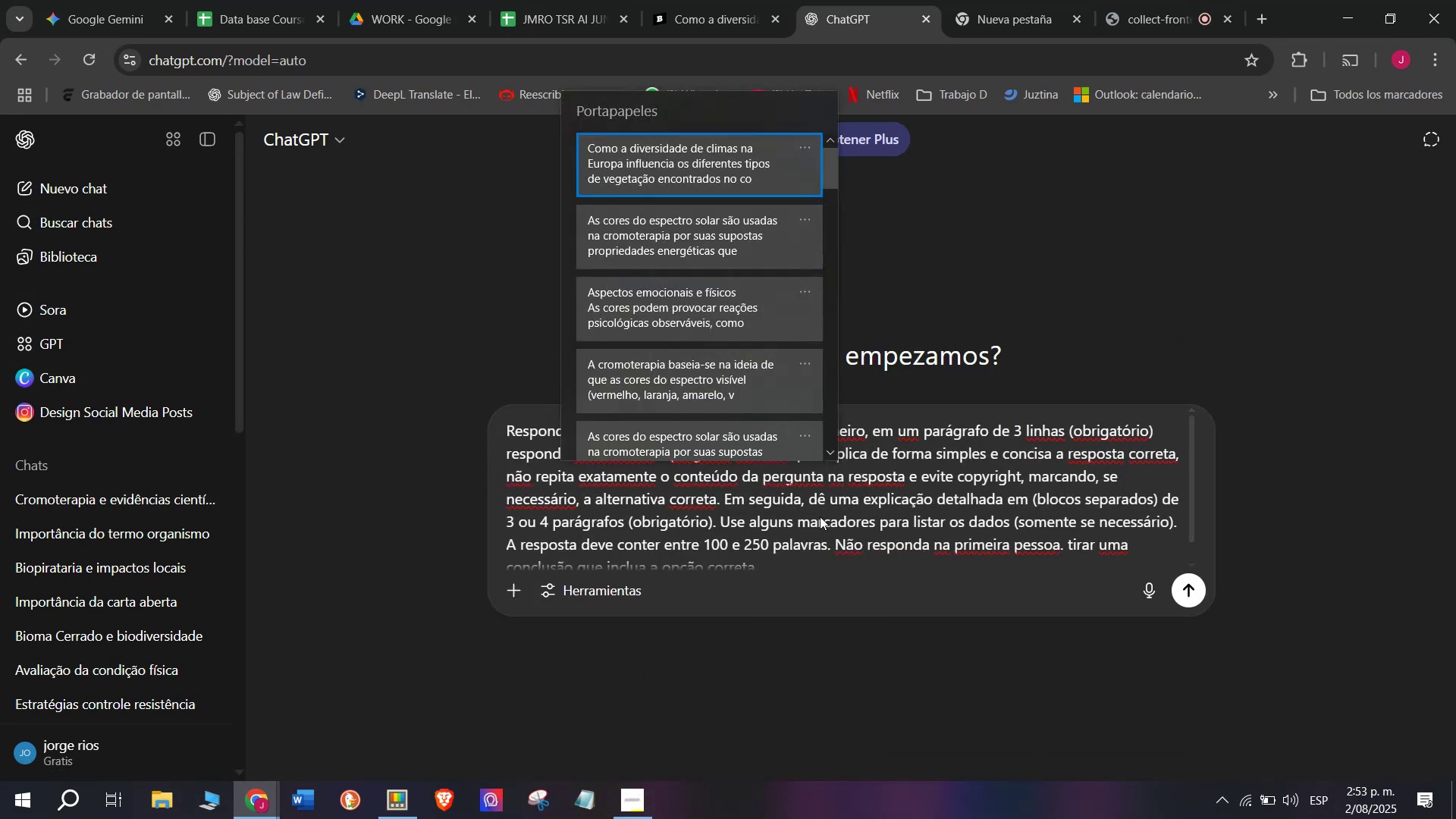 
key(Control+V)
 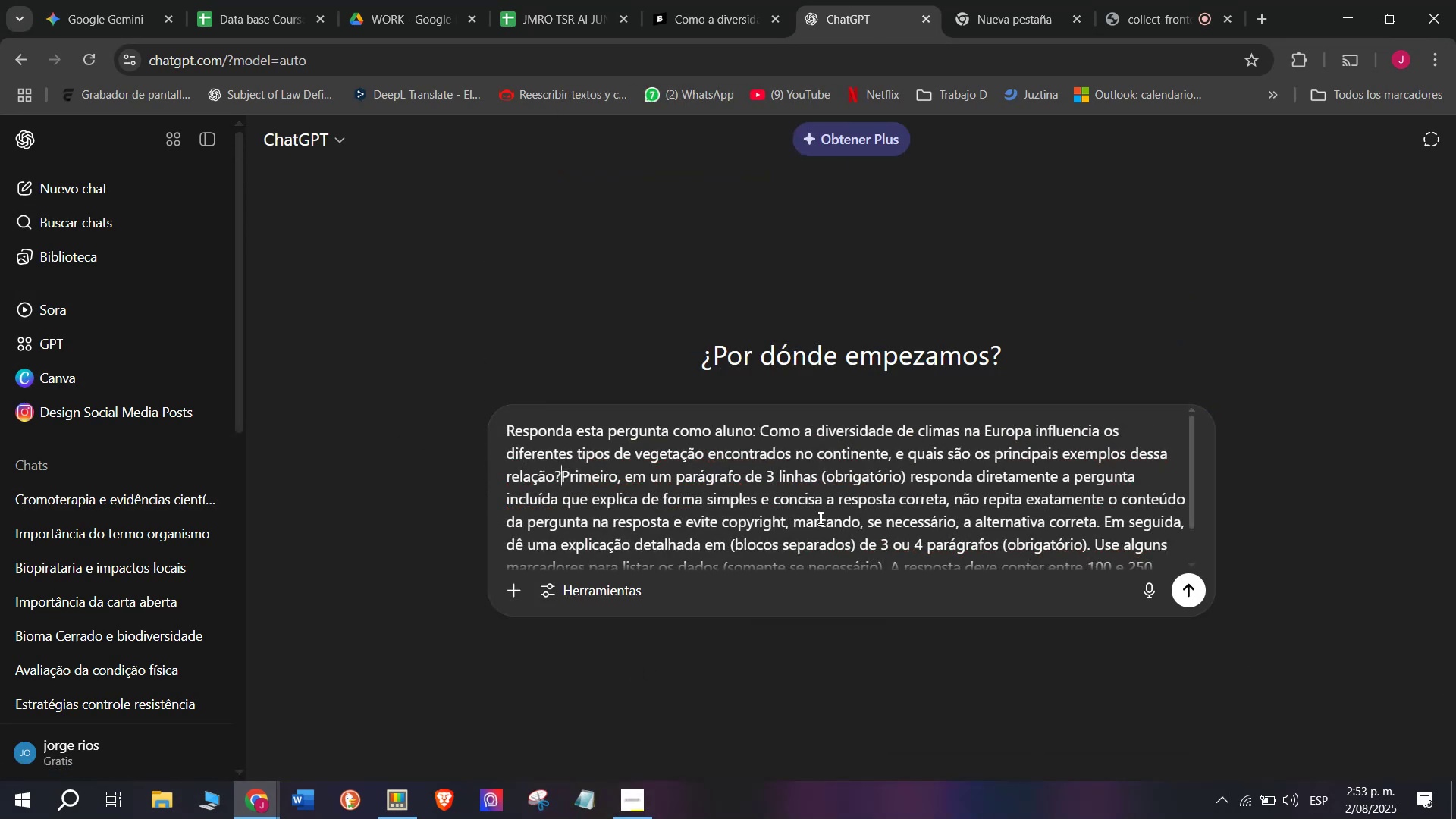 
key(Enter)
 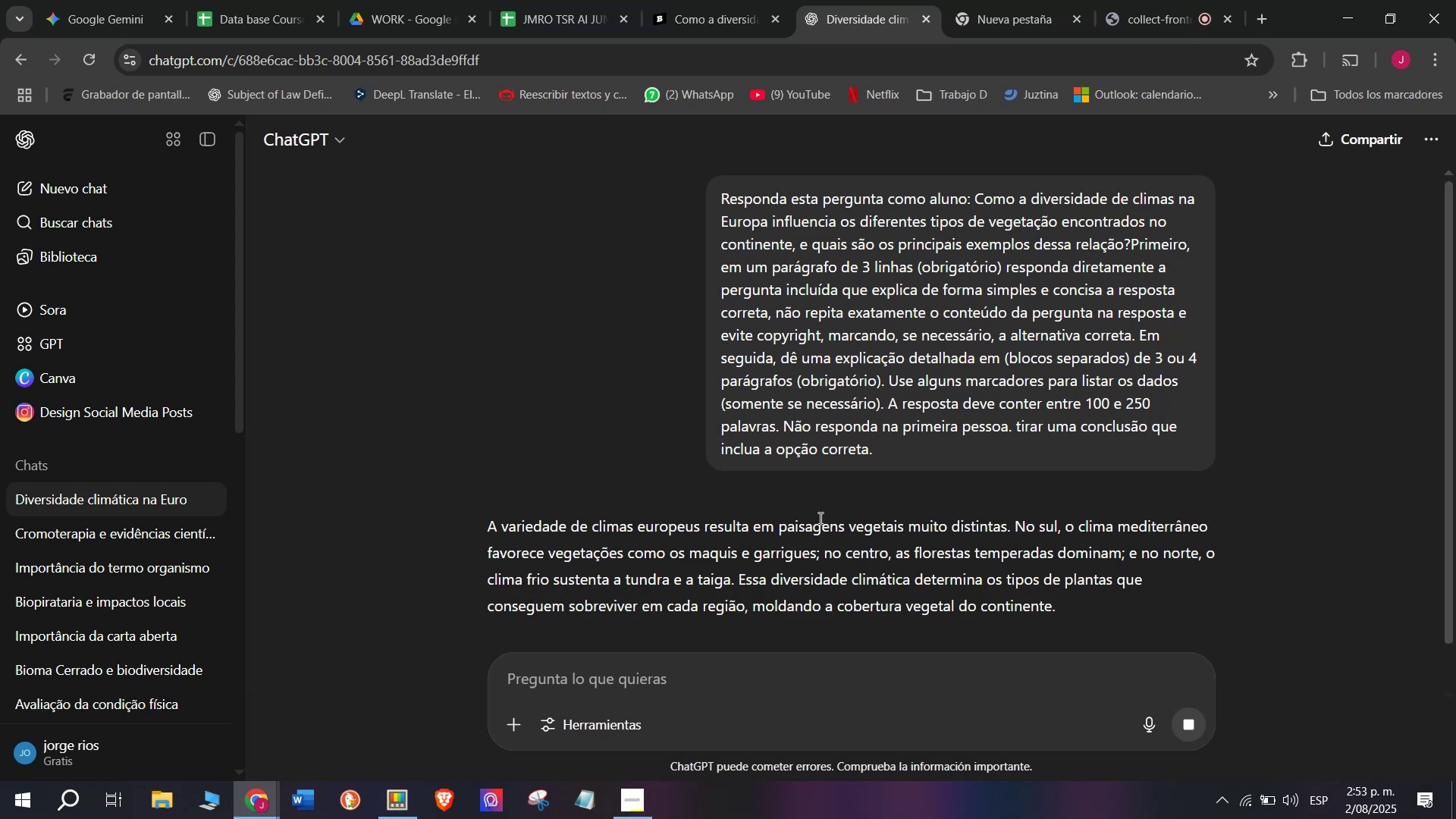 
scroll: coordinate [843, 376], scroll_direction: down, amount: 1.0
 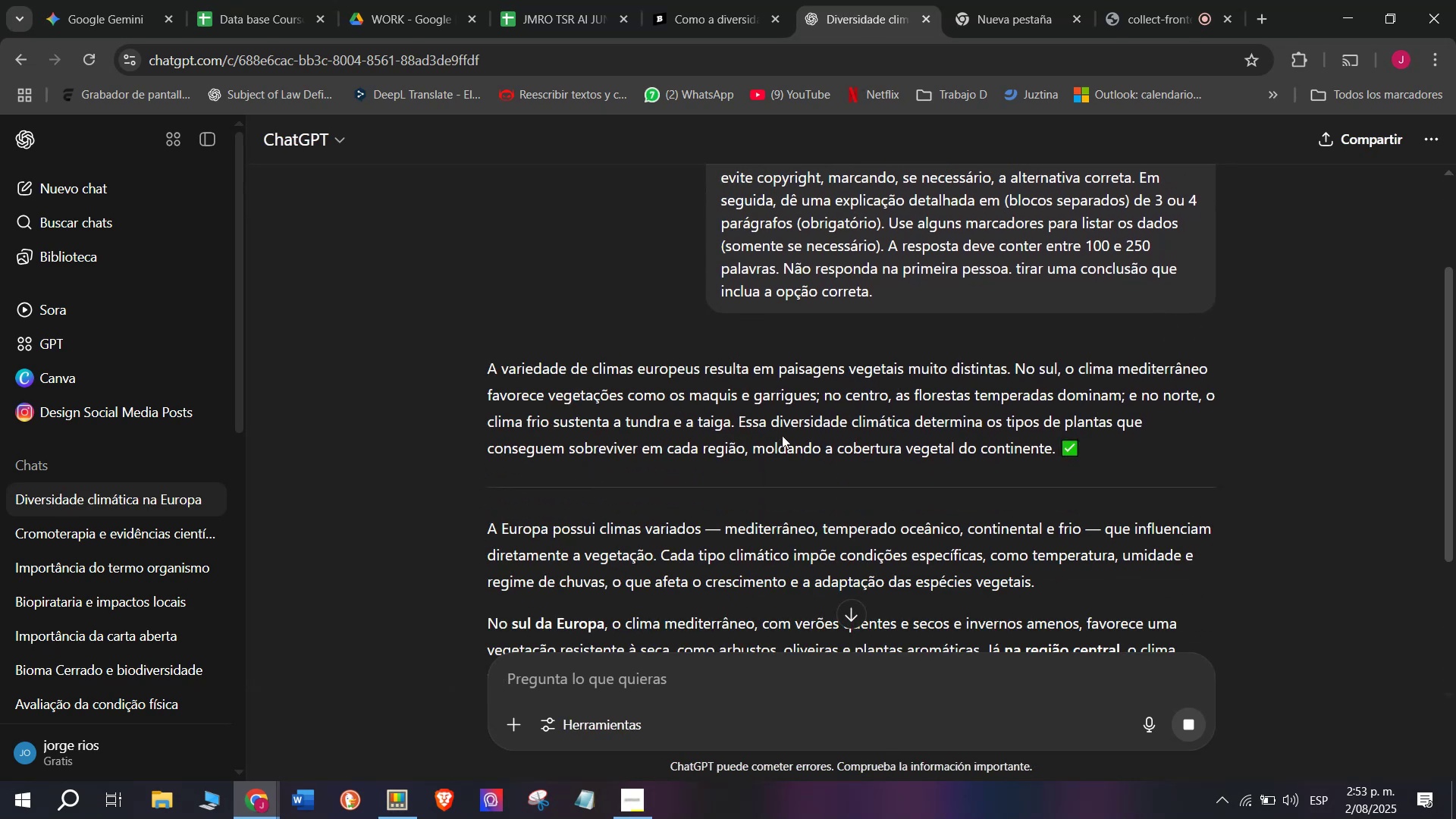 
left_click_drag(start_coordinate=[734, 416], to_coordinate=[482, 369])
 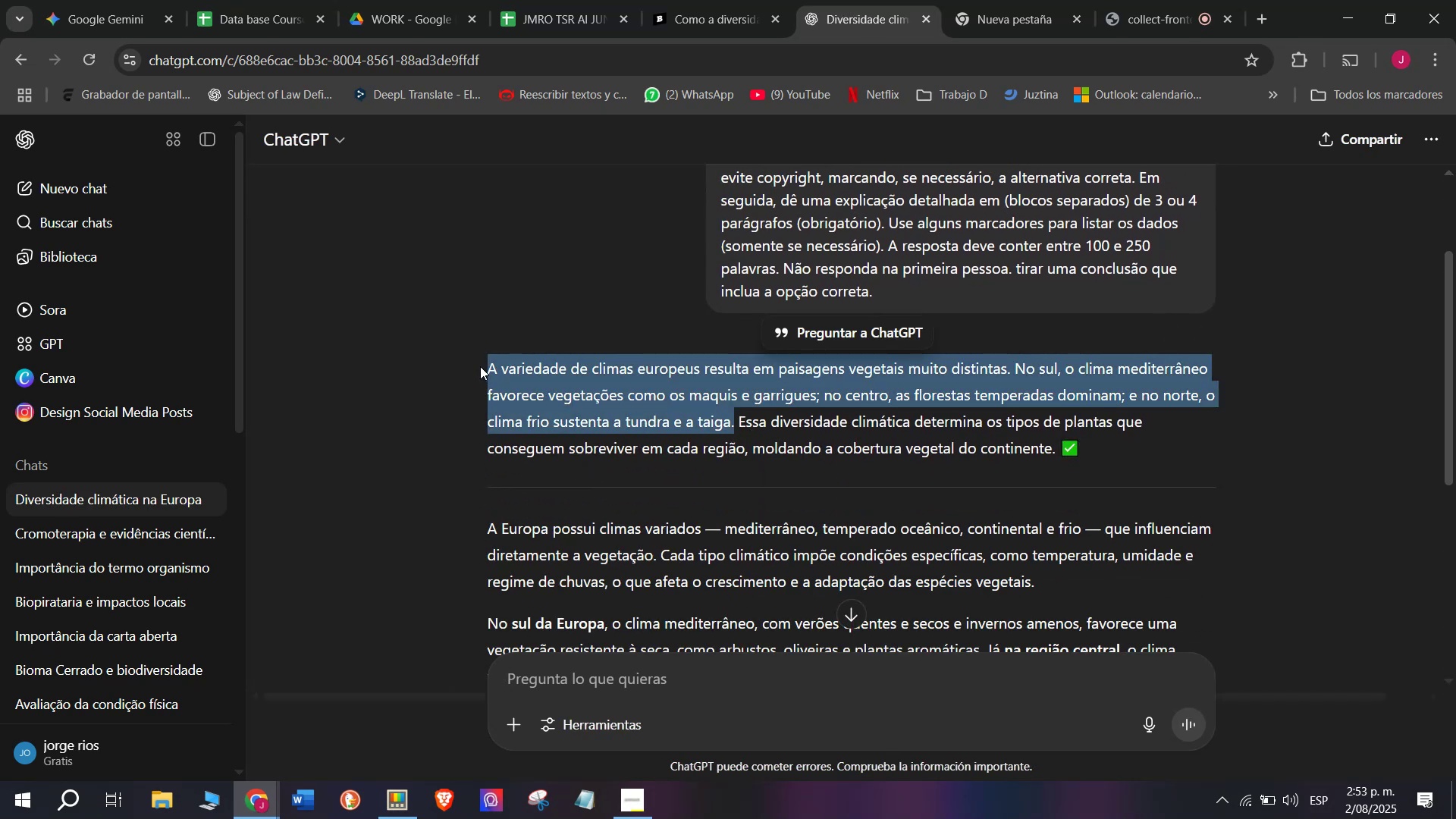 
key(Control+C)
 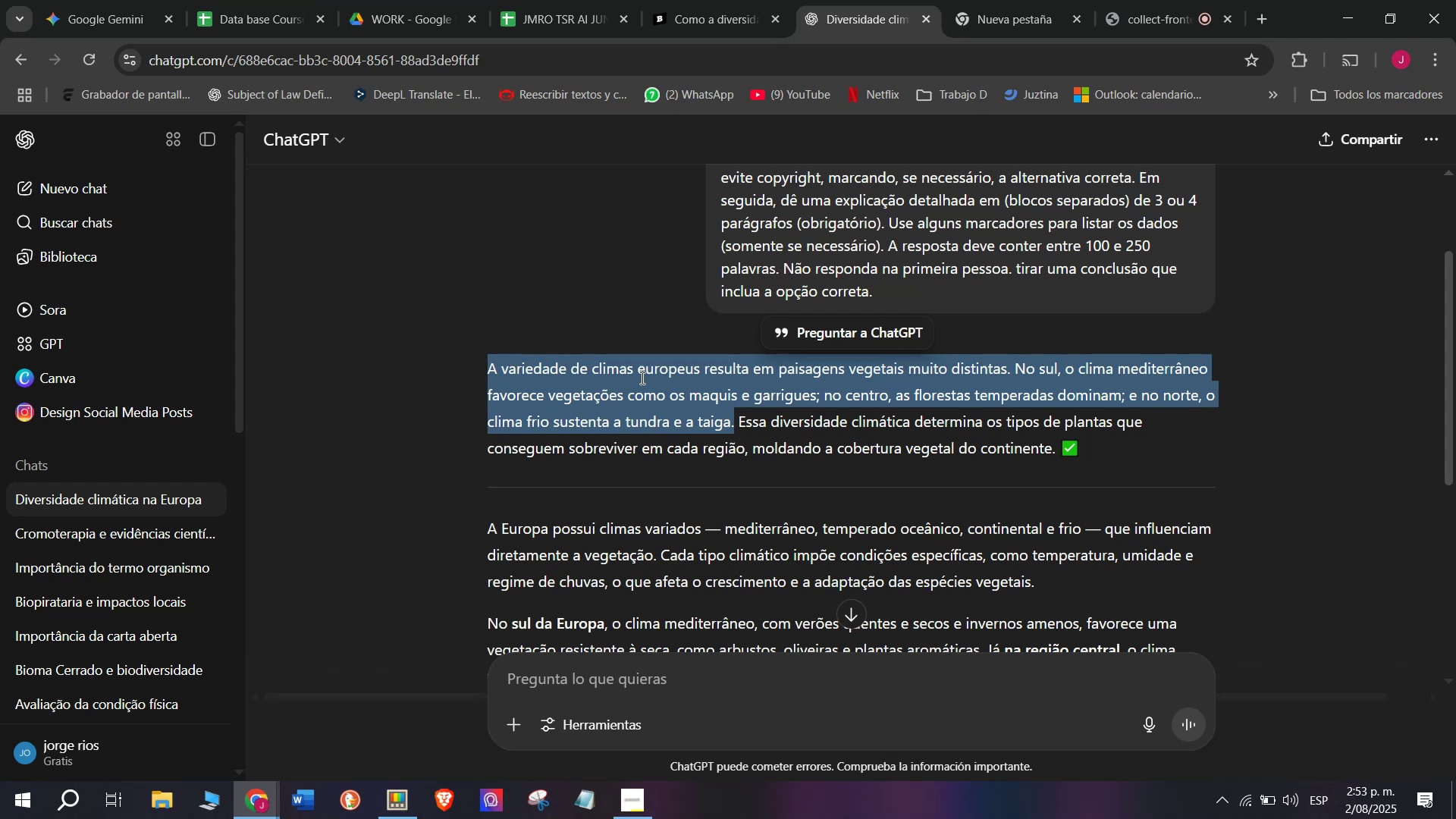 
scroll: coordinate [641, 378], scroll_direction: down, amount: 1.0
 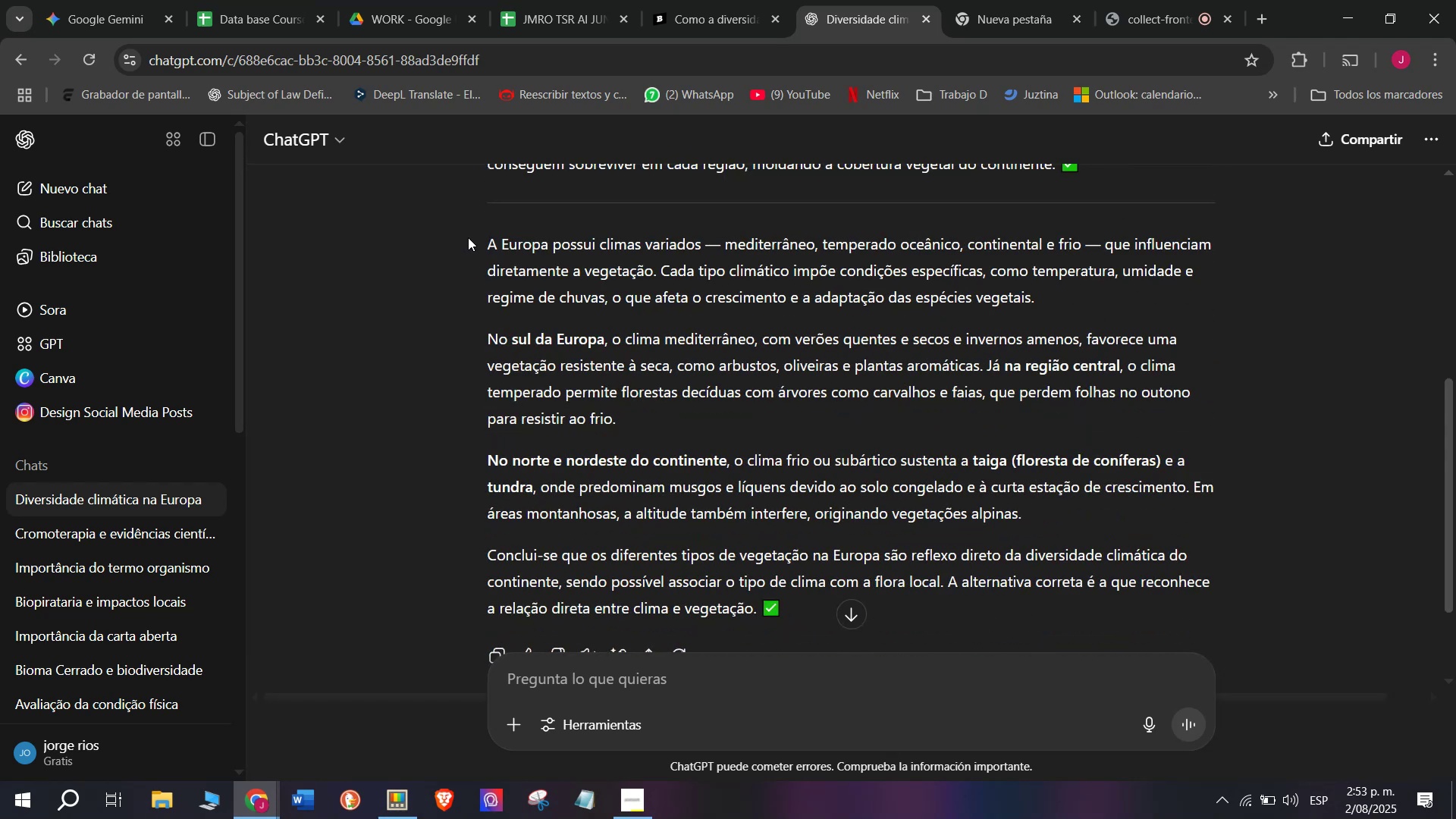 
left_click_drag(start_coordinate=[475, 245], to_coordinate=[1046, 507])
 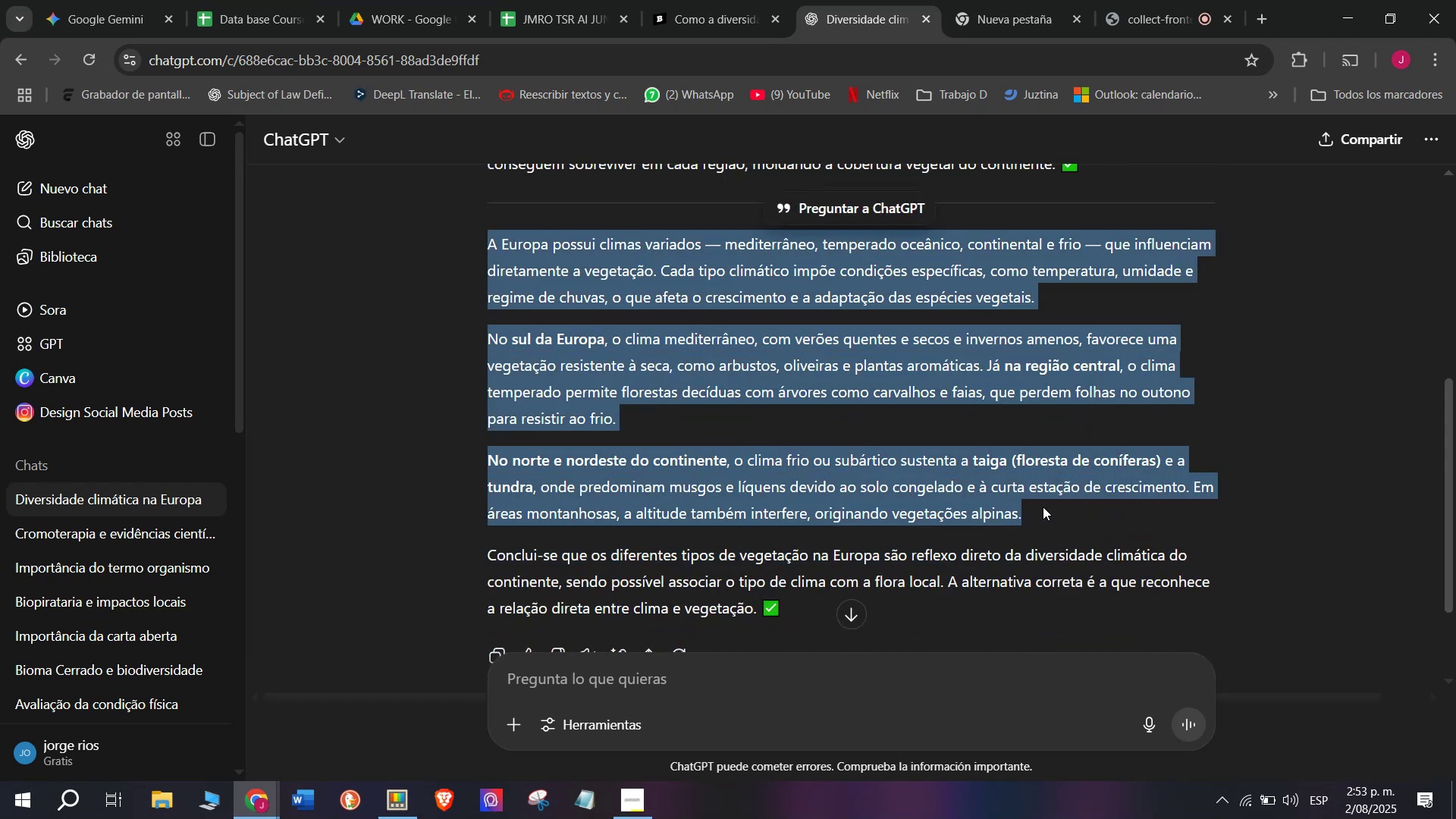 
key(Control+C)
 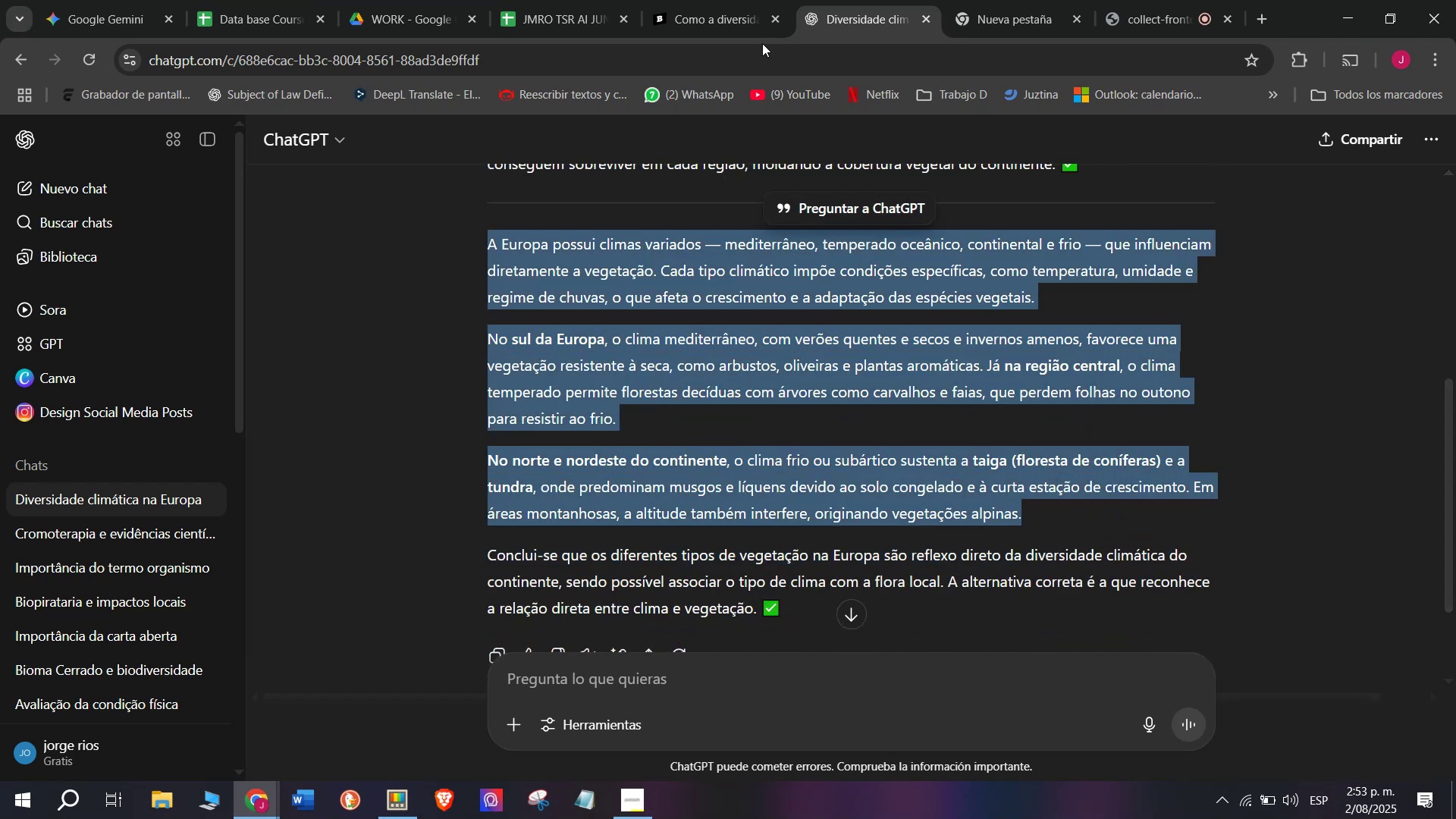 
left_click([745, 0])
 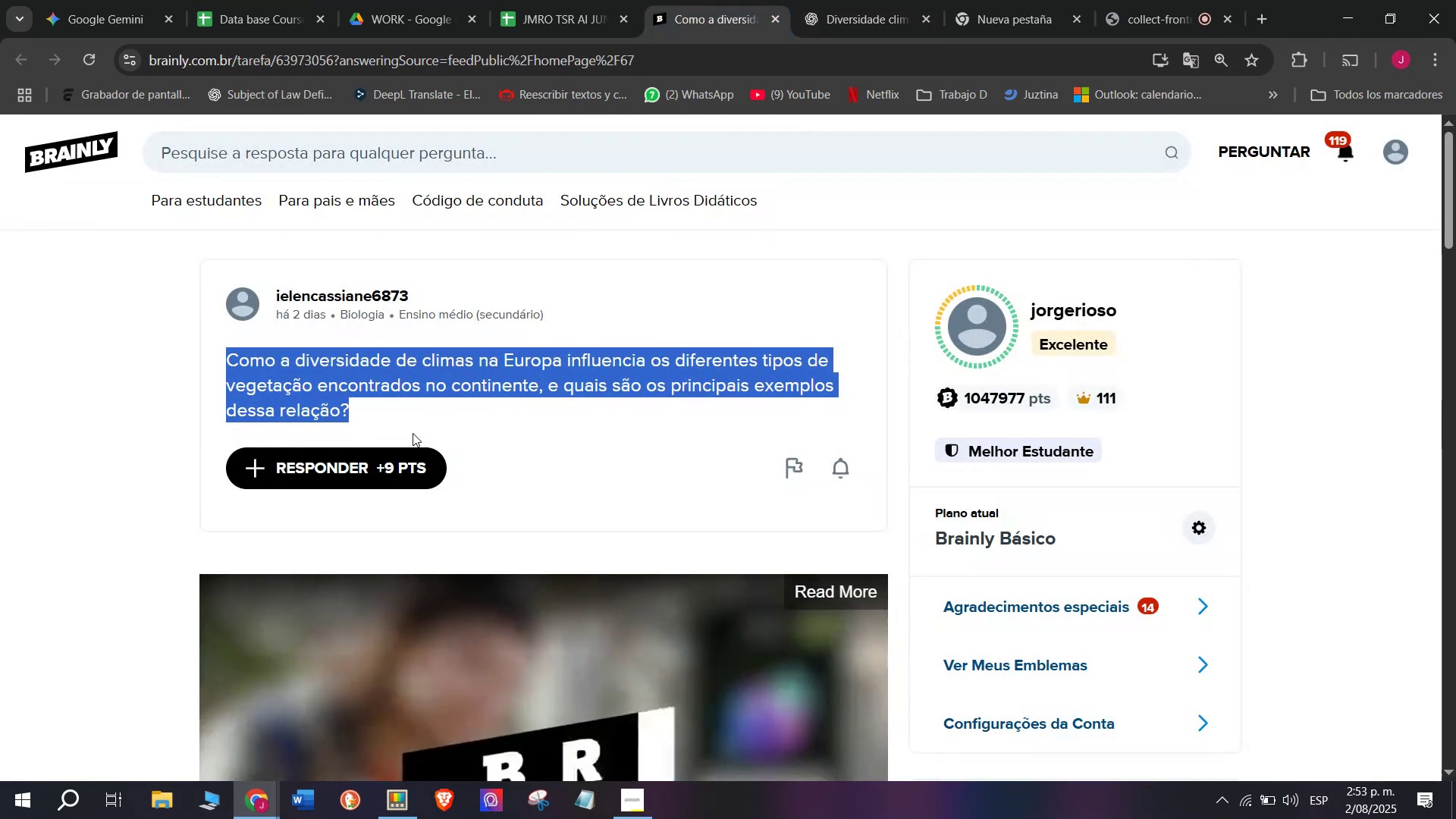 
left_click([377, 460])
 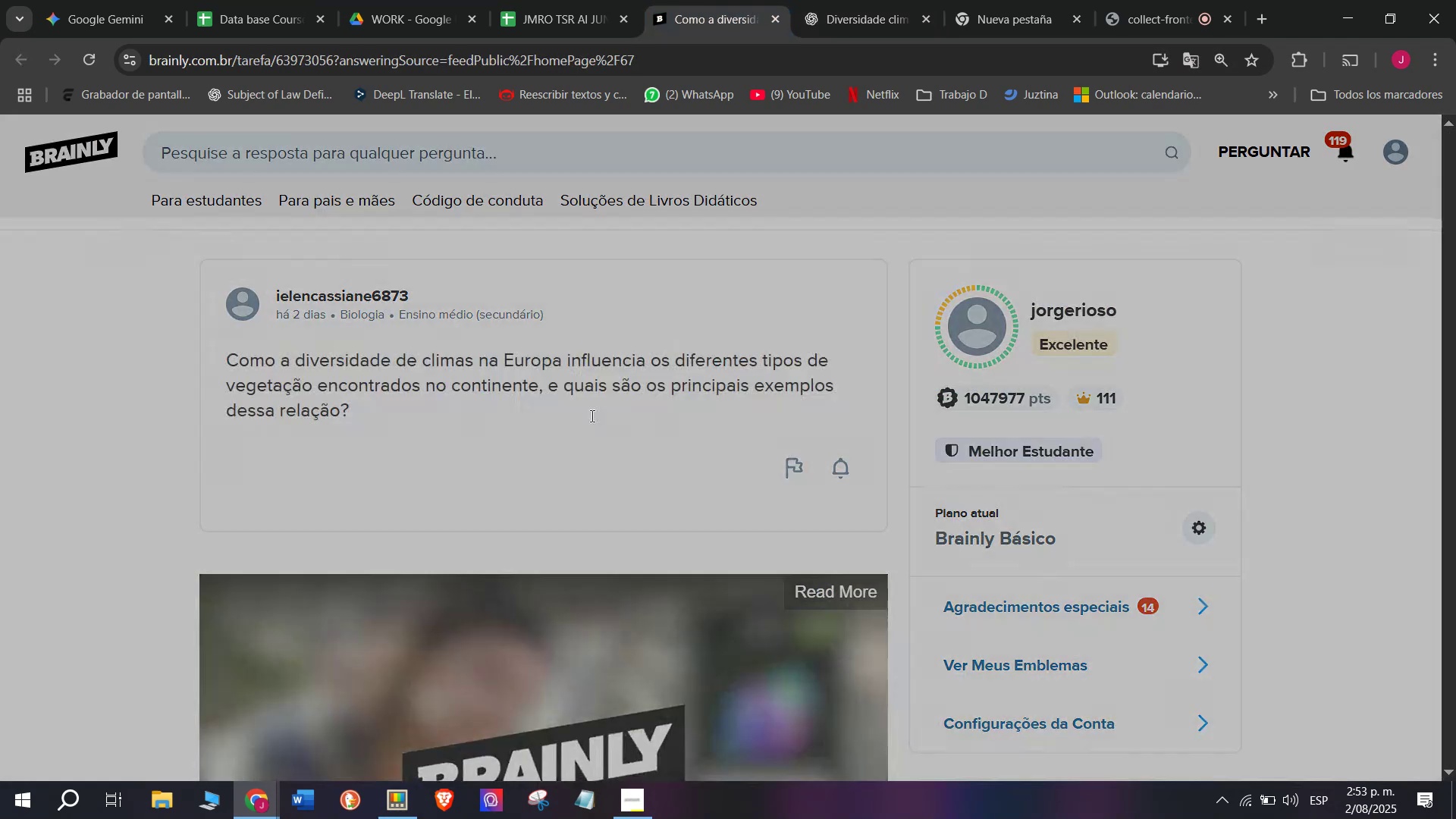 
left_click_drag(start_coordinate=[650, 406], to_coordinate=[516, 202])
 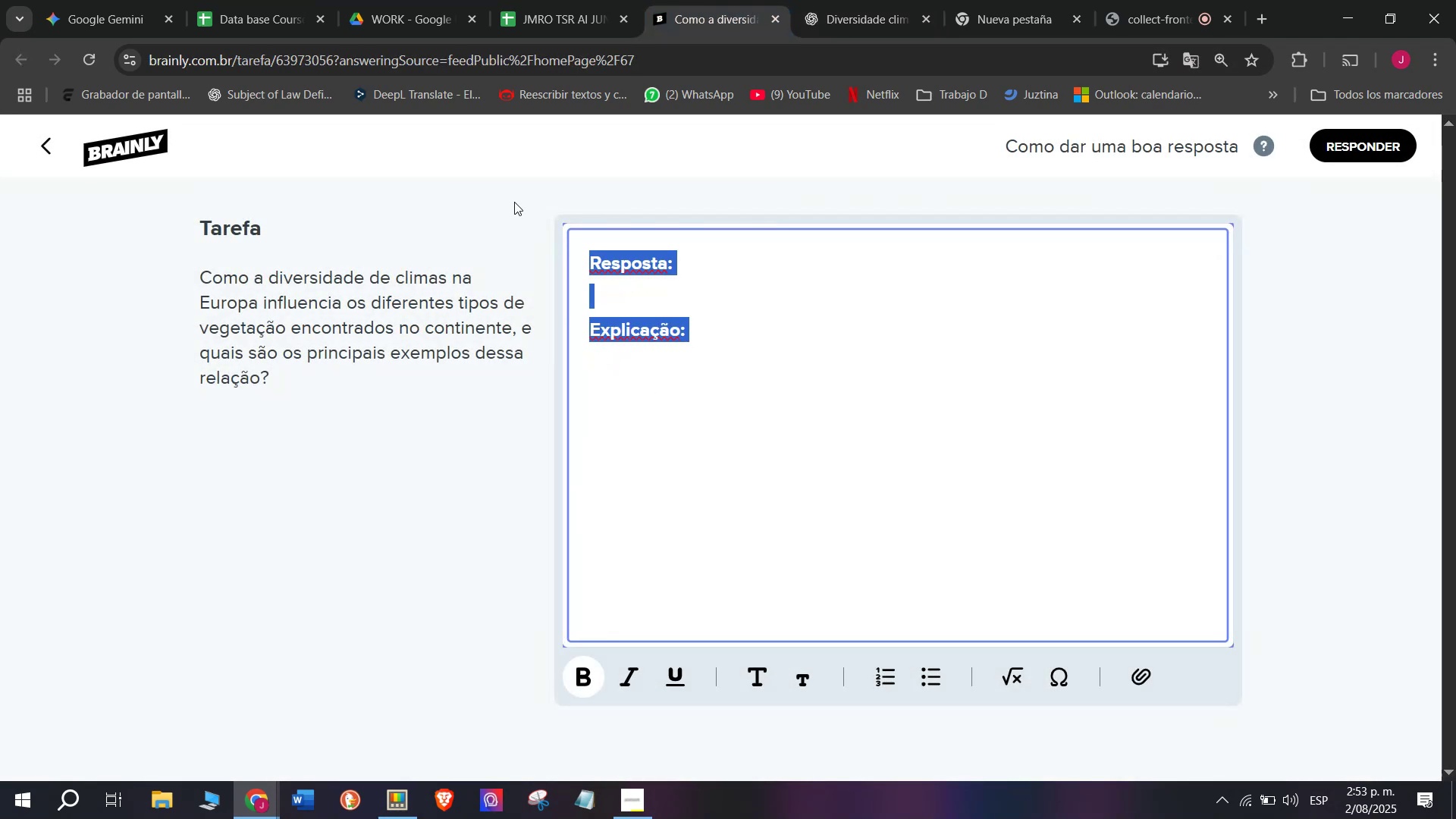 
key(Meta+V)
 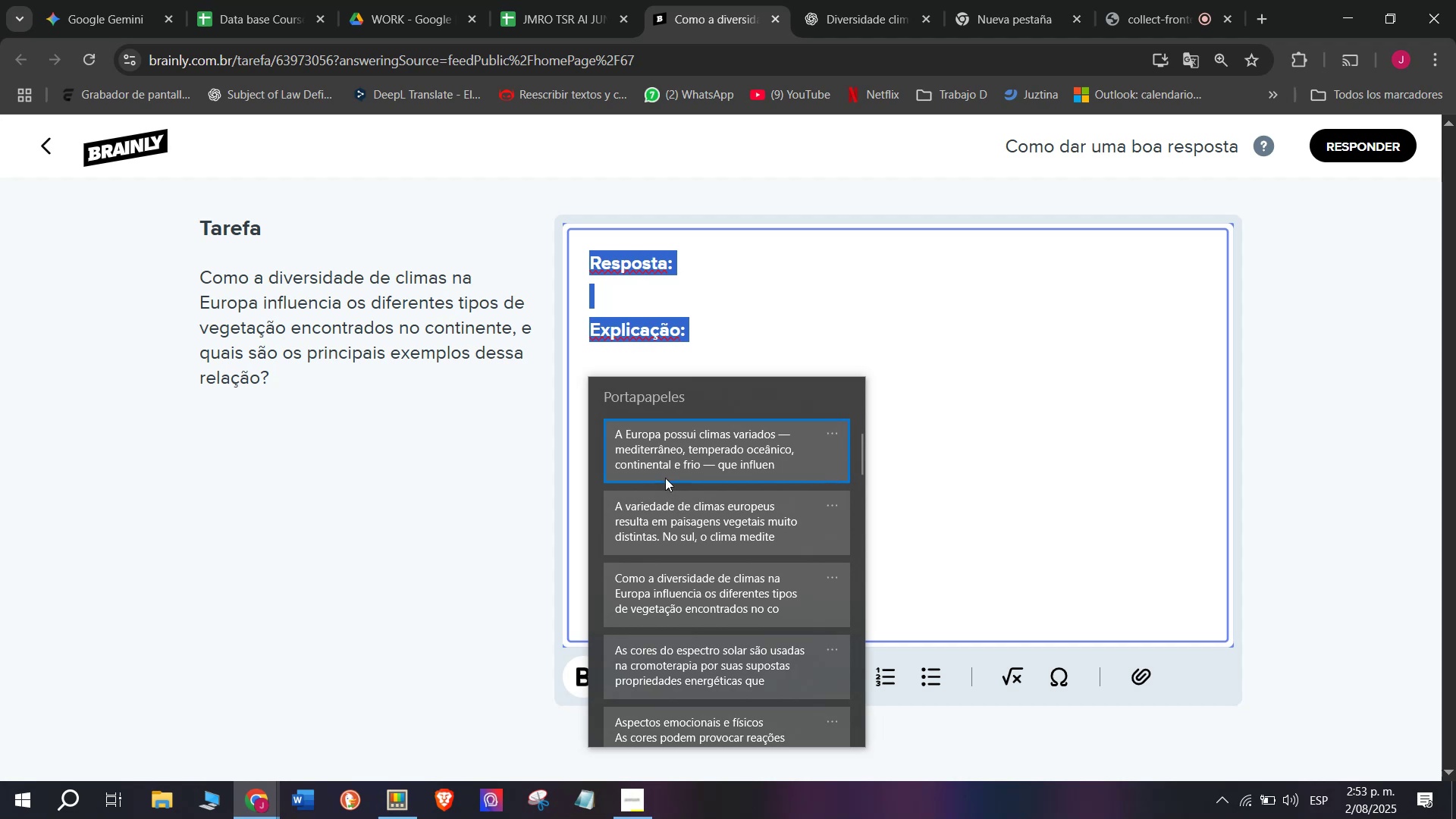 
key(Control+ControlLeft)
 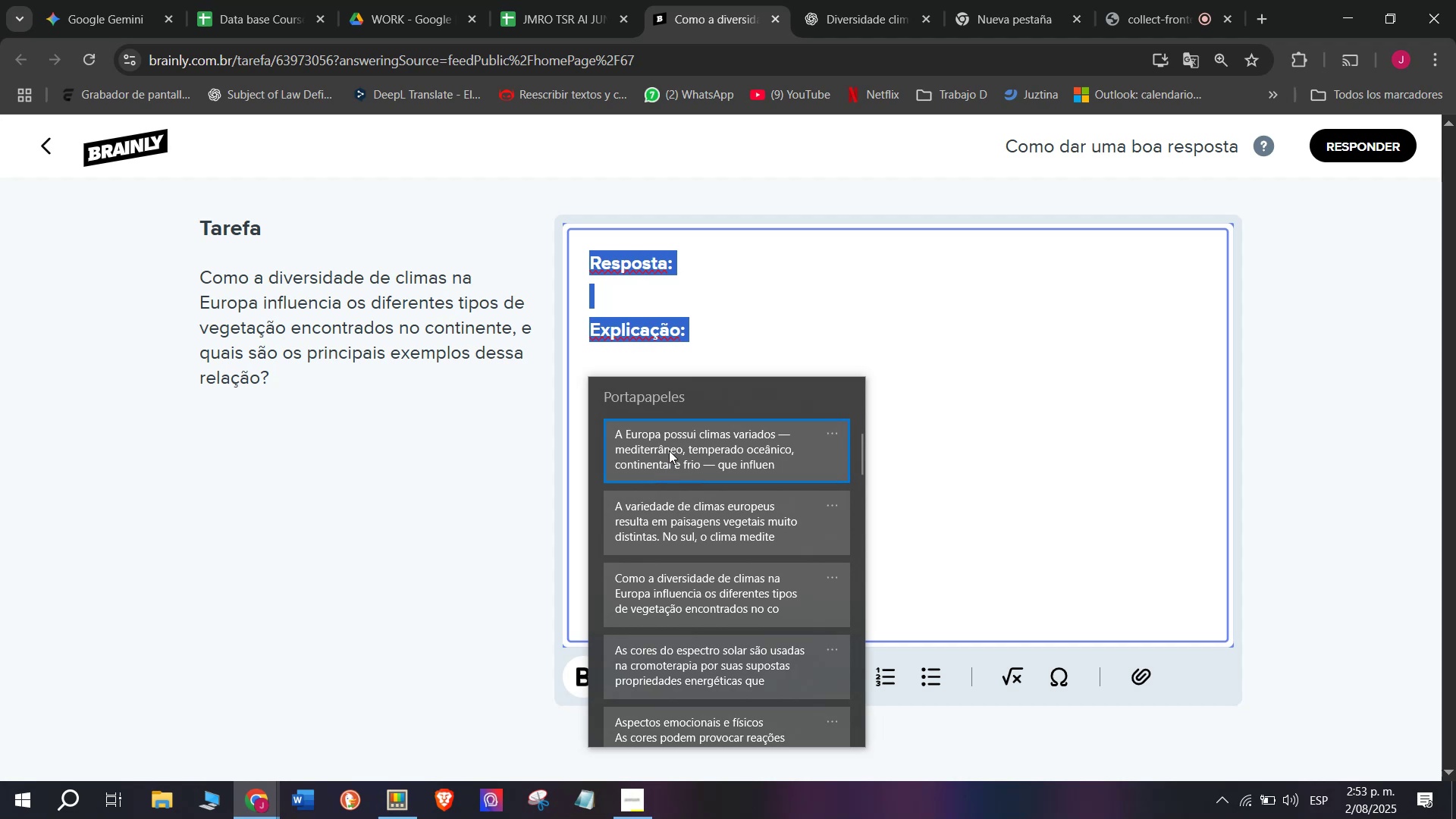 
key(Control+V)
 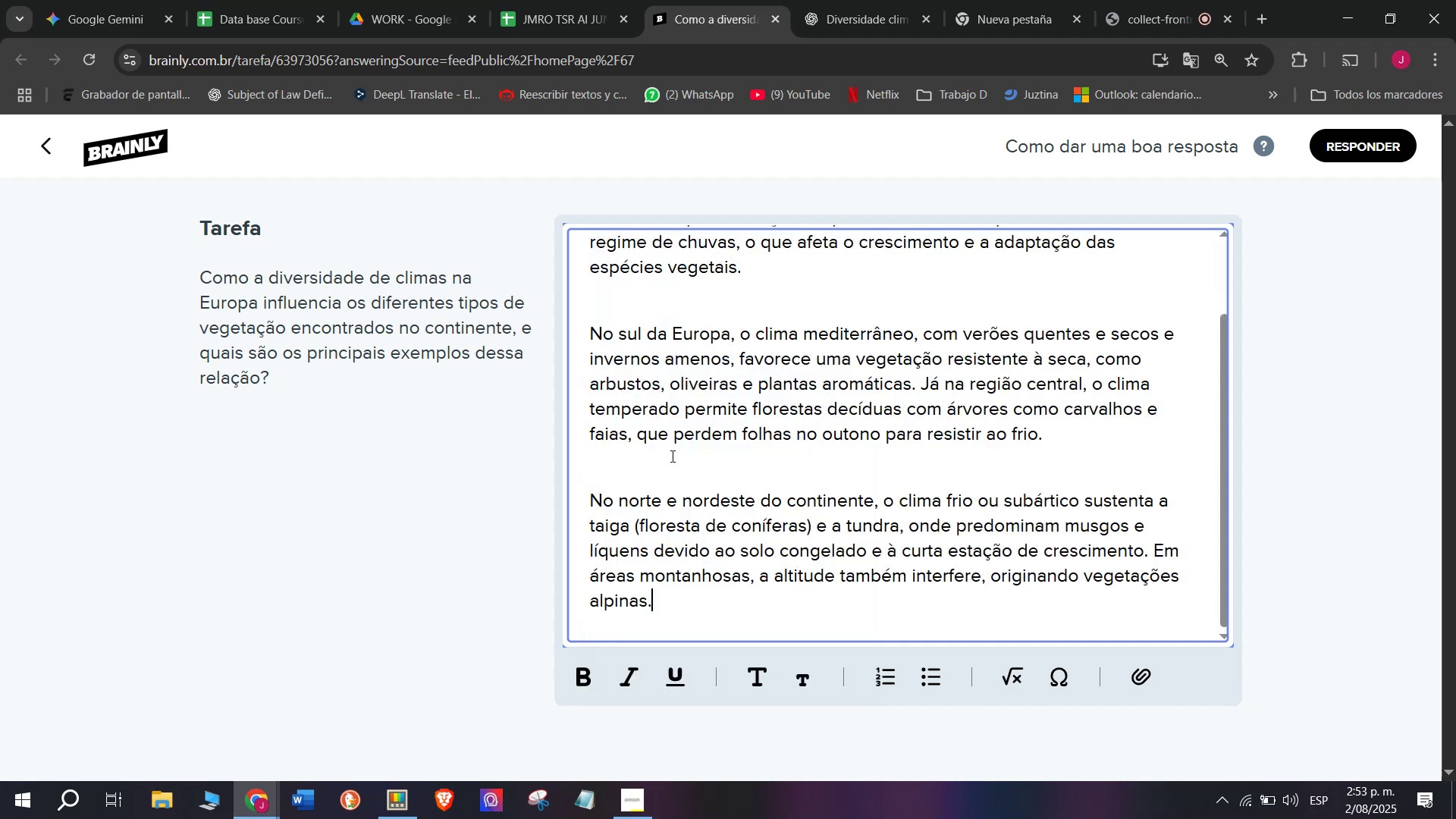 
scroll: coordinate [714, 482], scroll_direction: up, amount: 6.0
 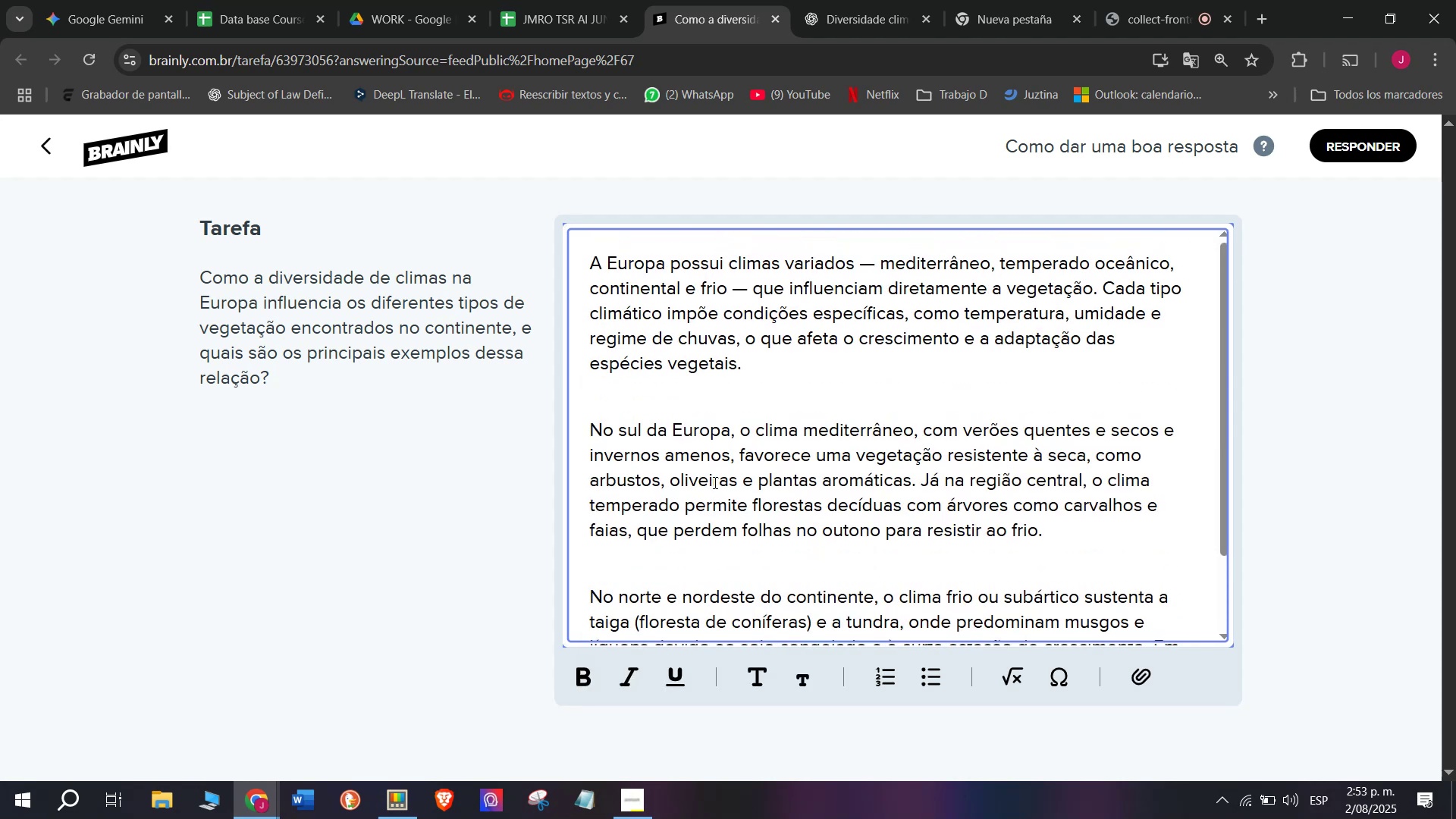 
scroll: coordinate [714, 482], scroll_direction: down, amount: 6.0
 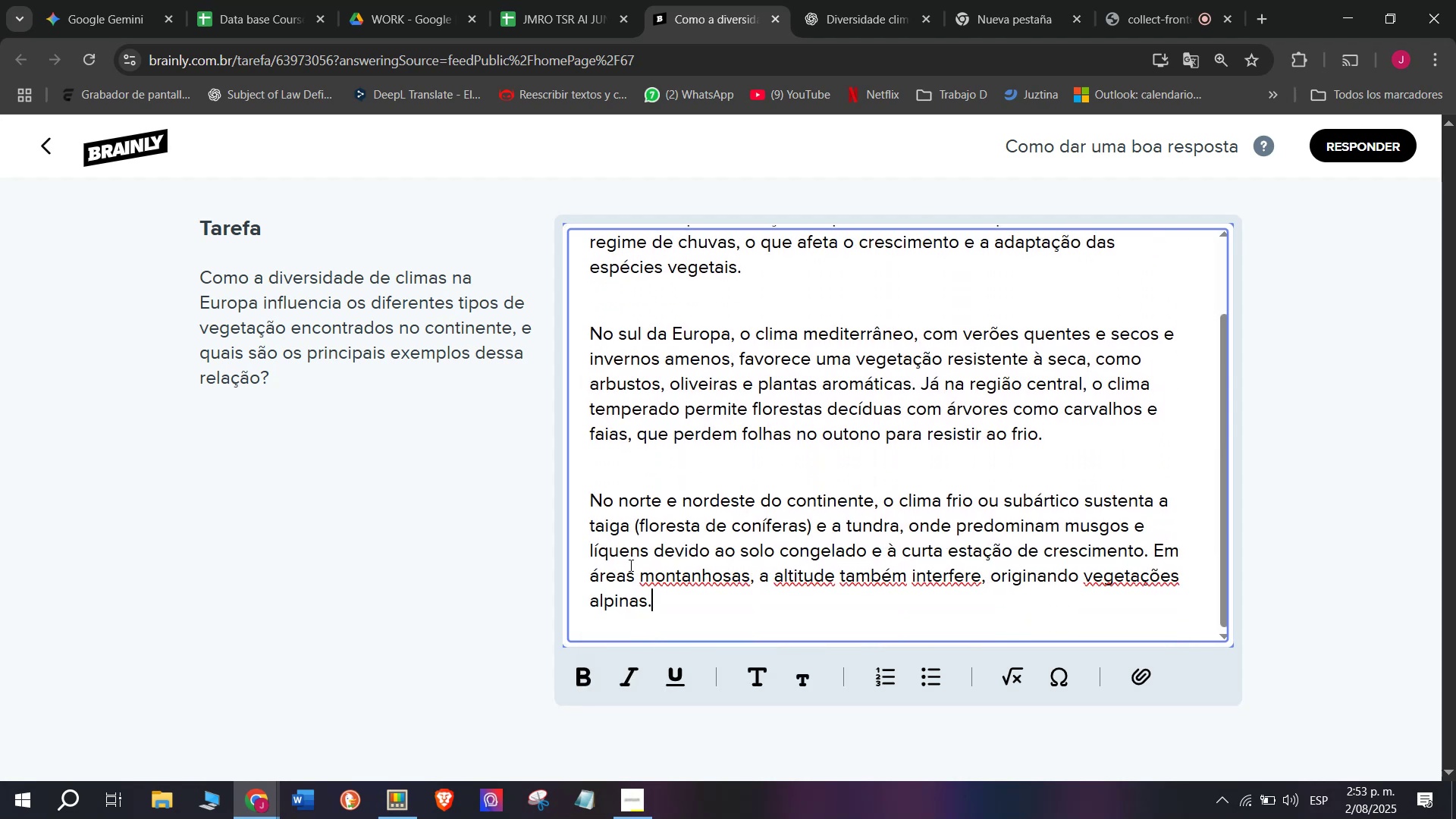 
left_click_drag(start_coordinate=[660, 613], to_coordinate=[430, 153])
 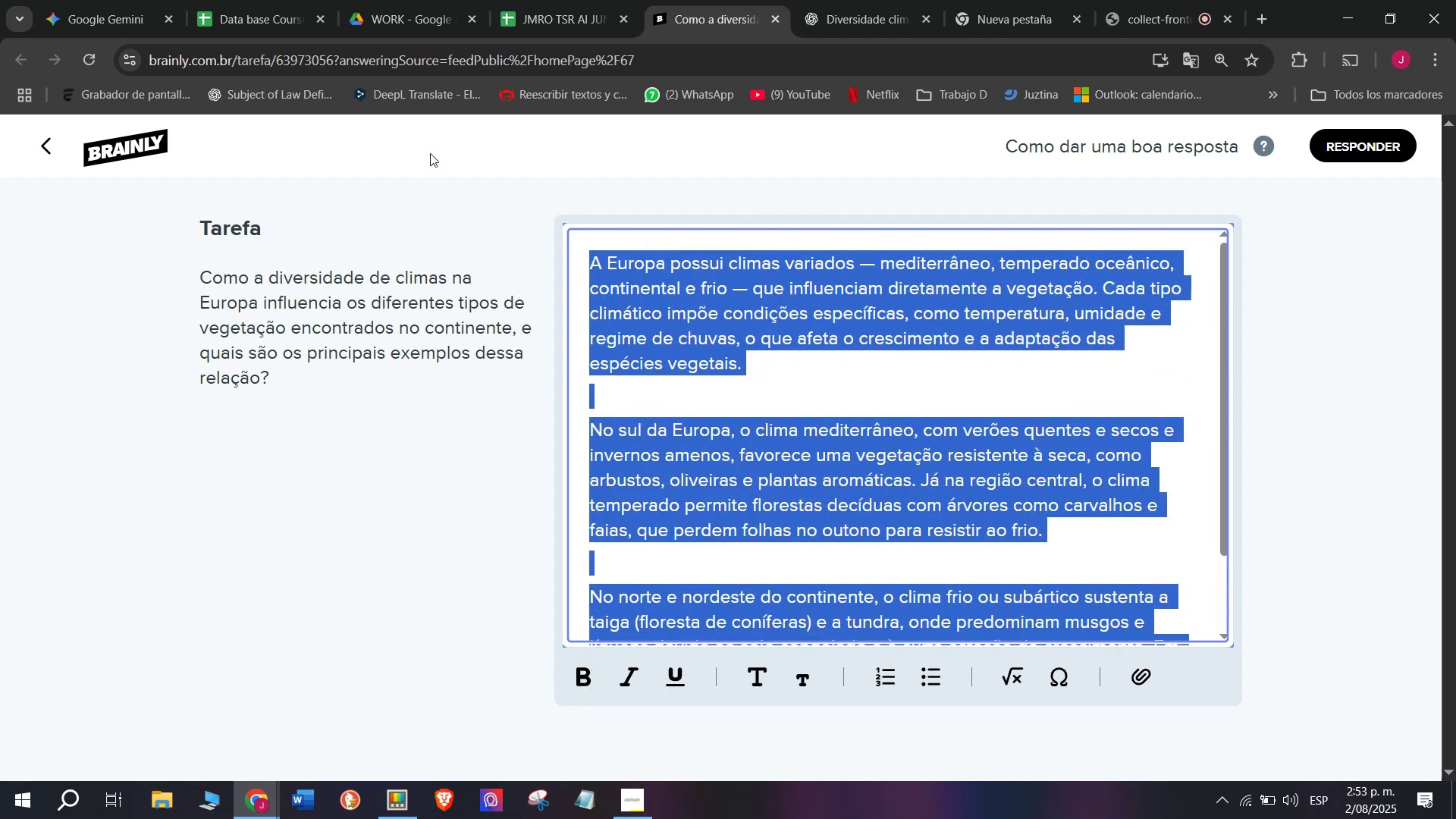 
key(Control+C)
 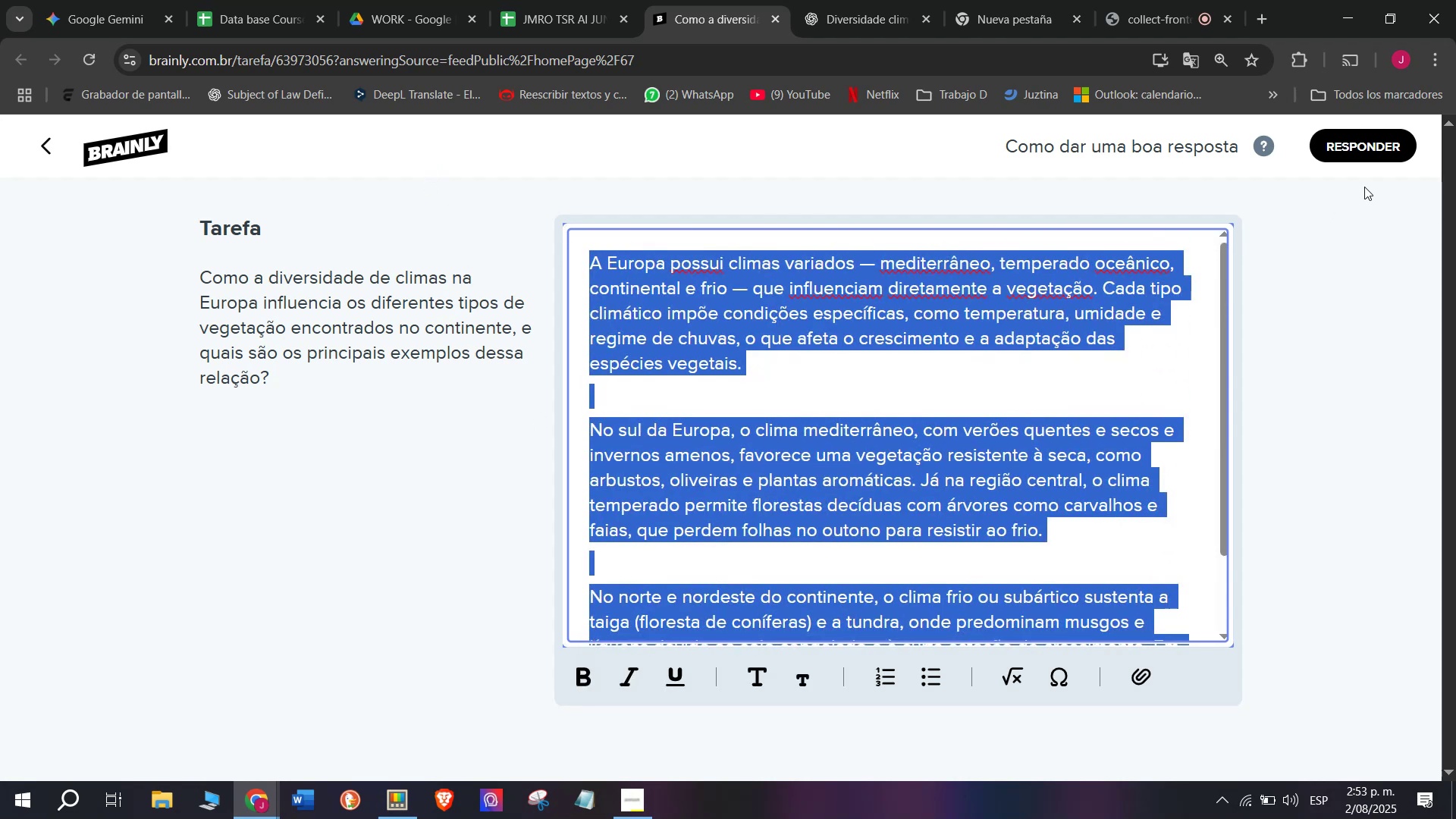 
left_click([1367, 146])
 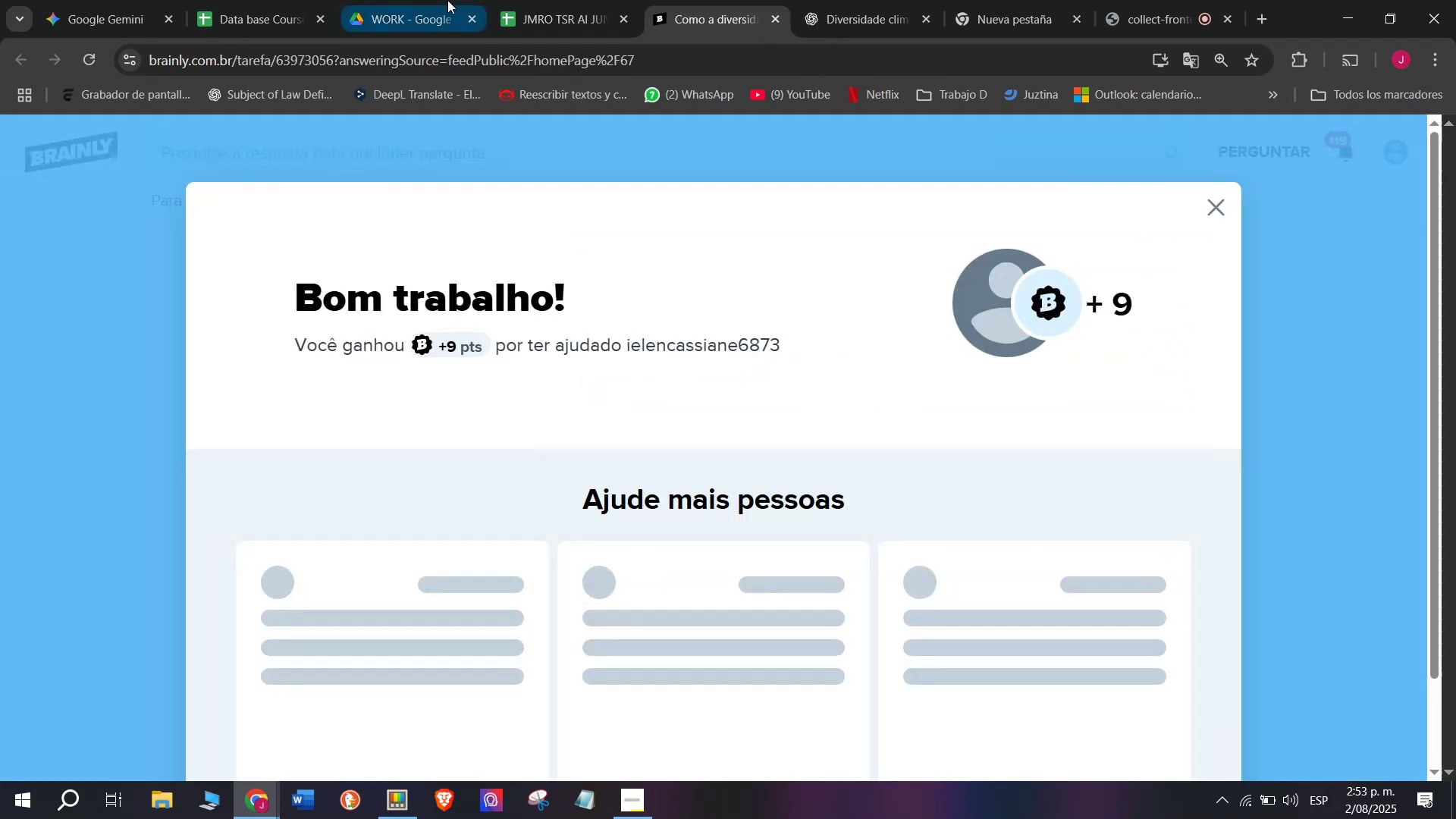 
left_click([557, 0])
 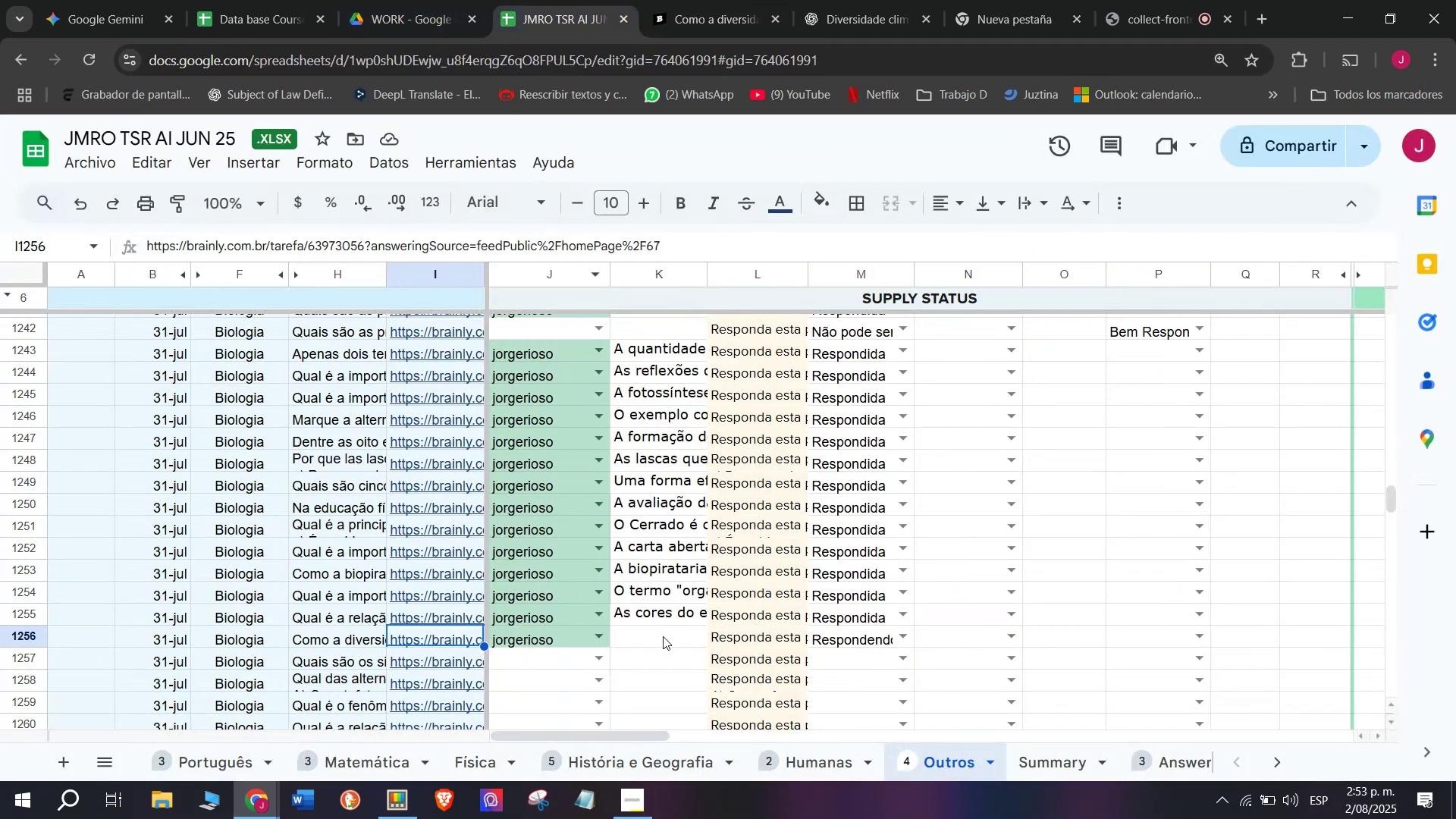 
double_click([663, 636])
 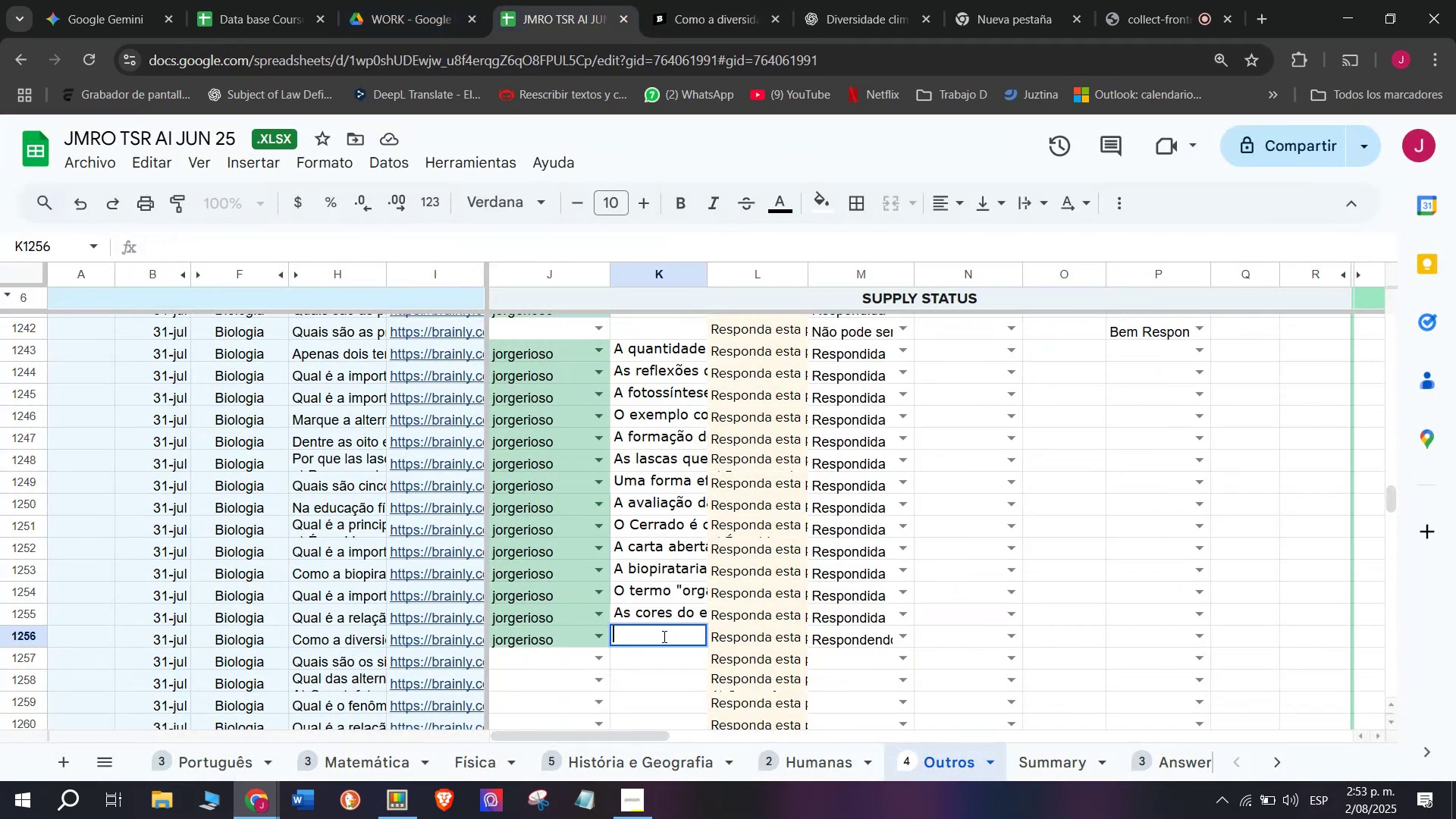 
key(Control+V)
 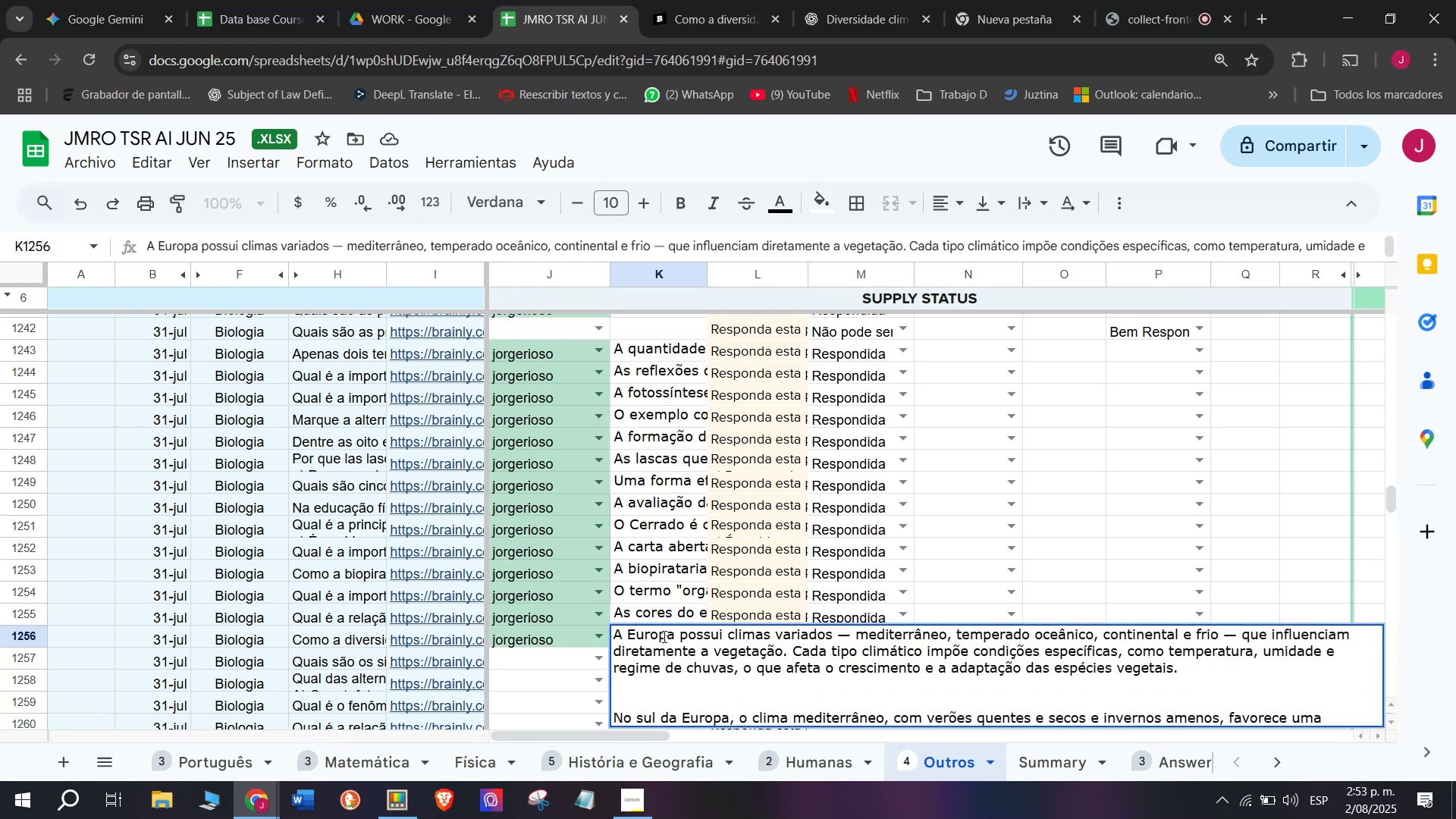 
key(Enter)
 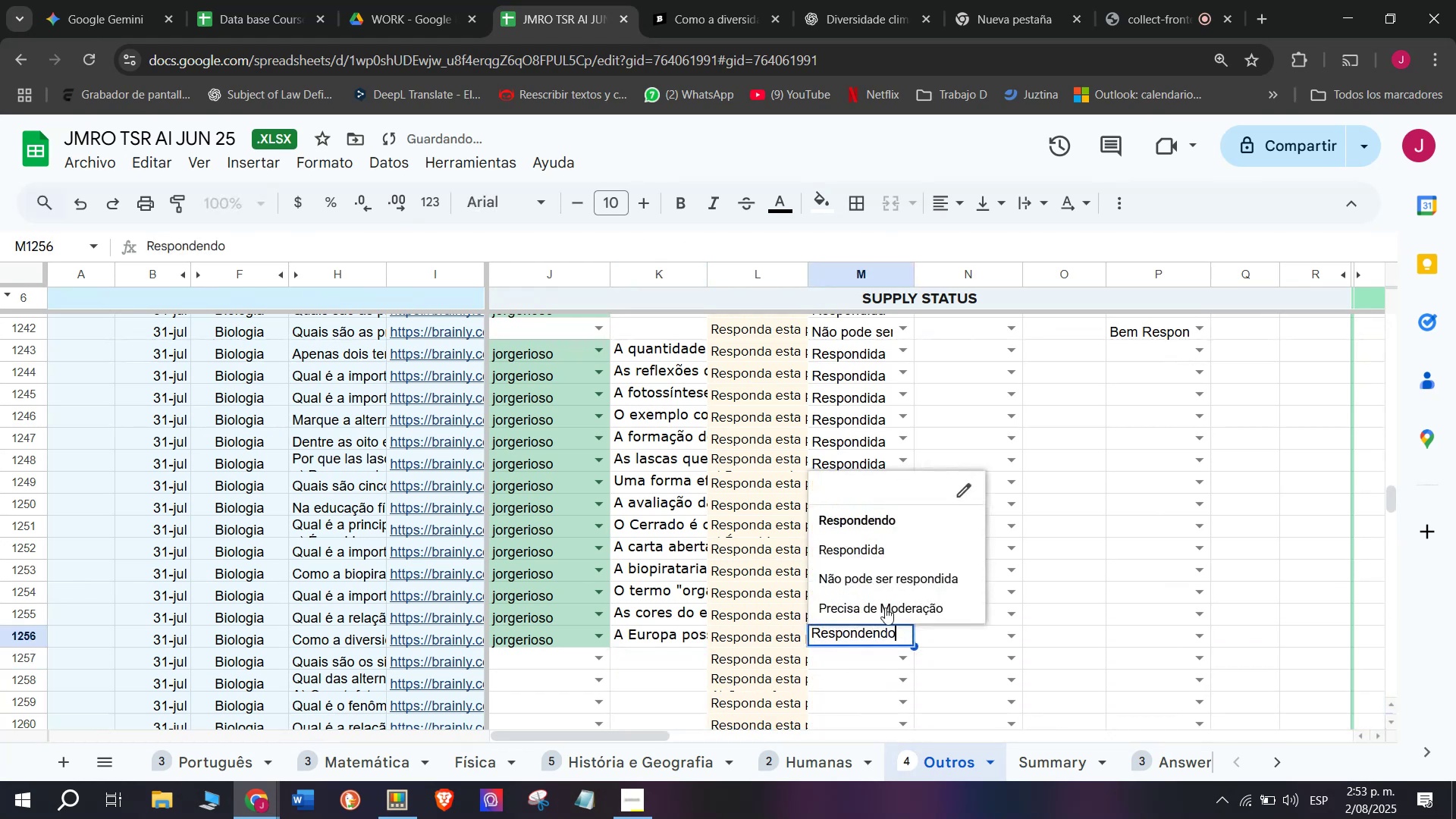 
left_click([866, 544])
 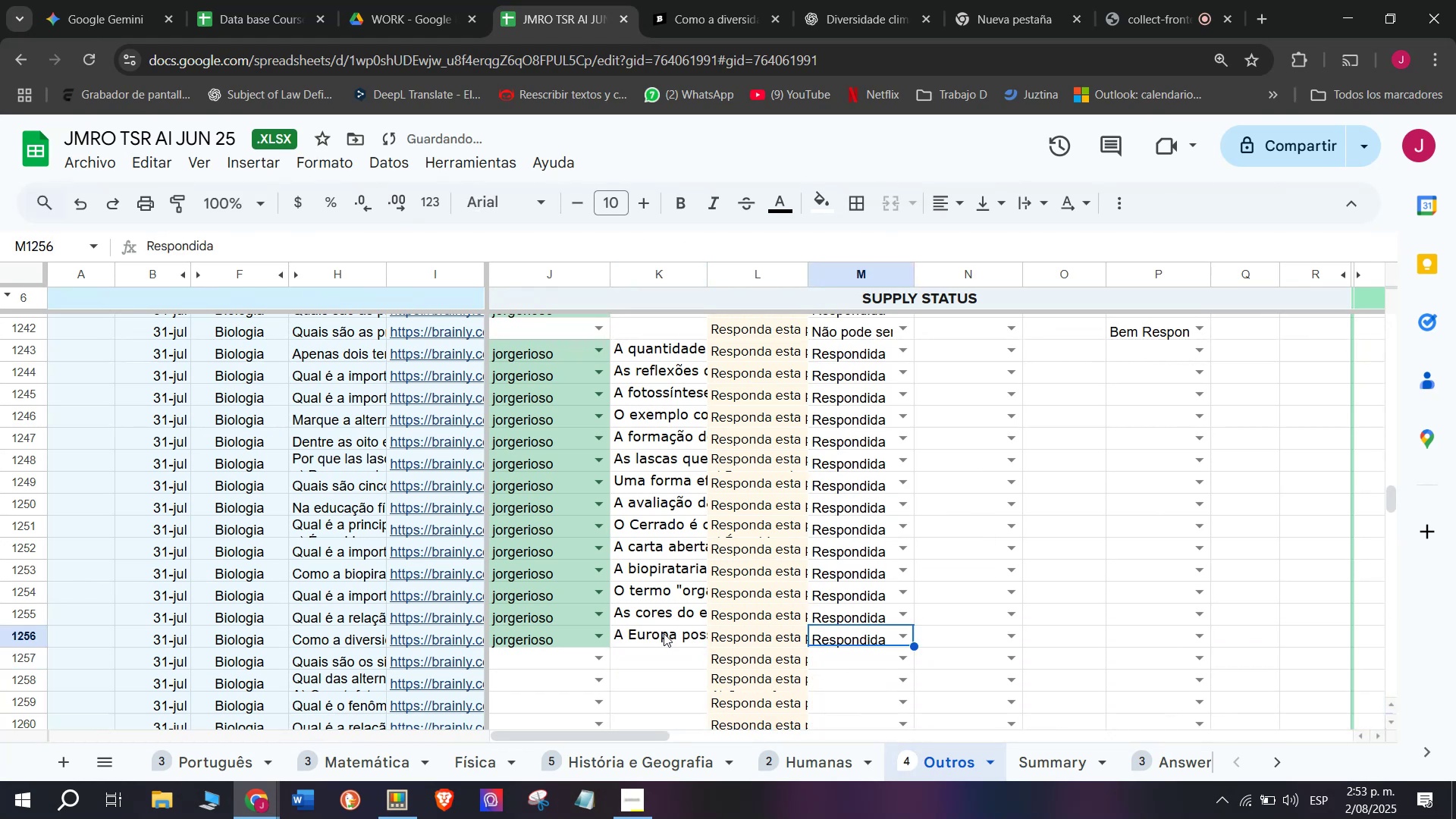 
scroll: coordinate [663, 633], scroll_direction: down, amount: 1.0
 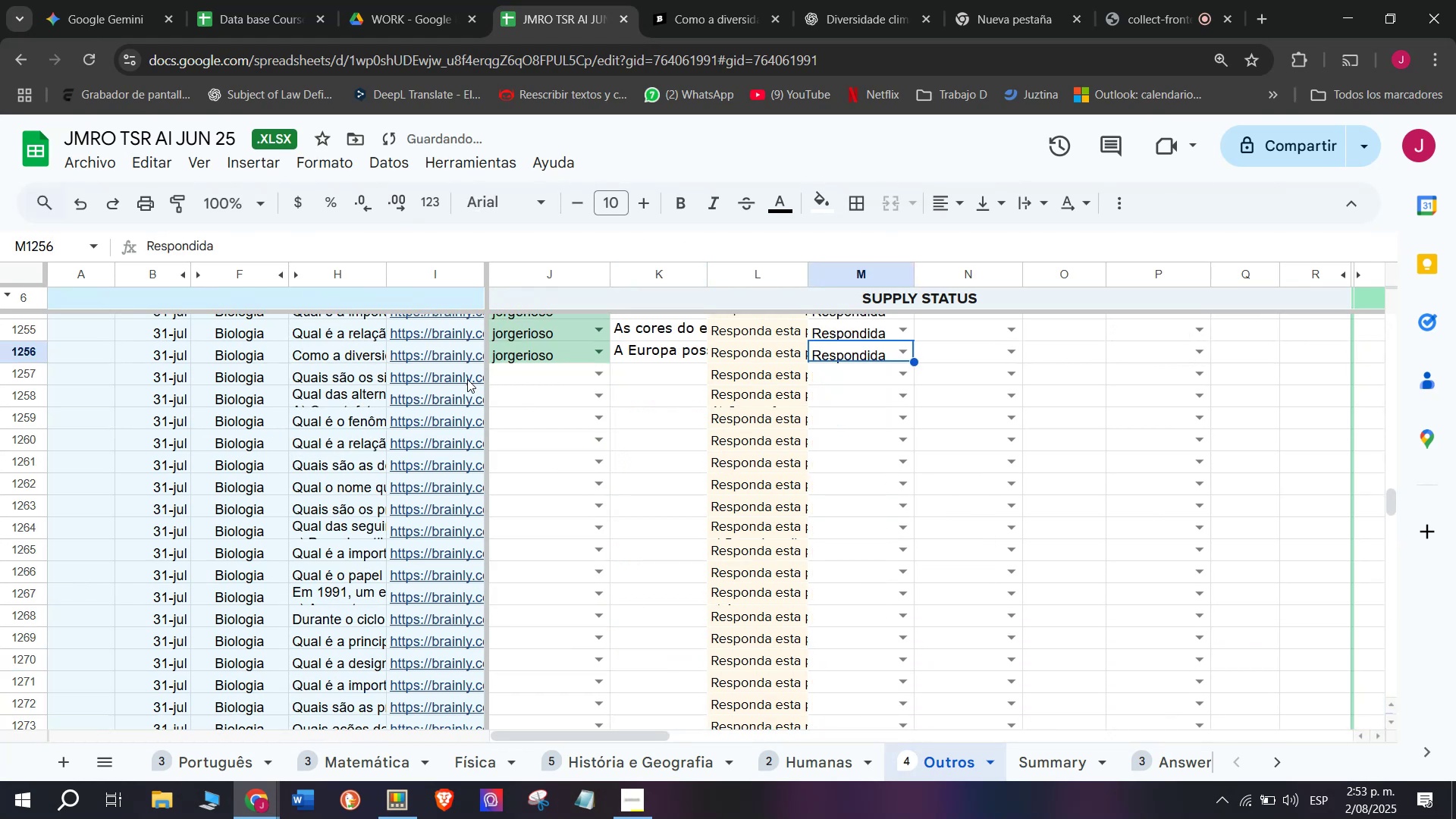 
left_click([453, 378])
 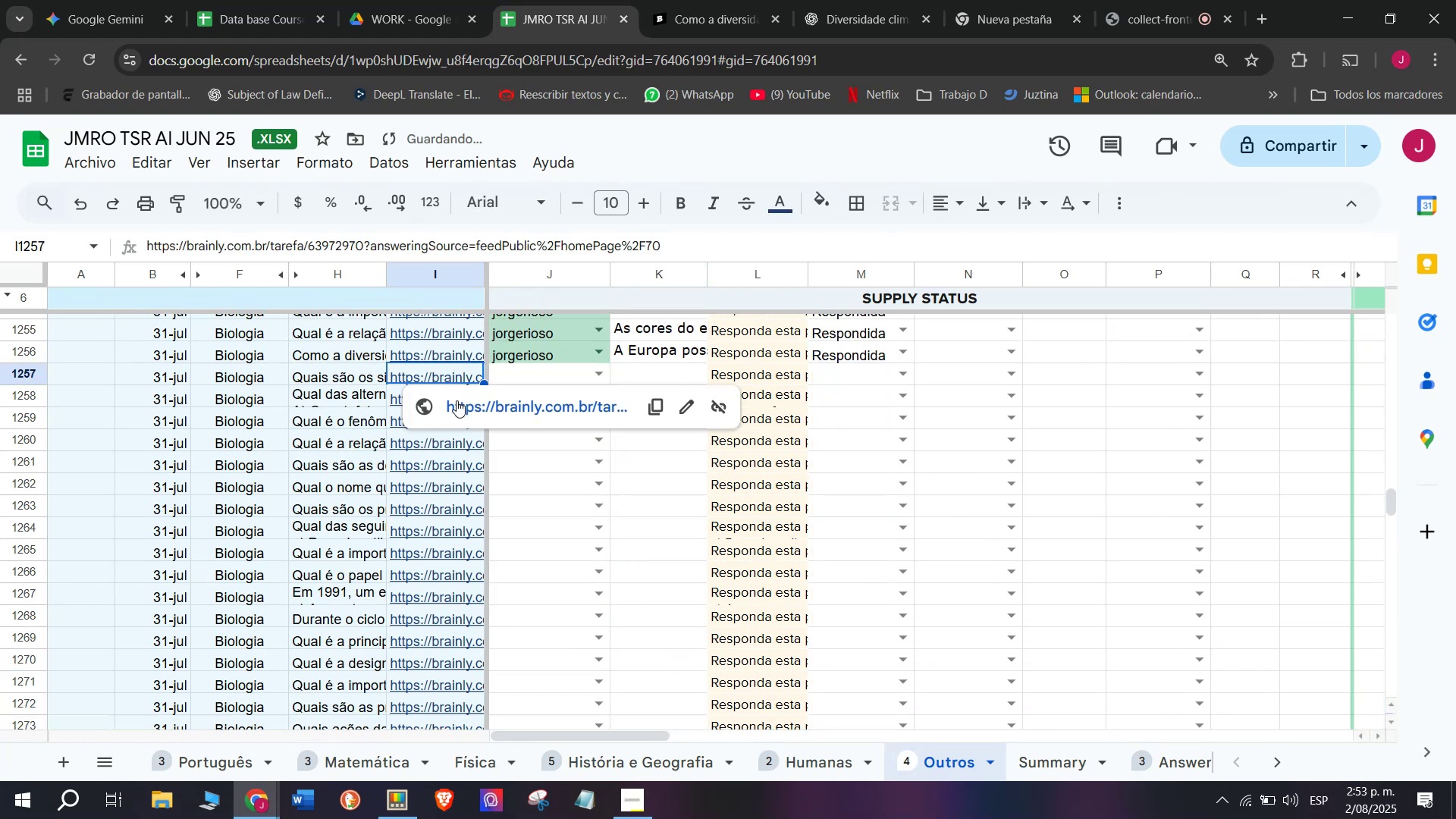 
left_click([457, 409])
 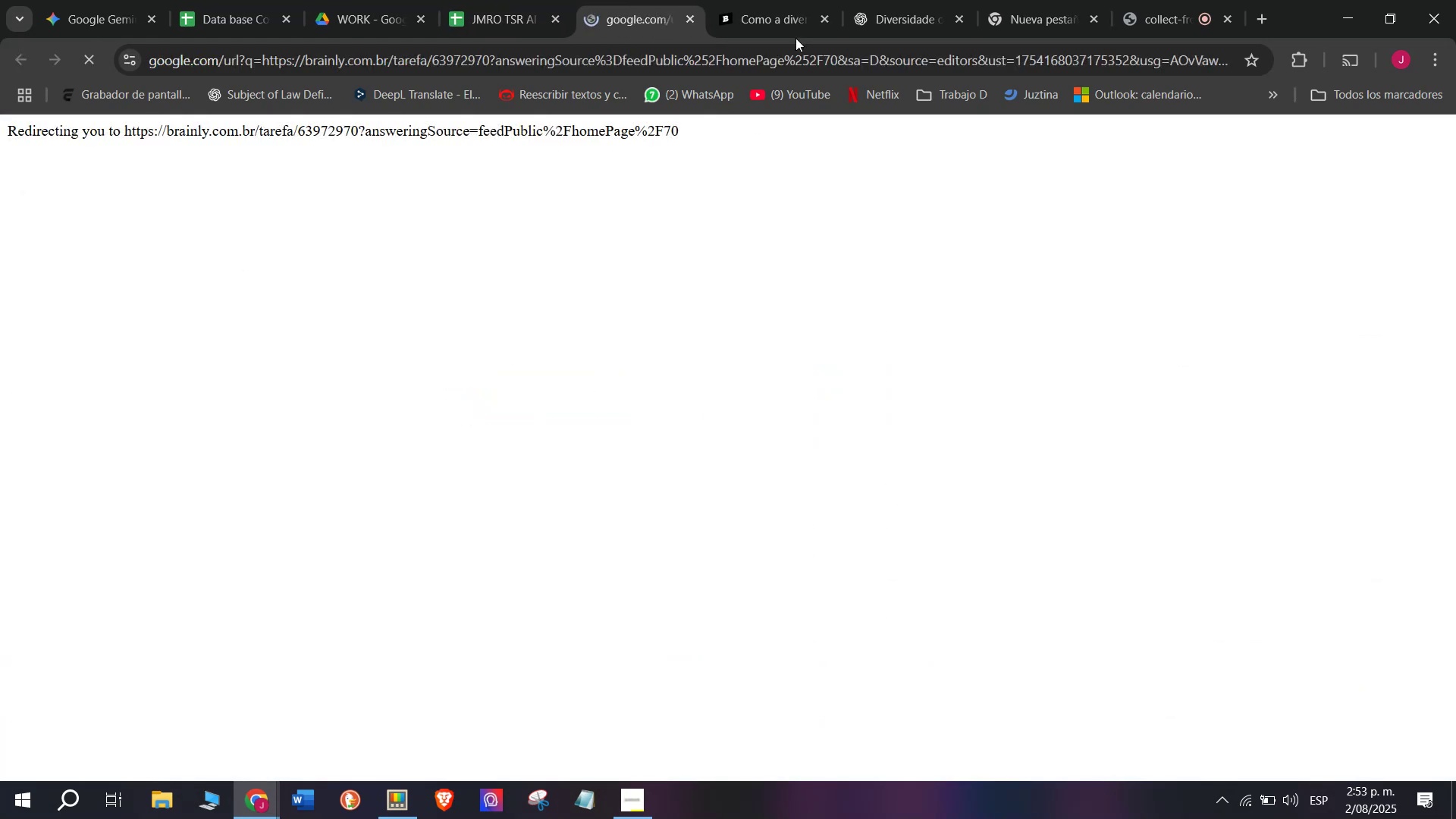 
left_click([824, 0])
 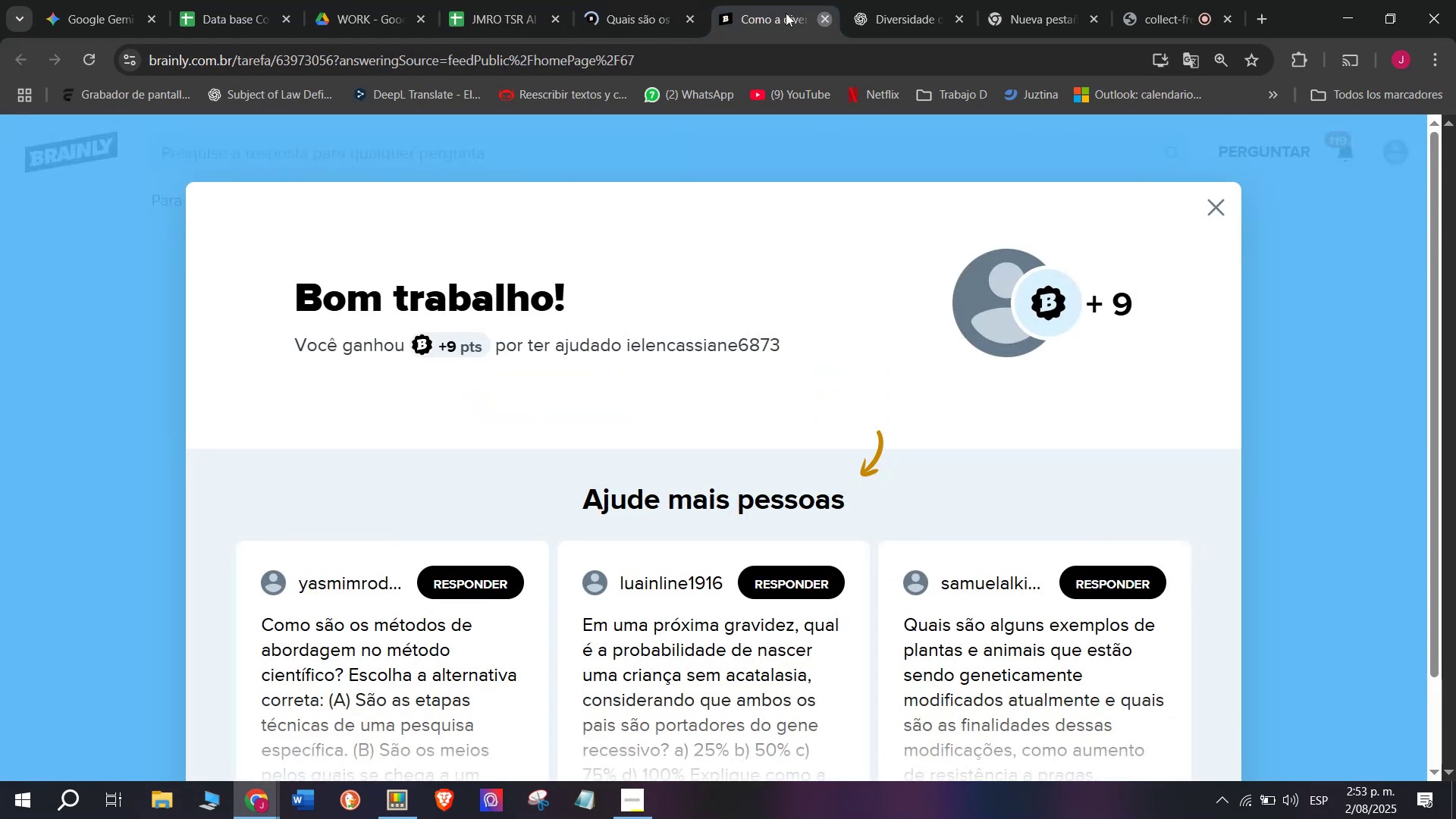 
left_click([625, 0])
 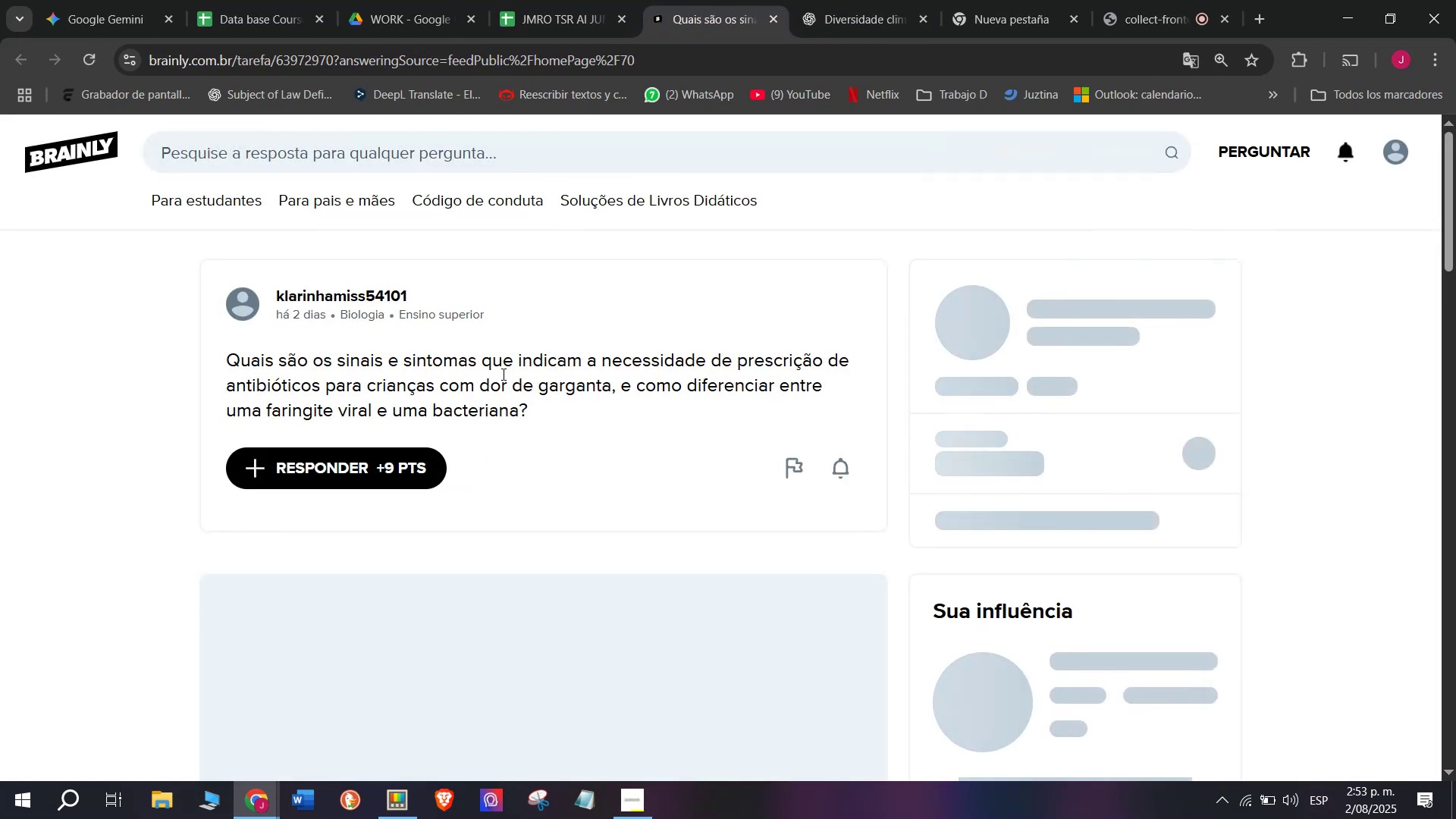 
left_click_drag(start_coordinate=[547, 412], to_coordinate=[224, 369])
 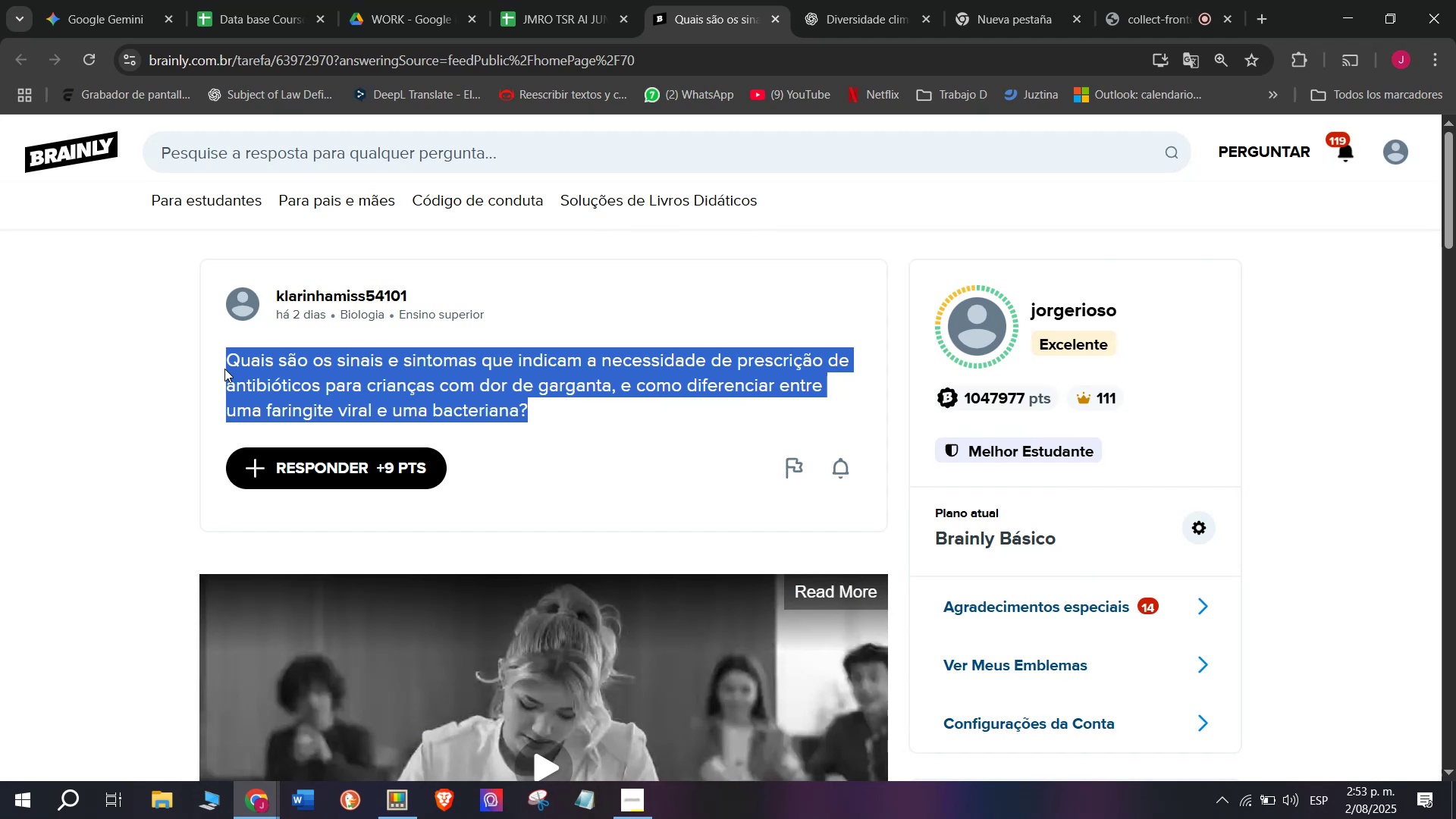 
key(Control+C)
 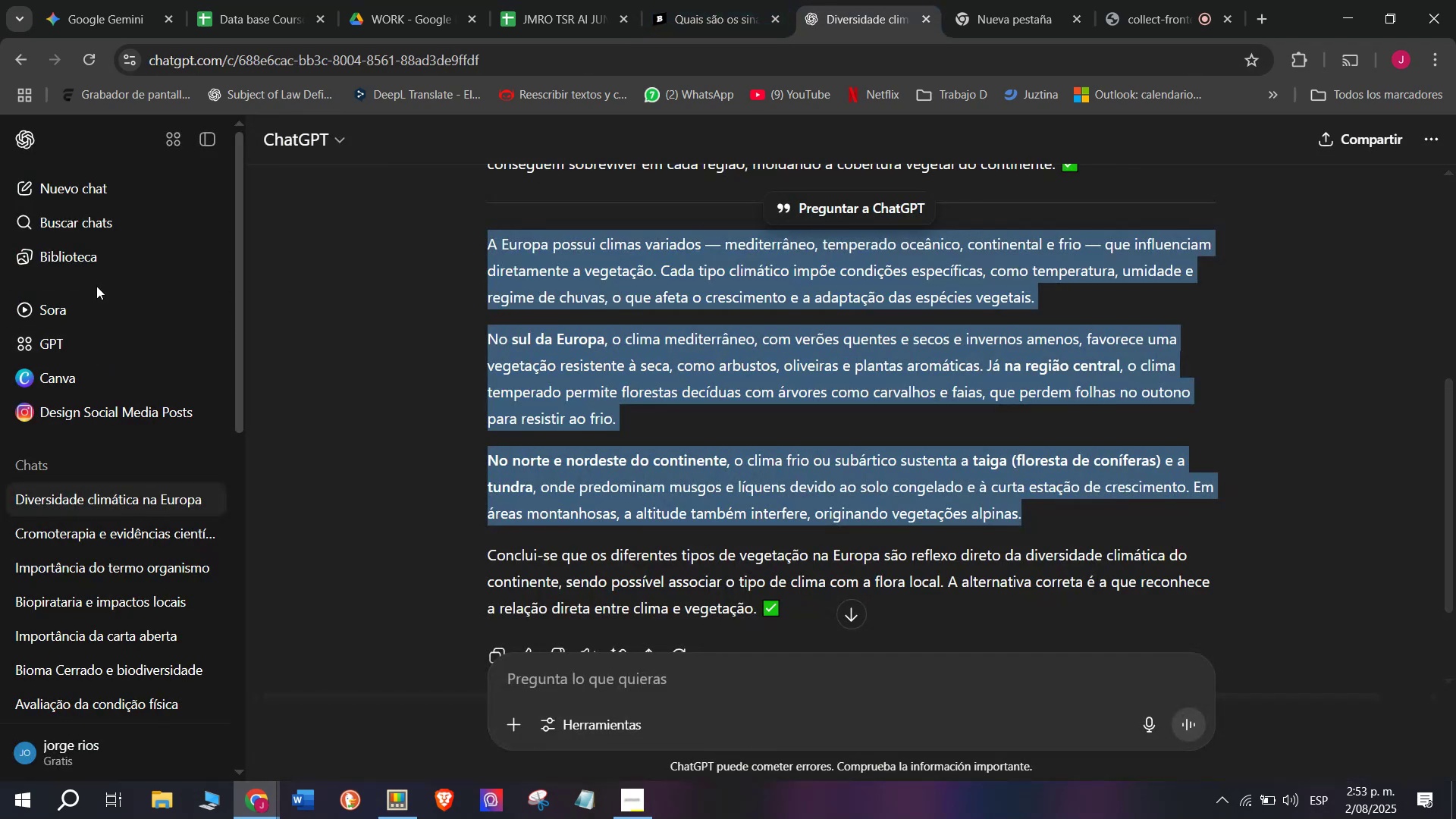 
left_click([67, 183])
 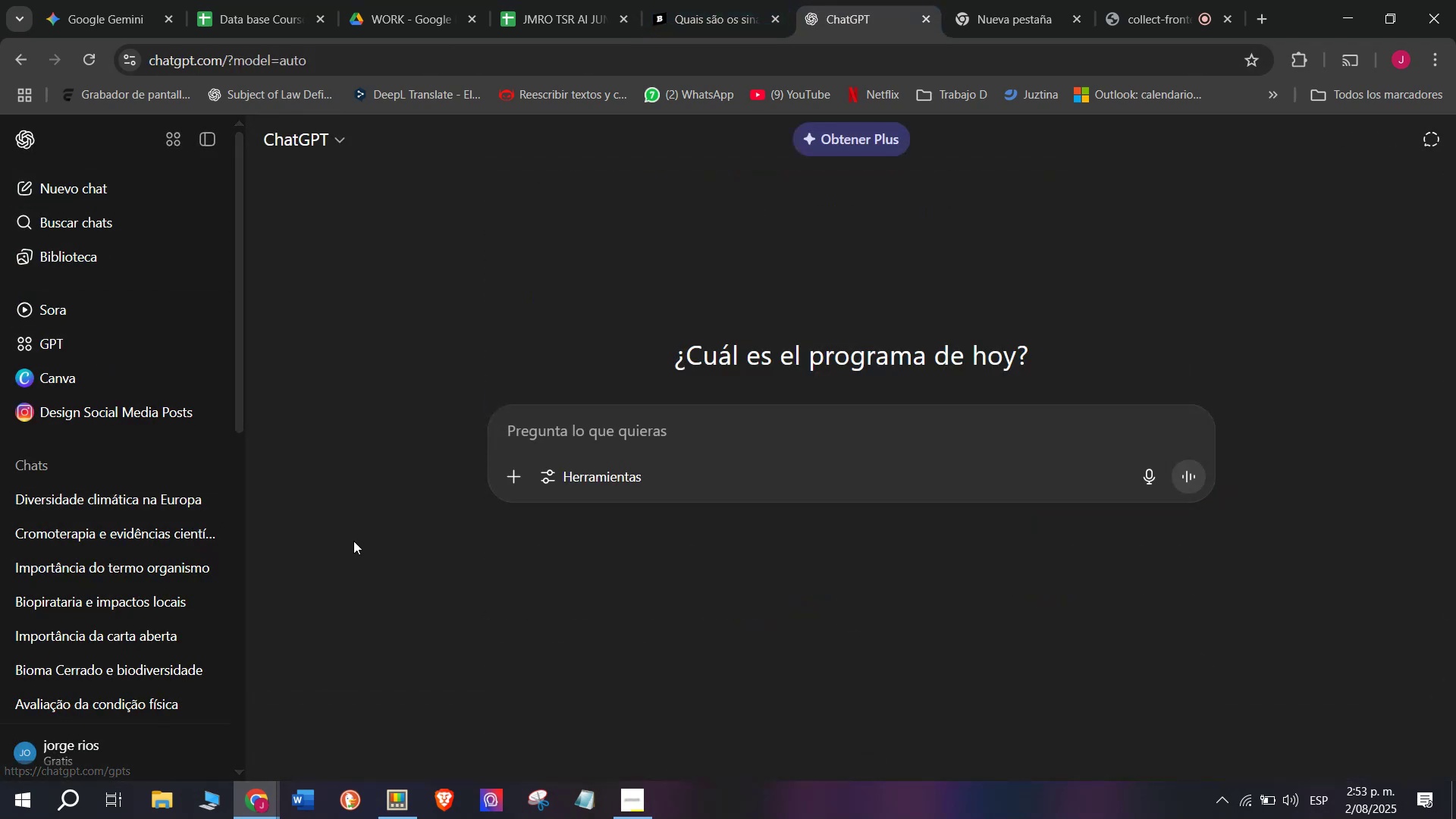 
key(Meta+MetaLeft)
 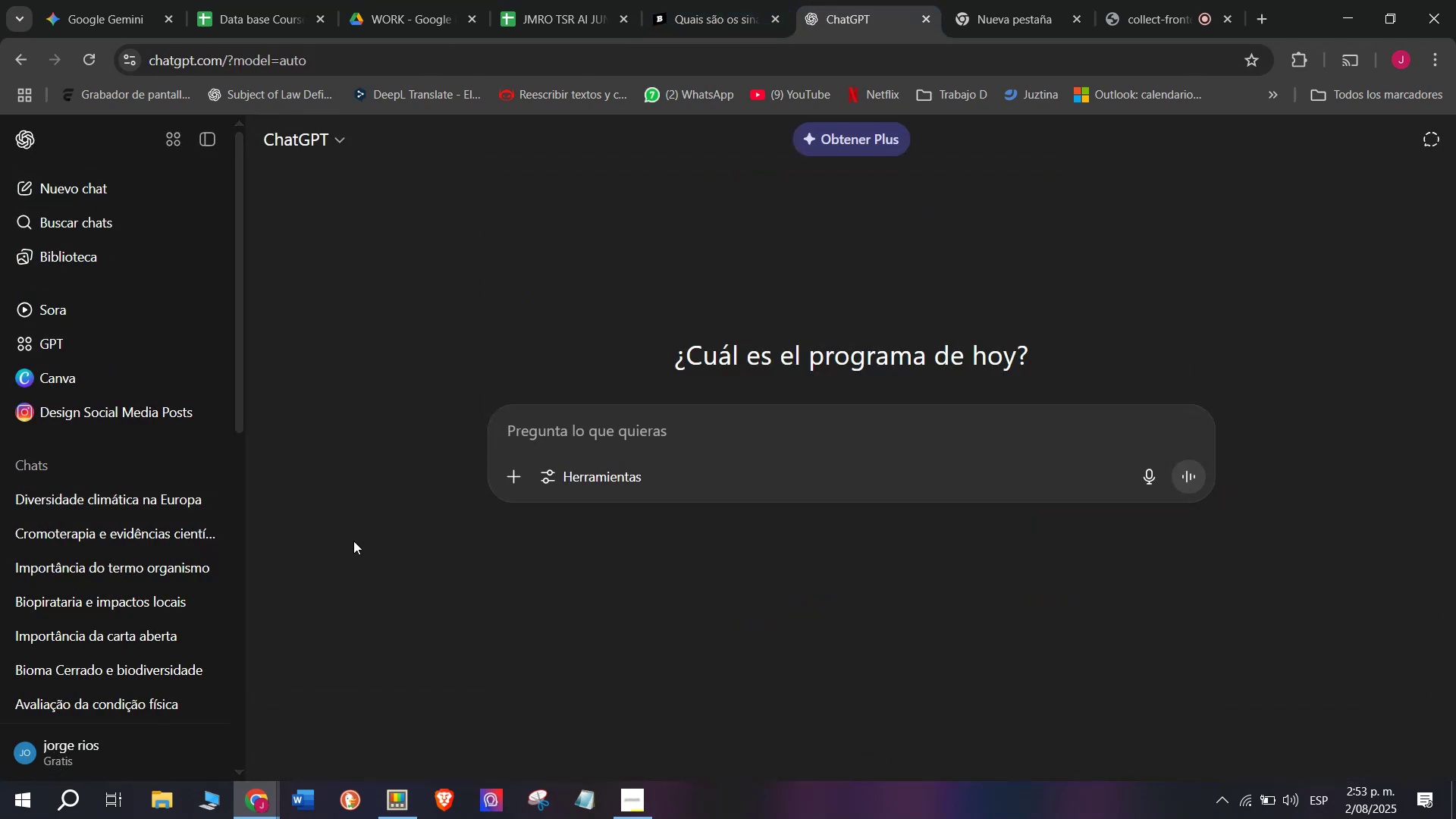 
key(Meta+V)
 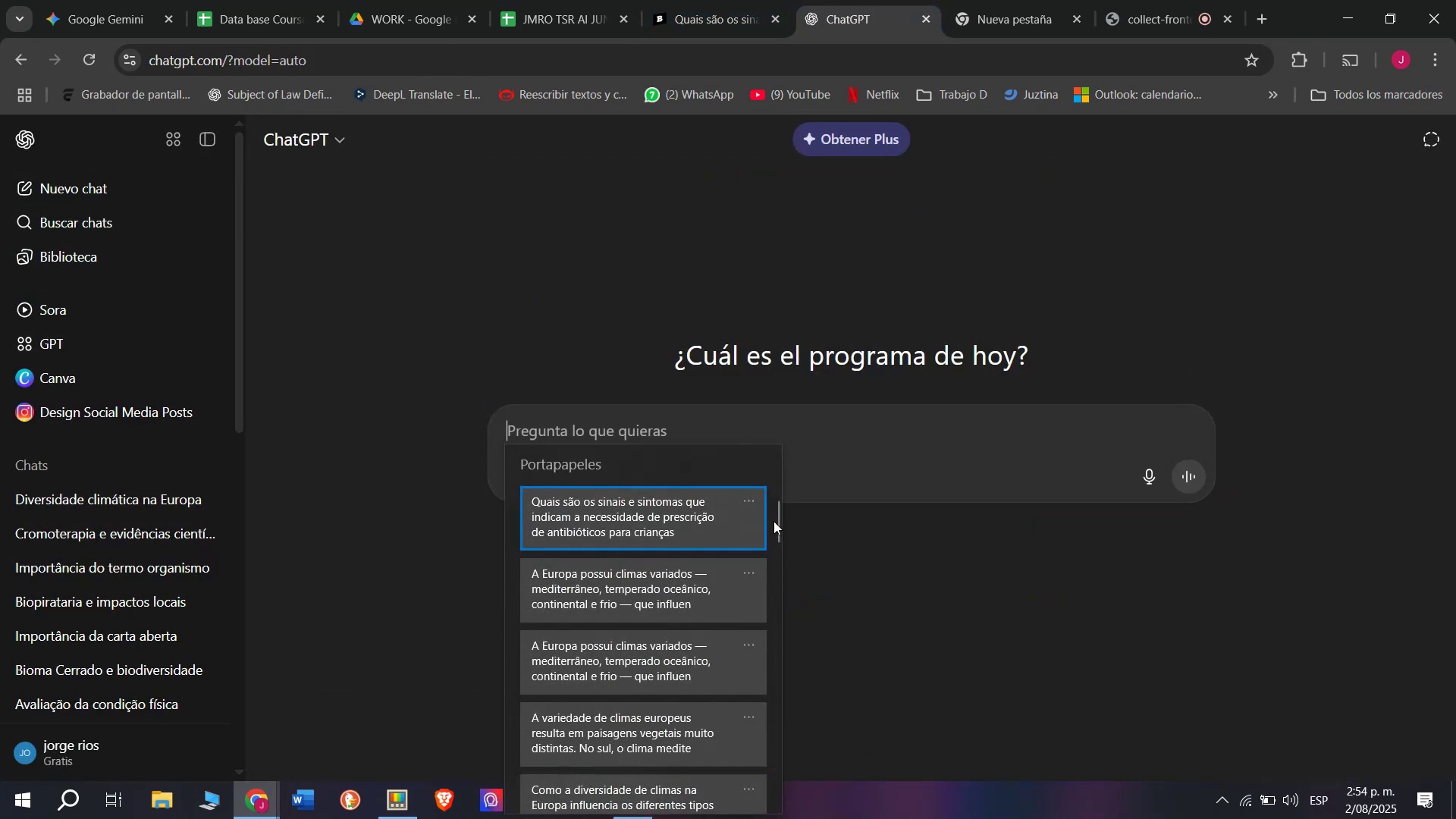 
left_click_drag(start_coordinate=[777, 522], to_coordinate=[761, 818])
 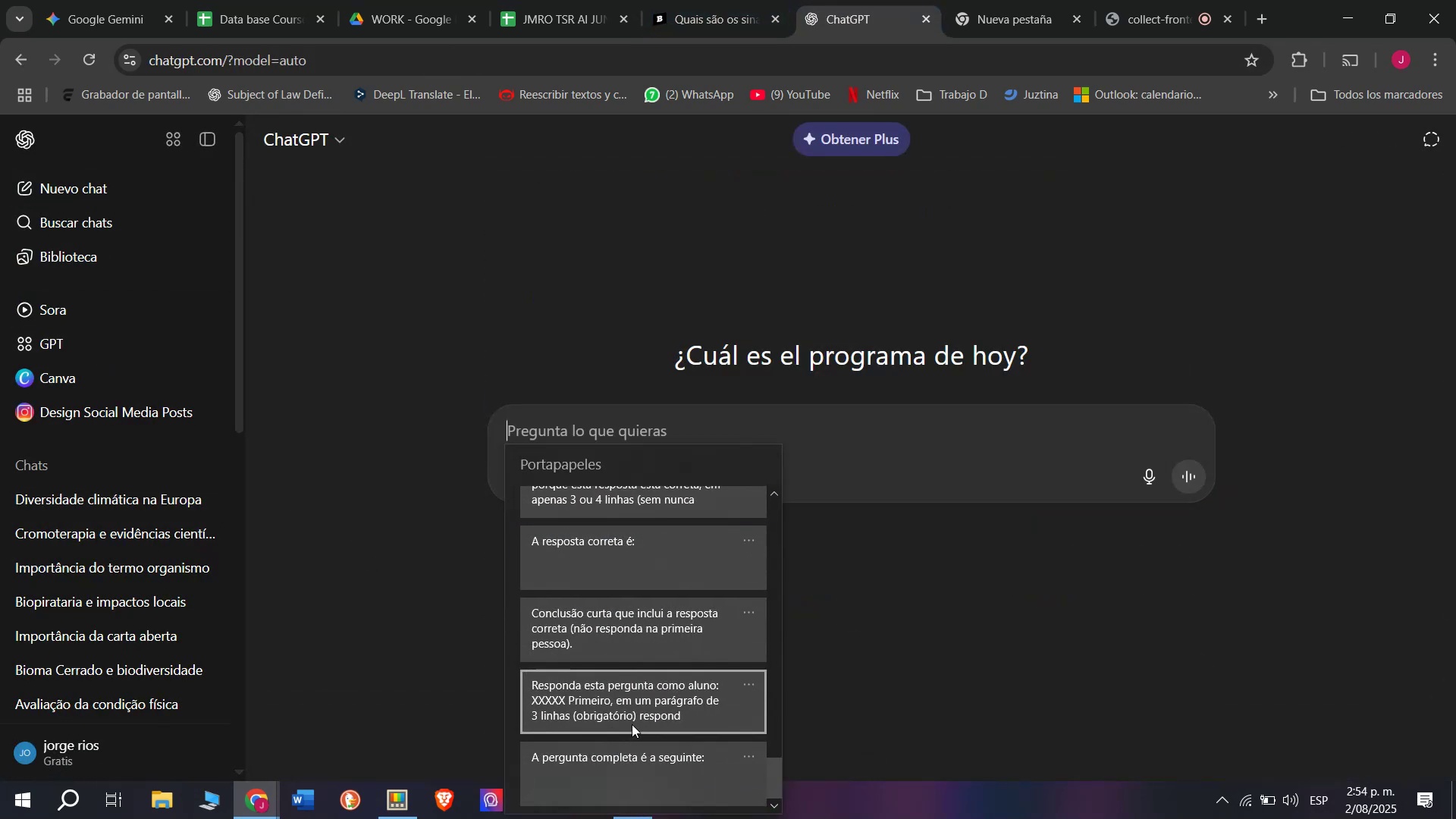 
left_click([632, 723])
 